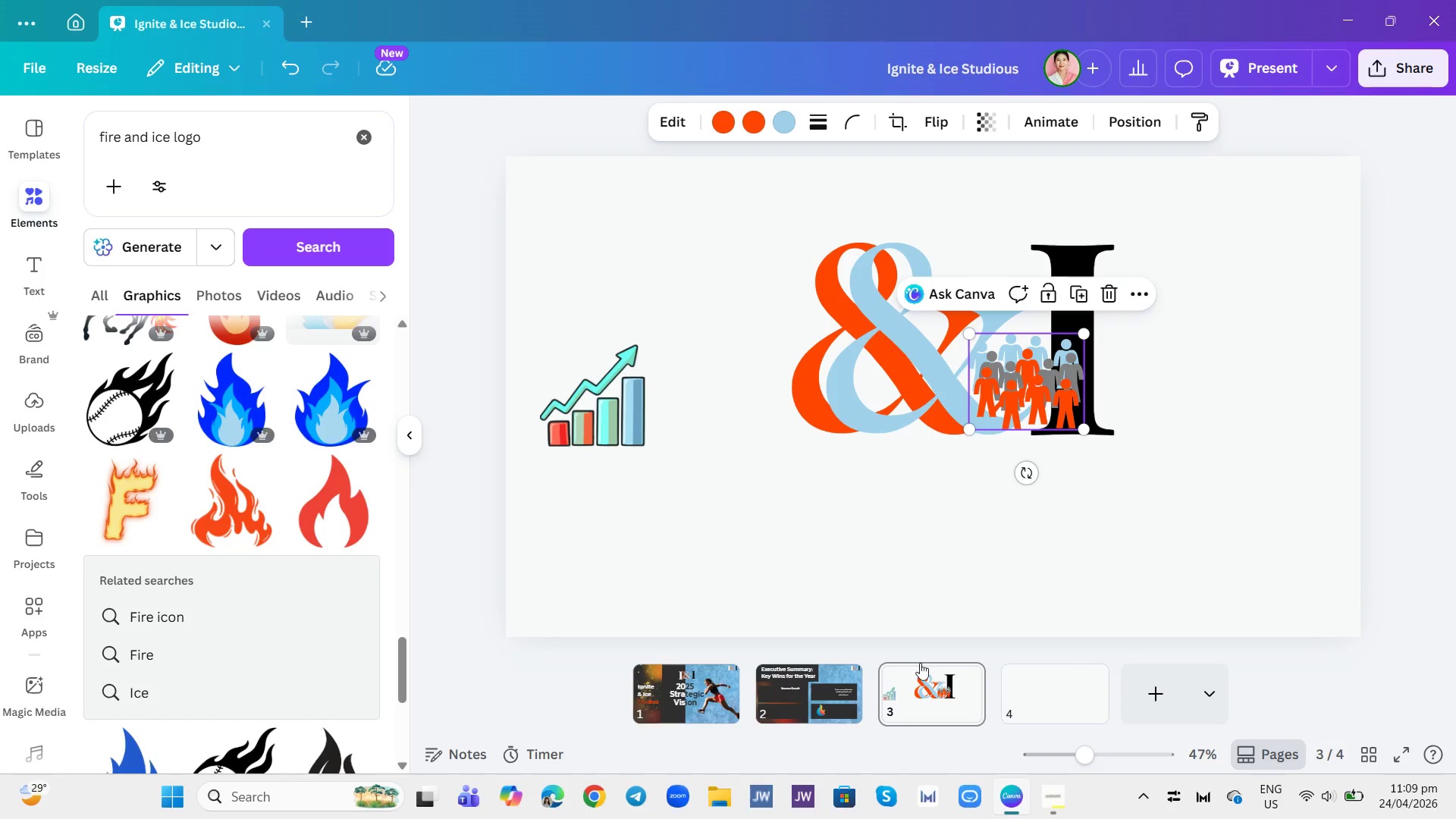 
left_click([854, 682])
 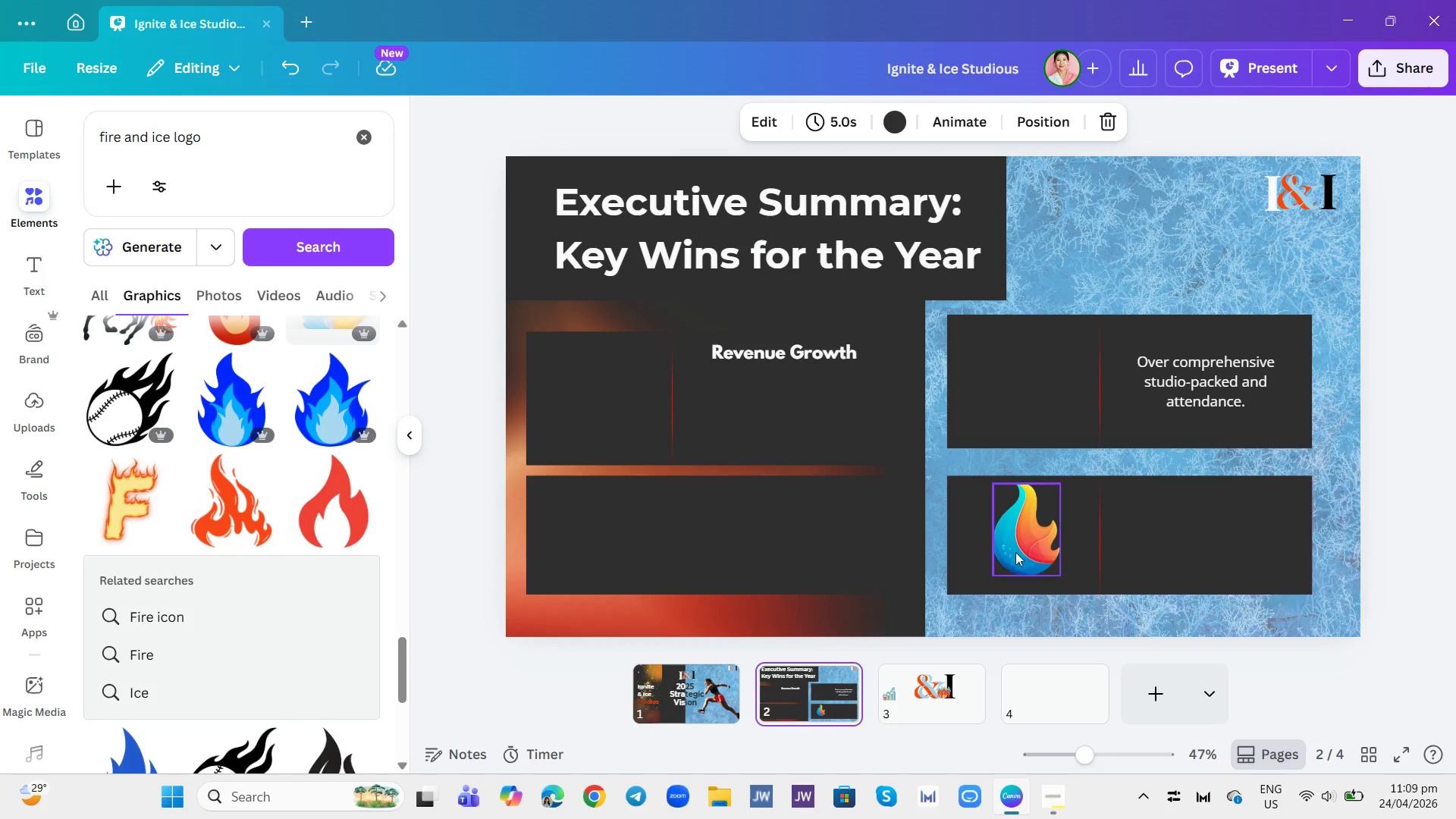 
left_click_drag(start_coordinate=[1018, 537], to_coordinate=[905, 707])
 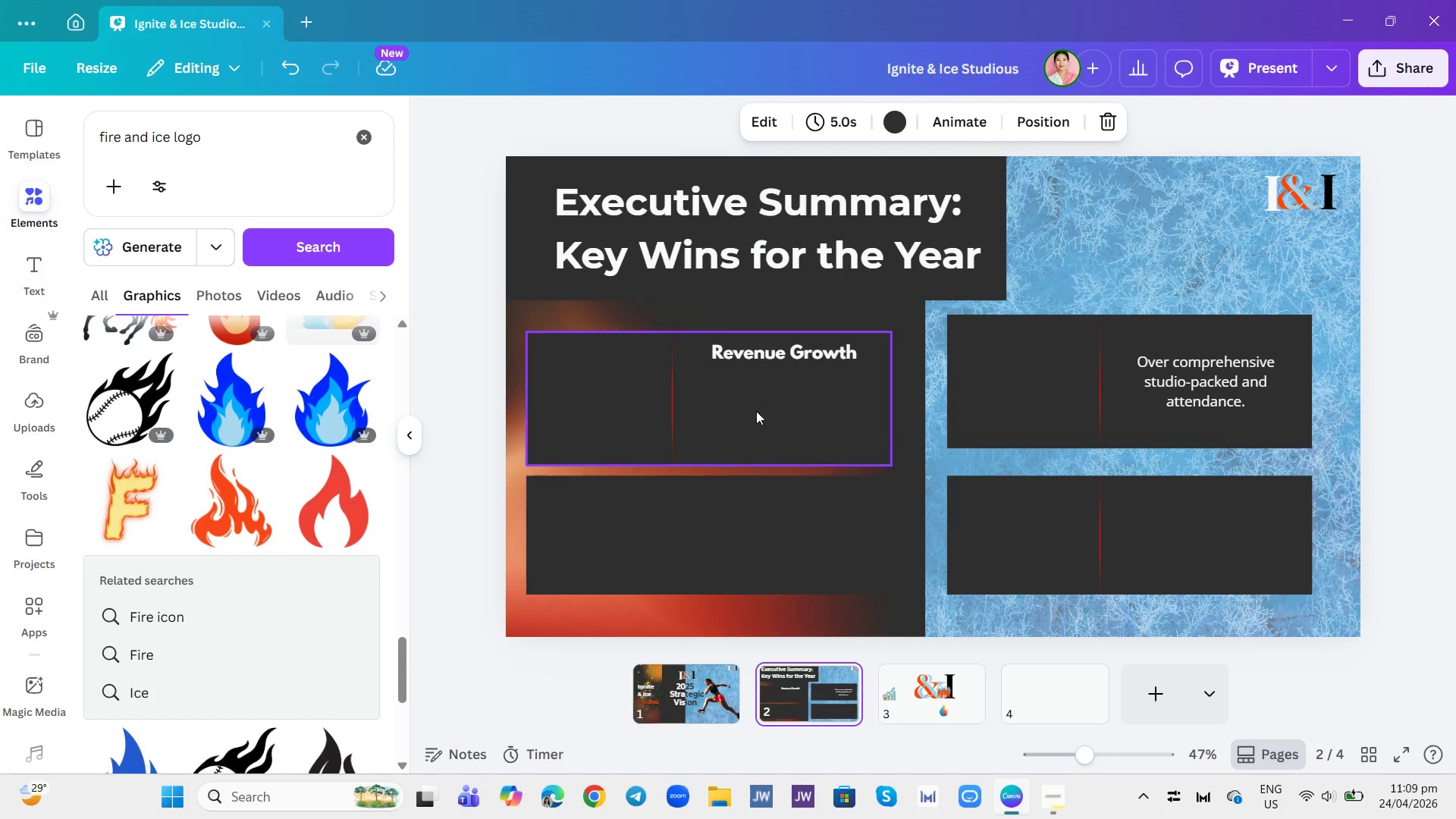 
left_click([779, 352])
 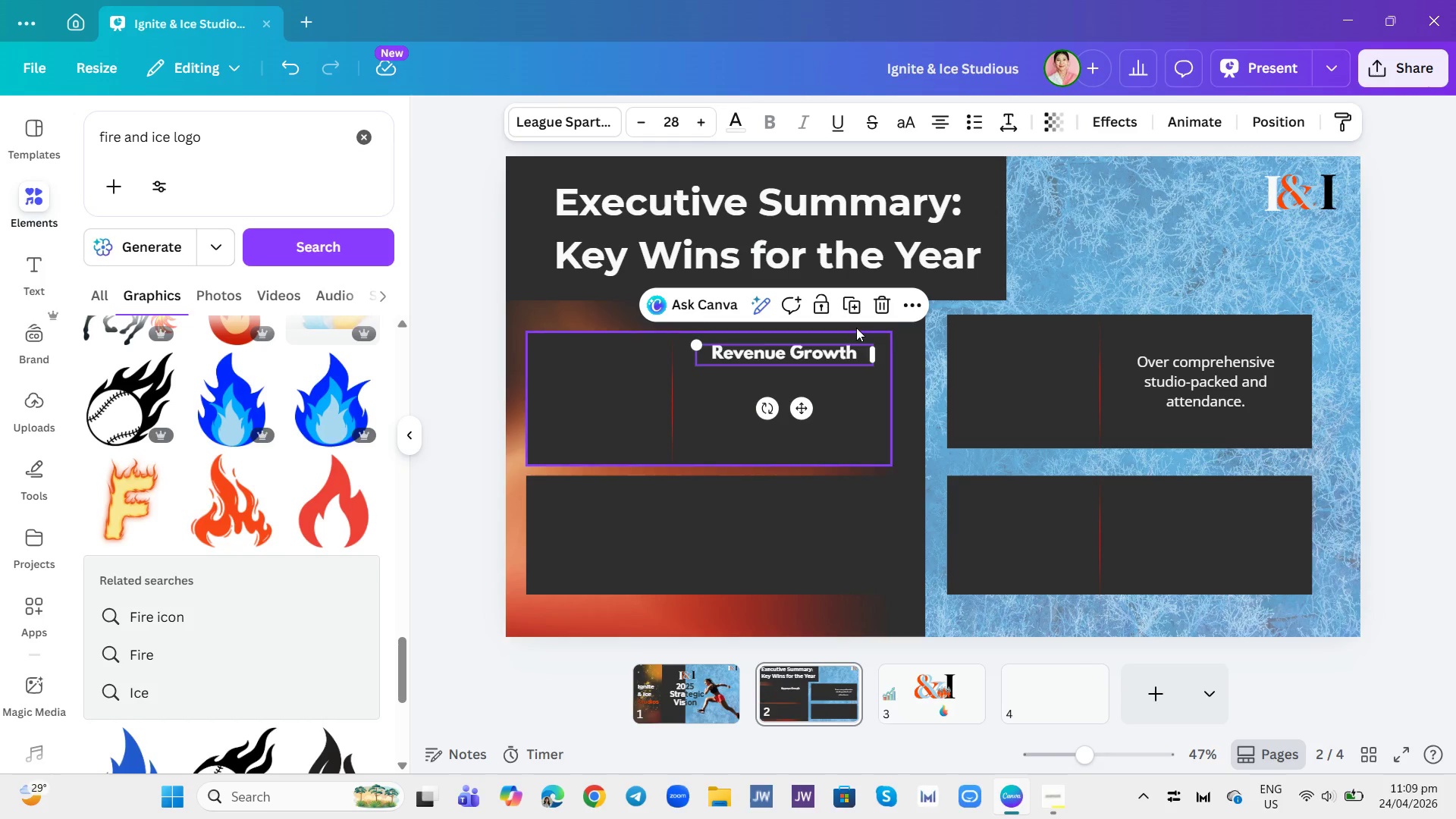 
left_click([880, 304])
 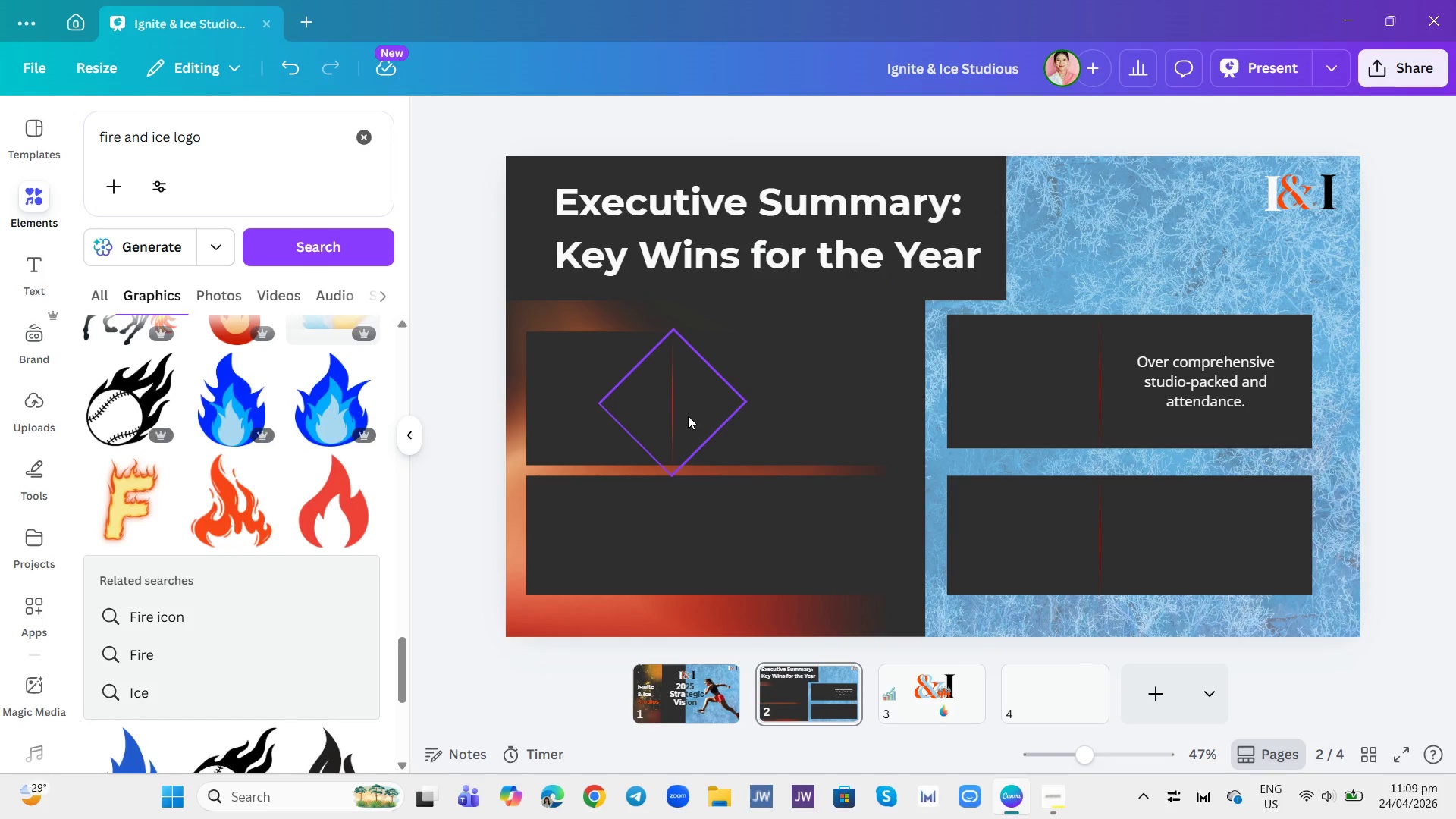 
left_click_drag(start_coordinate=[675, 403], to_coordinate=[945, 697])
 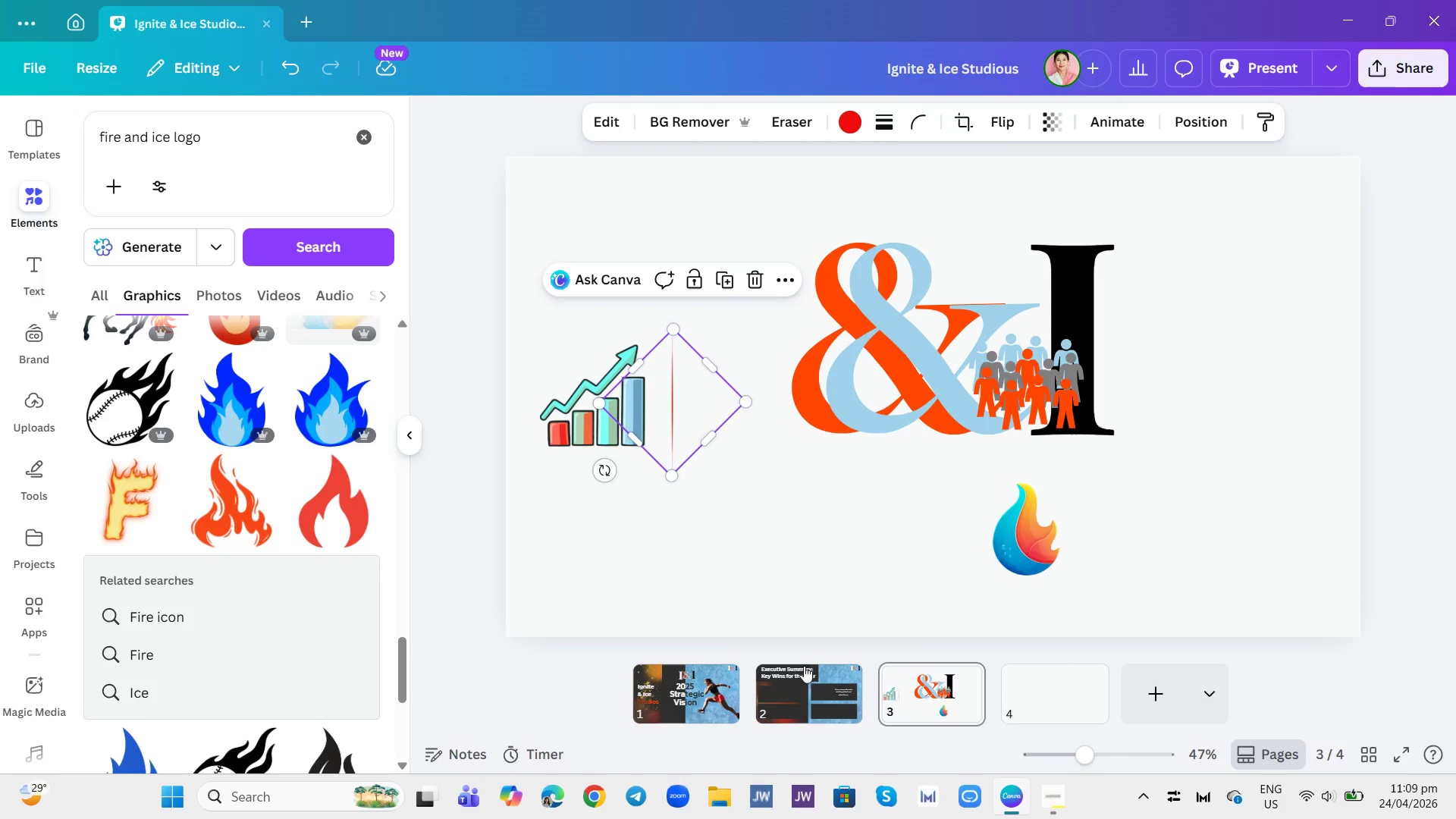 
left_click([808, 680])
 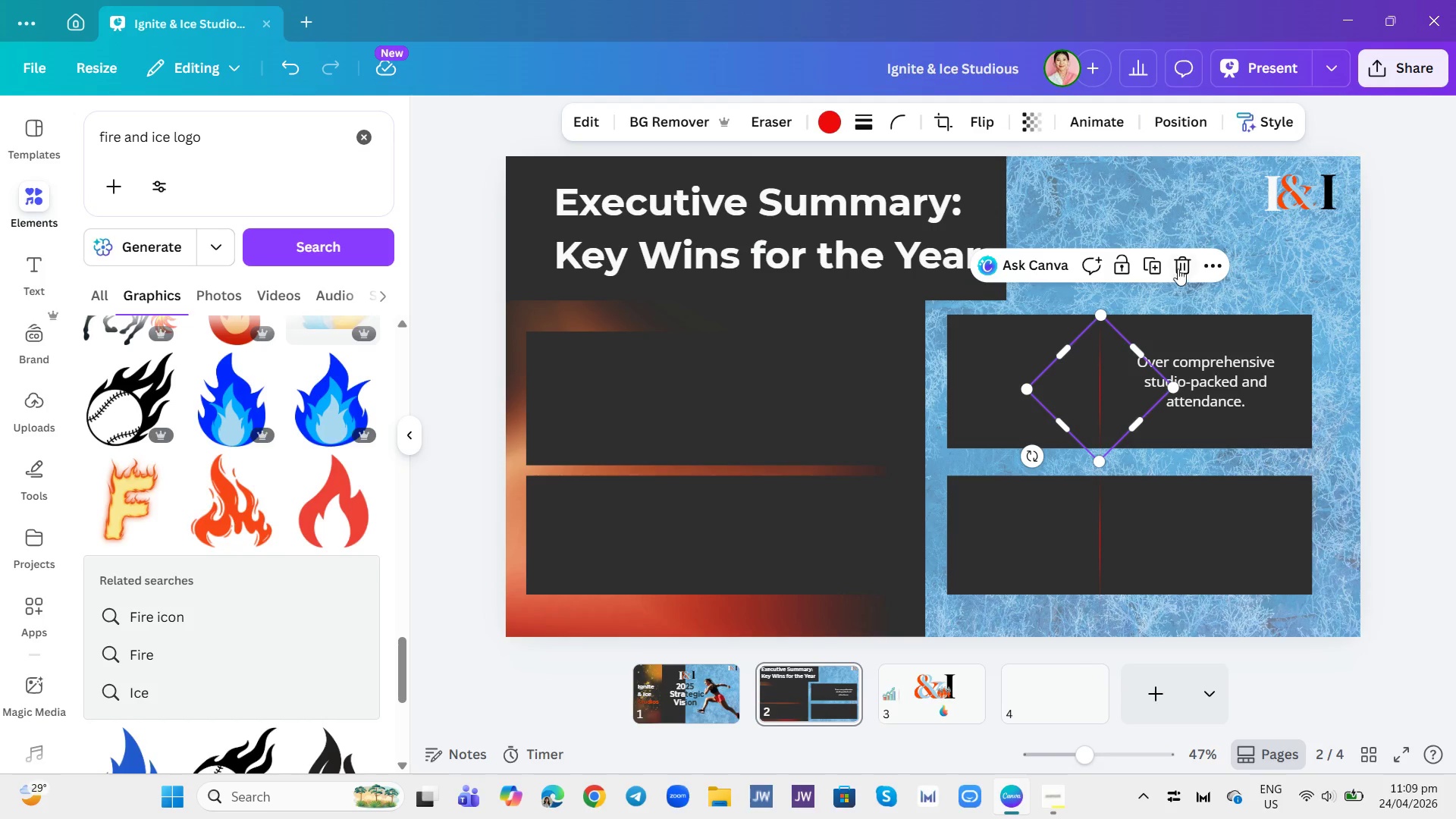 
double_click([1196, 356])
 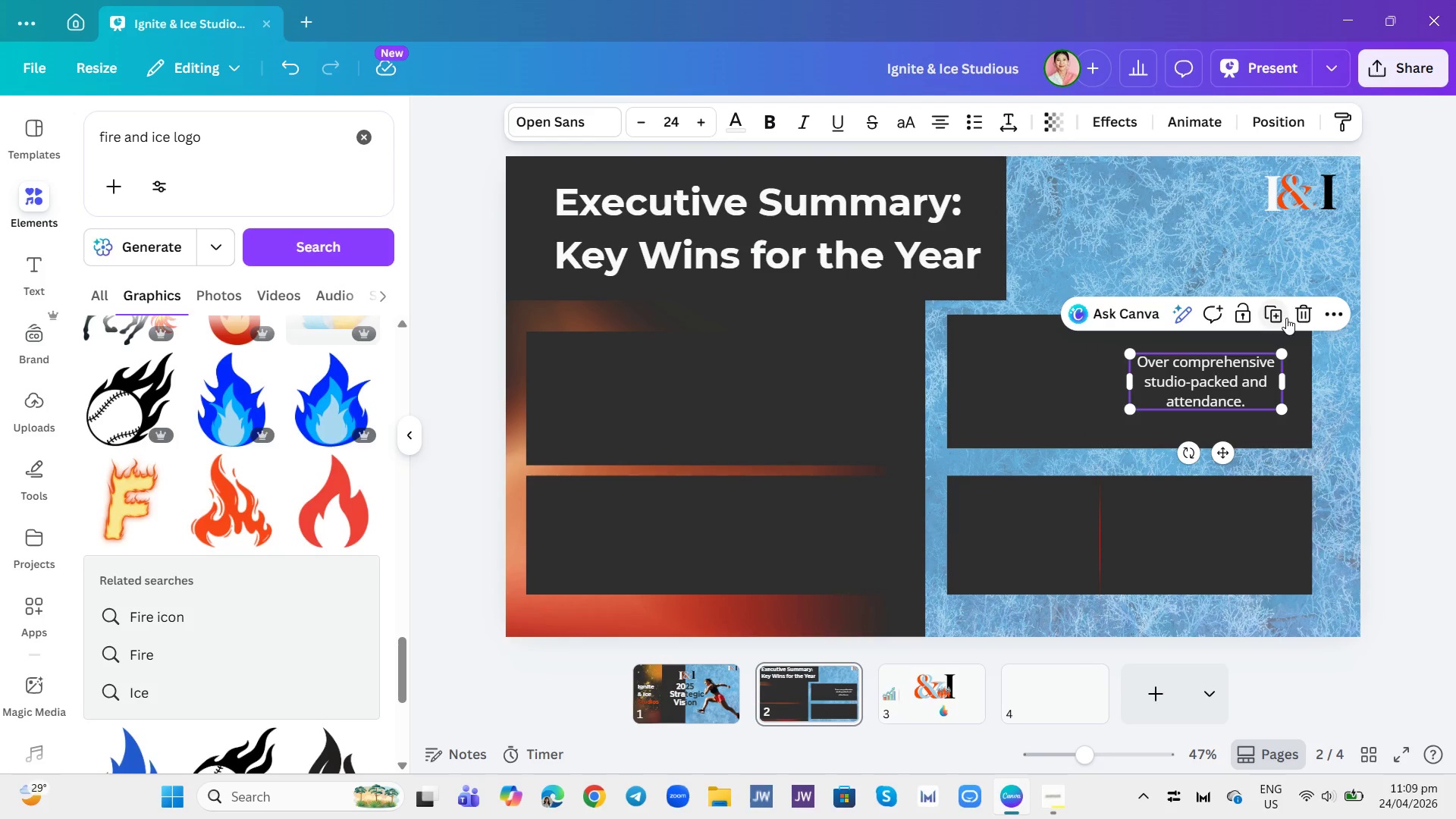 
left_click([1303, 309])
 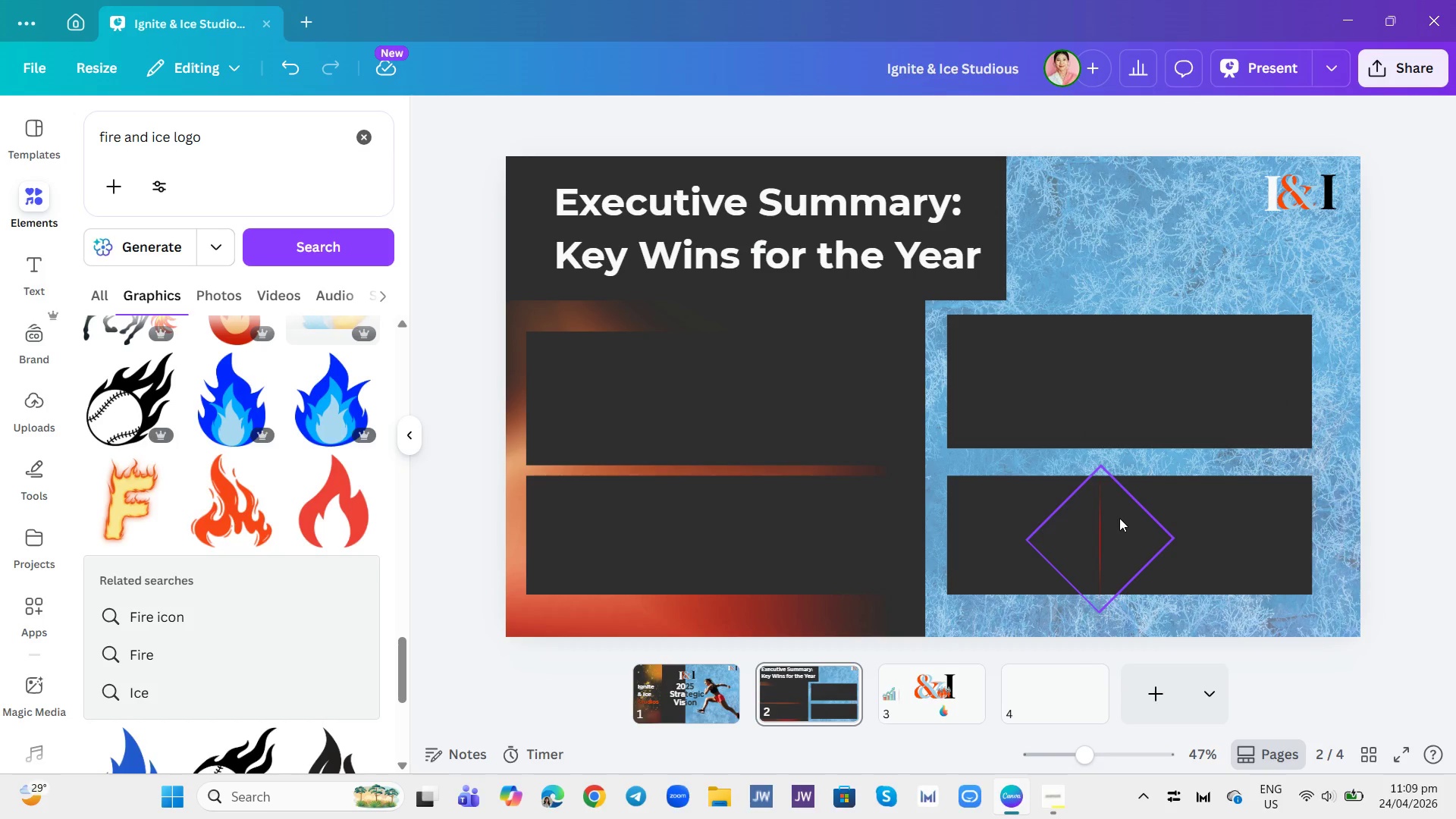 
left_click([1119, 518])
 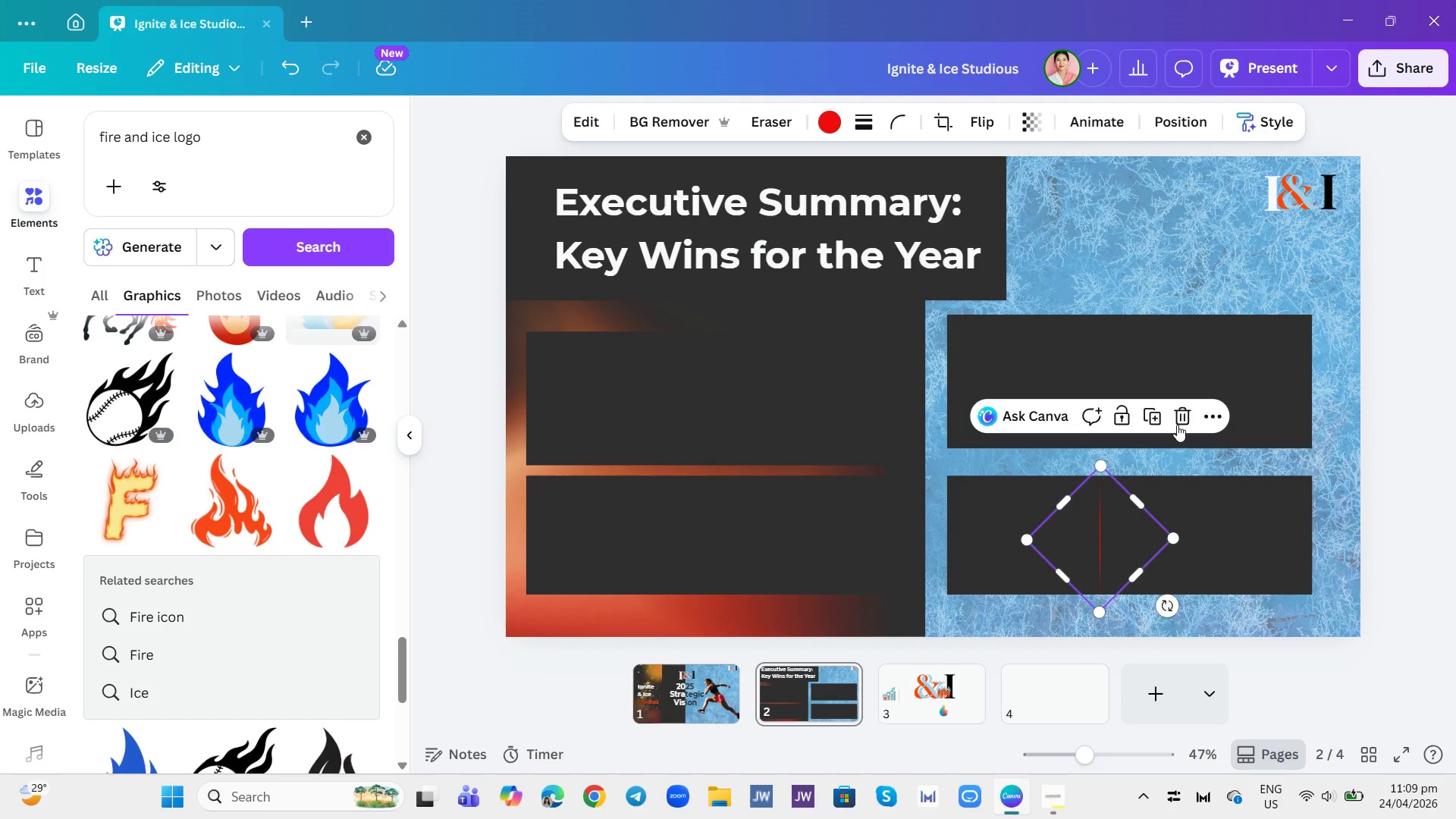 
left_click([1181, 416])
 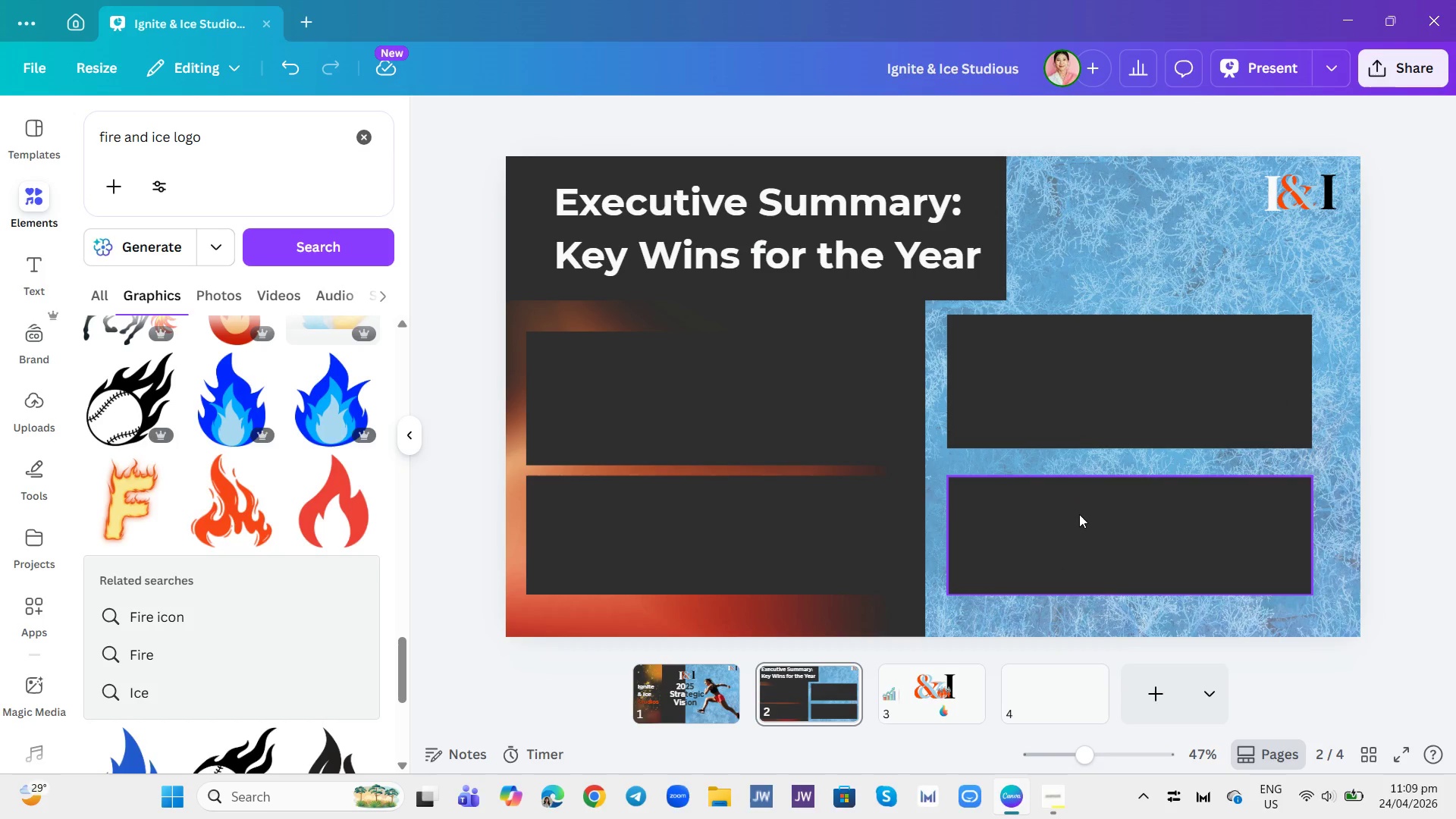 
left_click([1079, 520])
 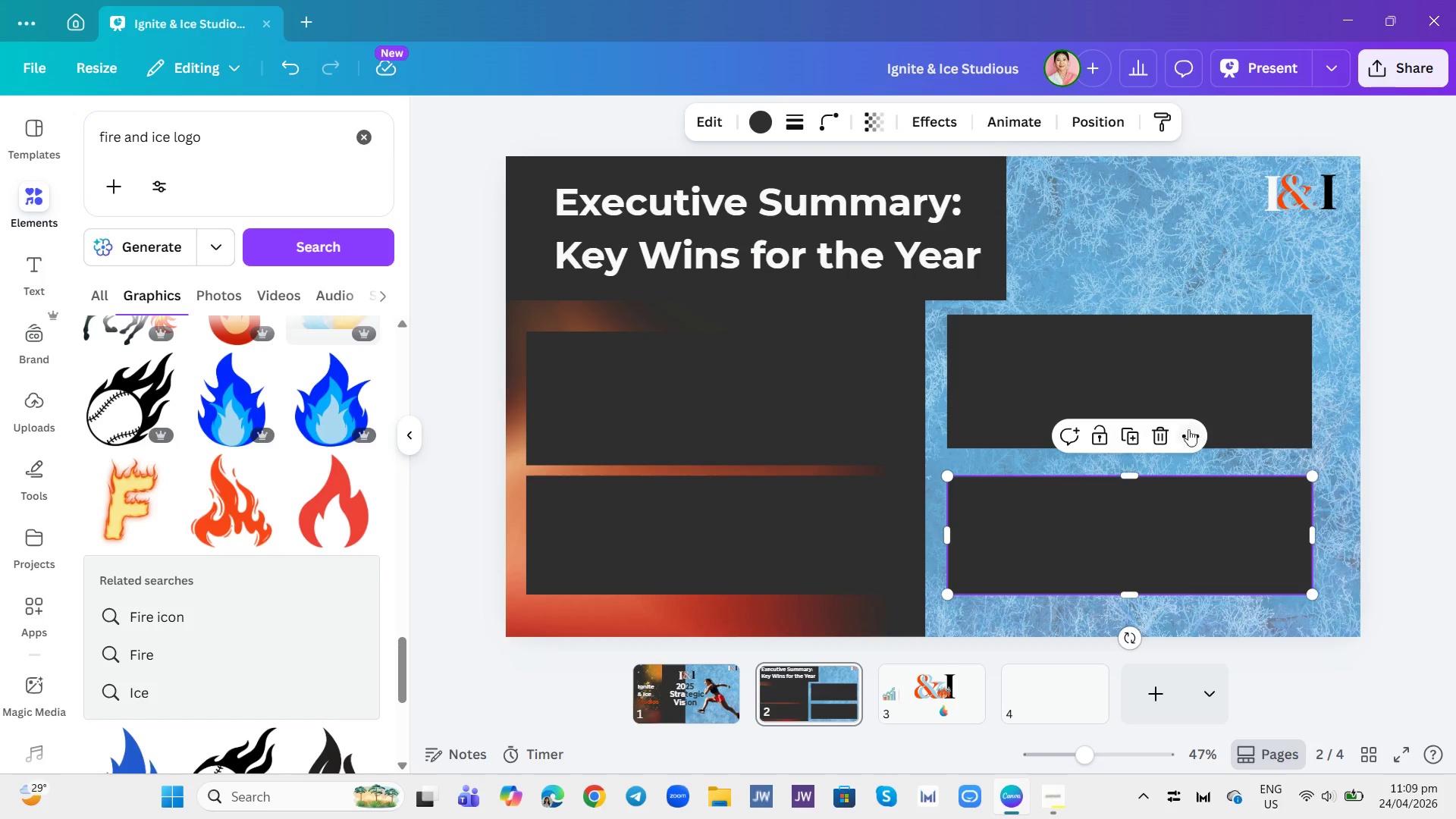 
left_click([1163, 428])
 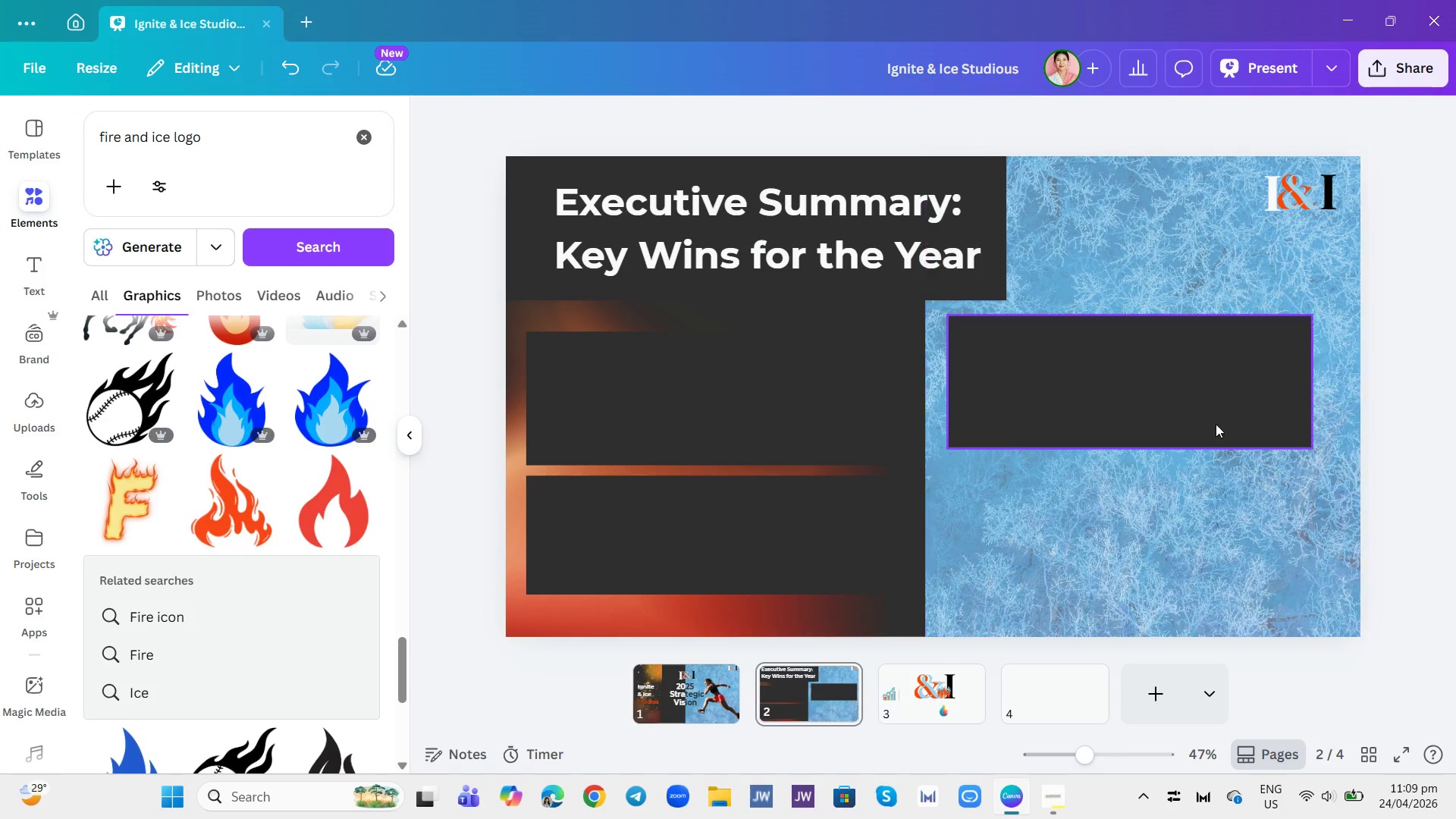 
left_click([1166, 270])
 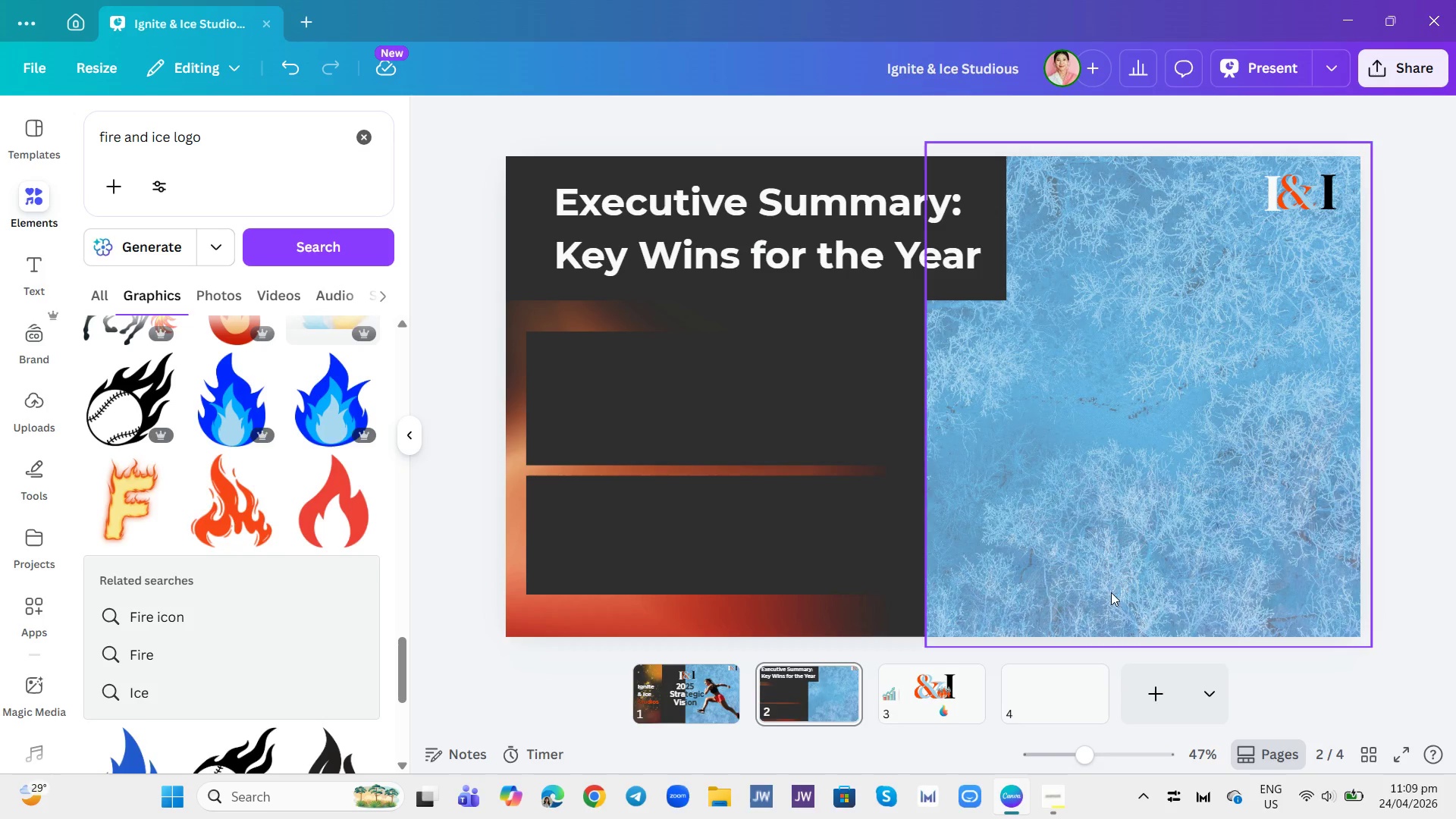 
left_click([808, 389])
 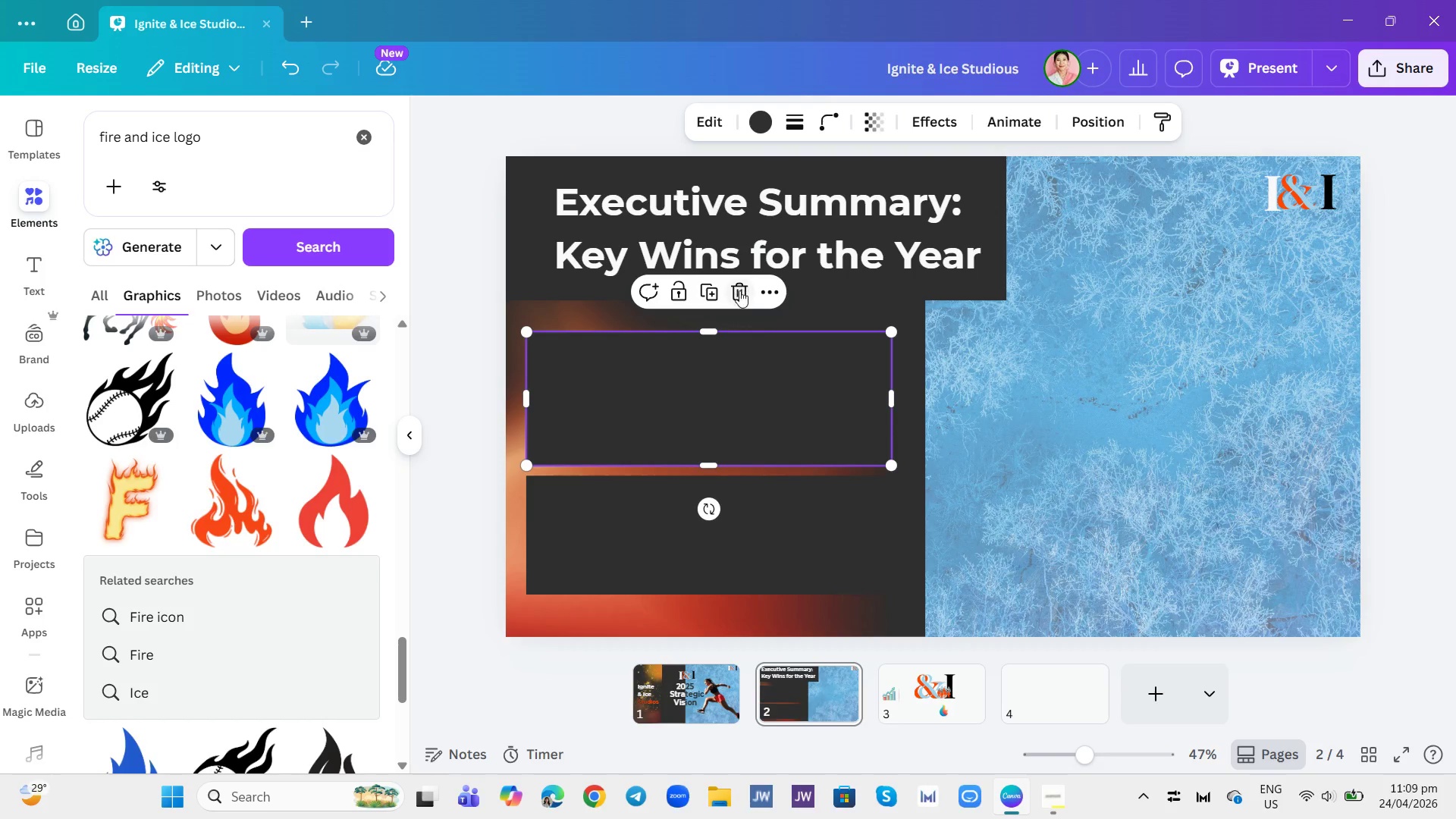 
left_click([739, 290])
 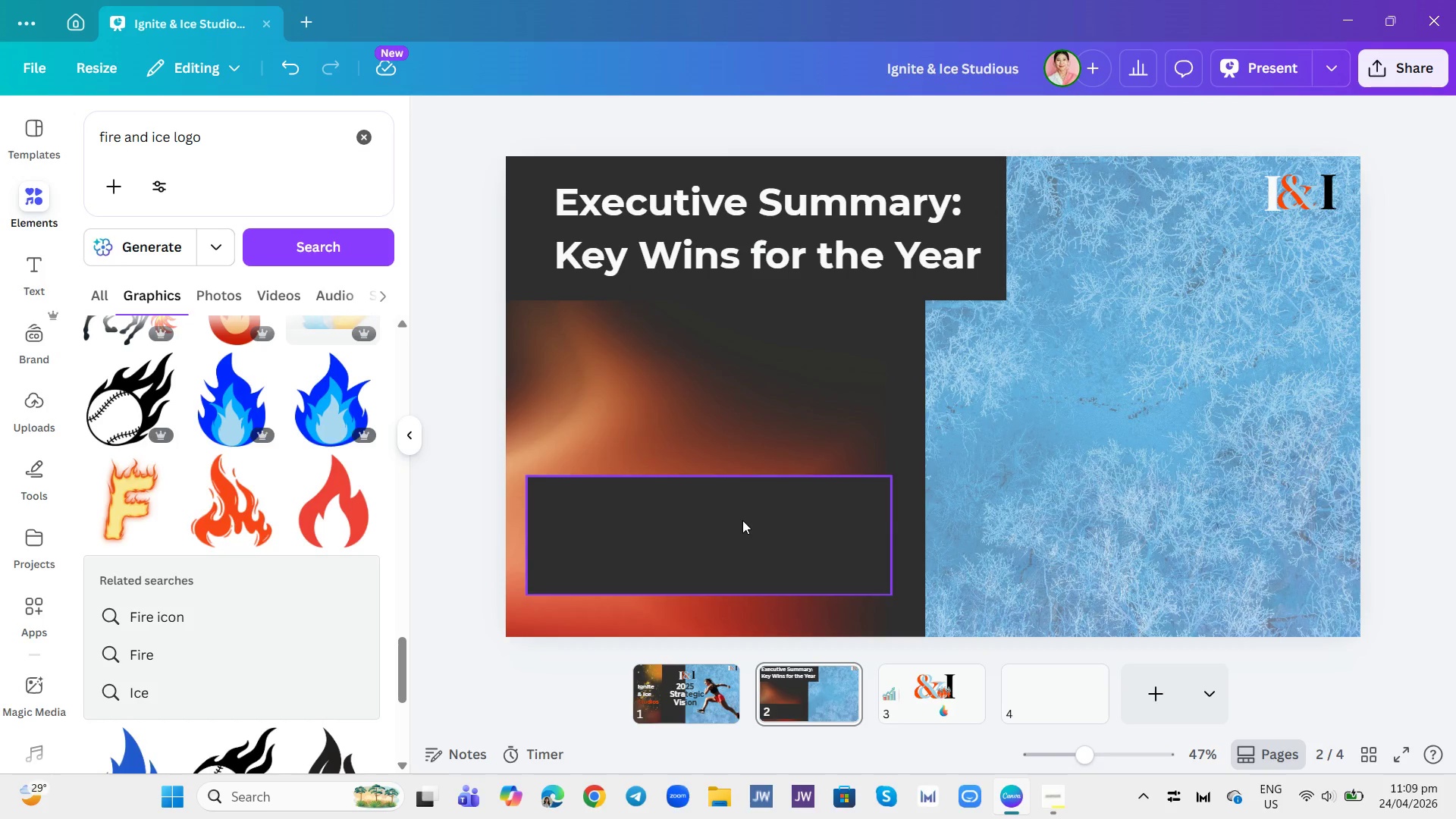 
left_click([743, 522])
 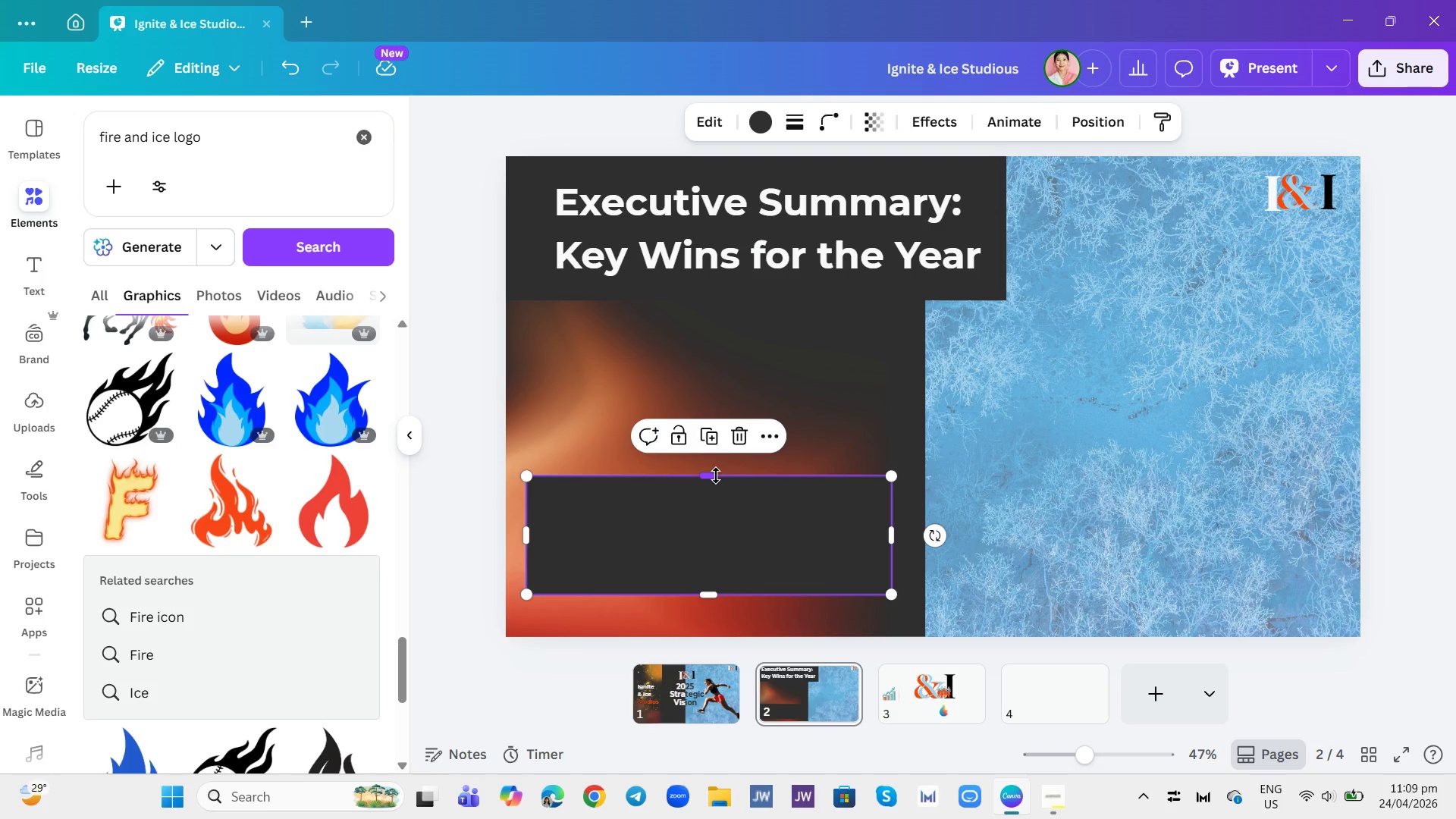 
left_click_drag(start_coordinate=[716, 475], to_coordinate=[720, 310])
 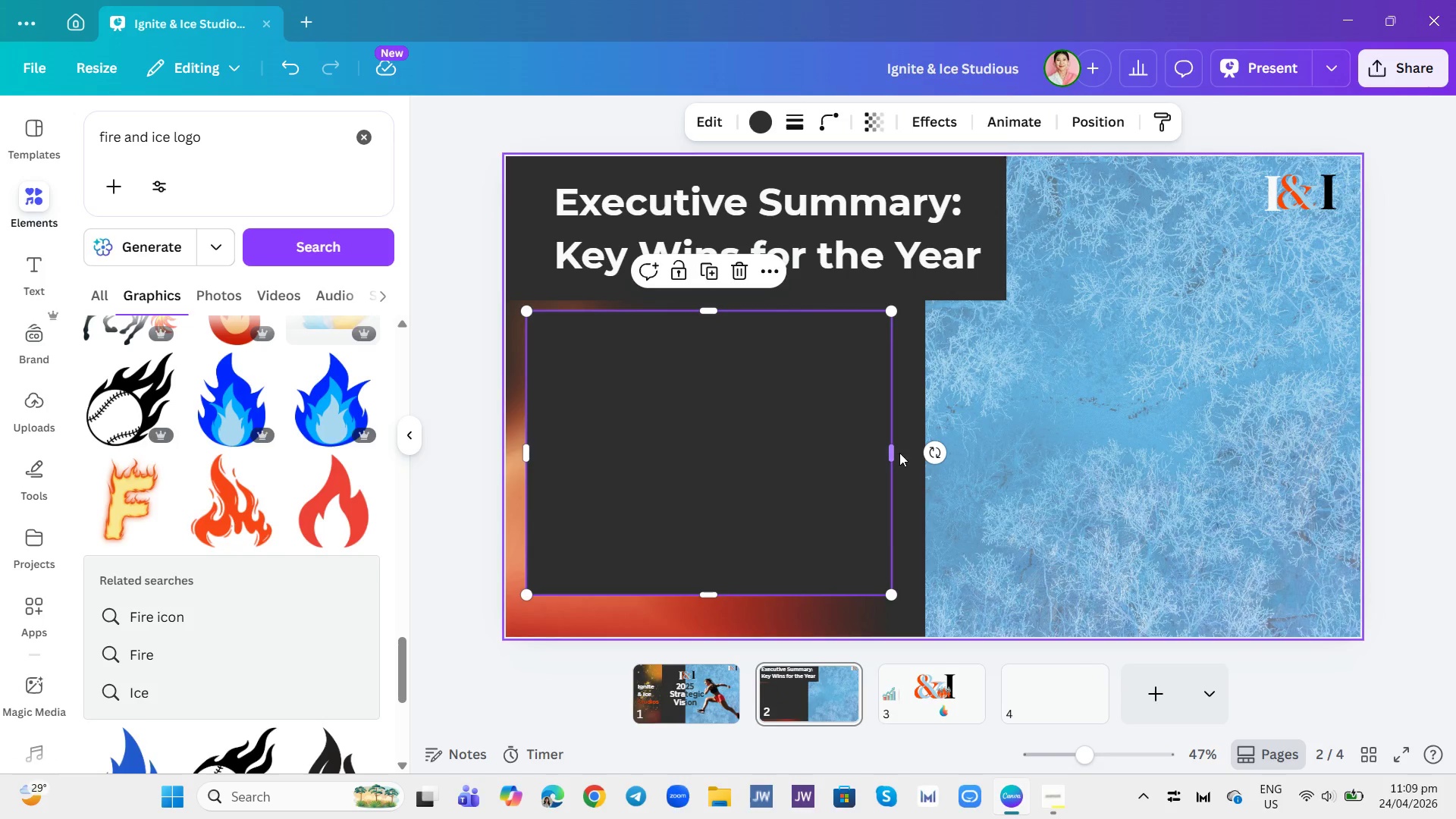 
left_click([894, 453])
 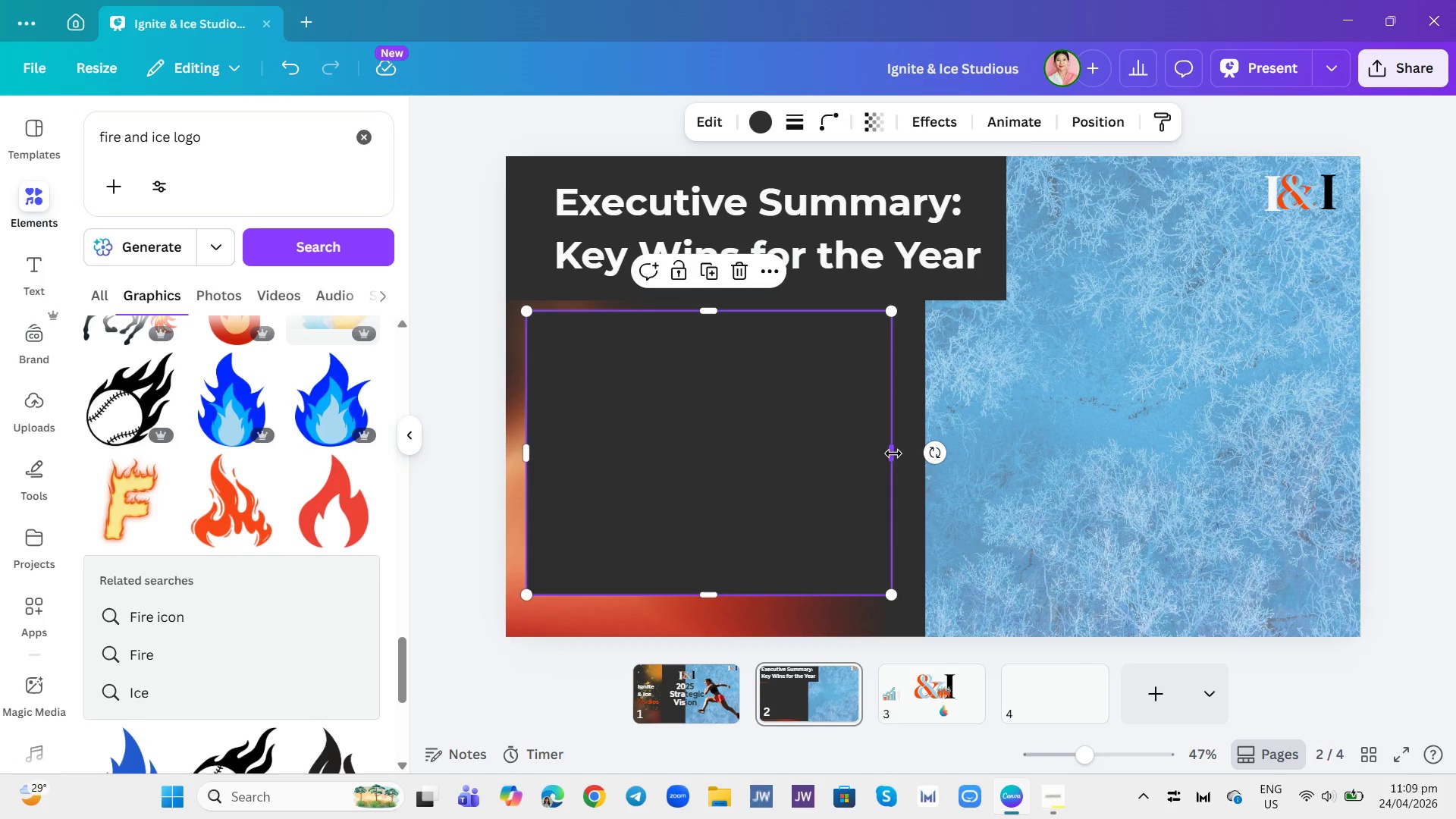 
left_click_drag(start_coordinate=[894, 453], to_coordinate=[706, 447])
 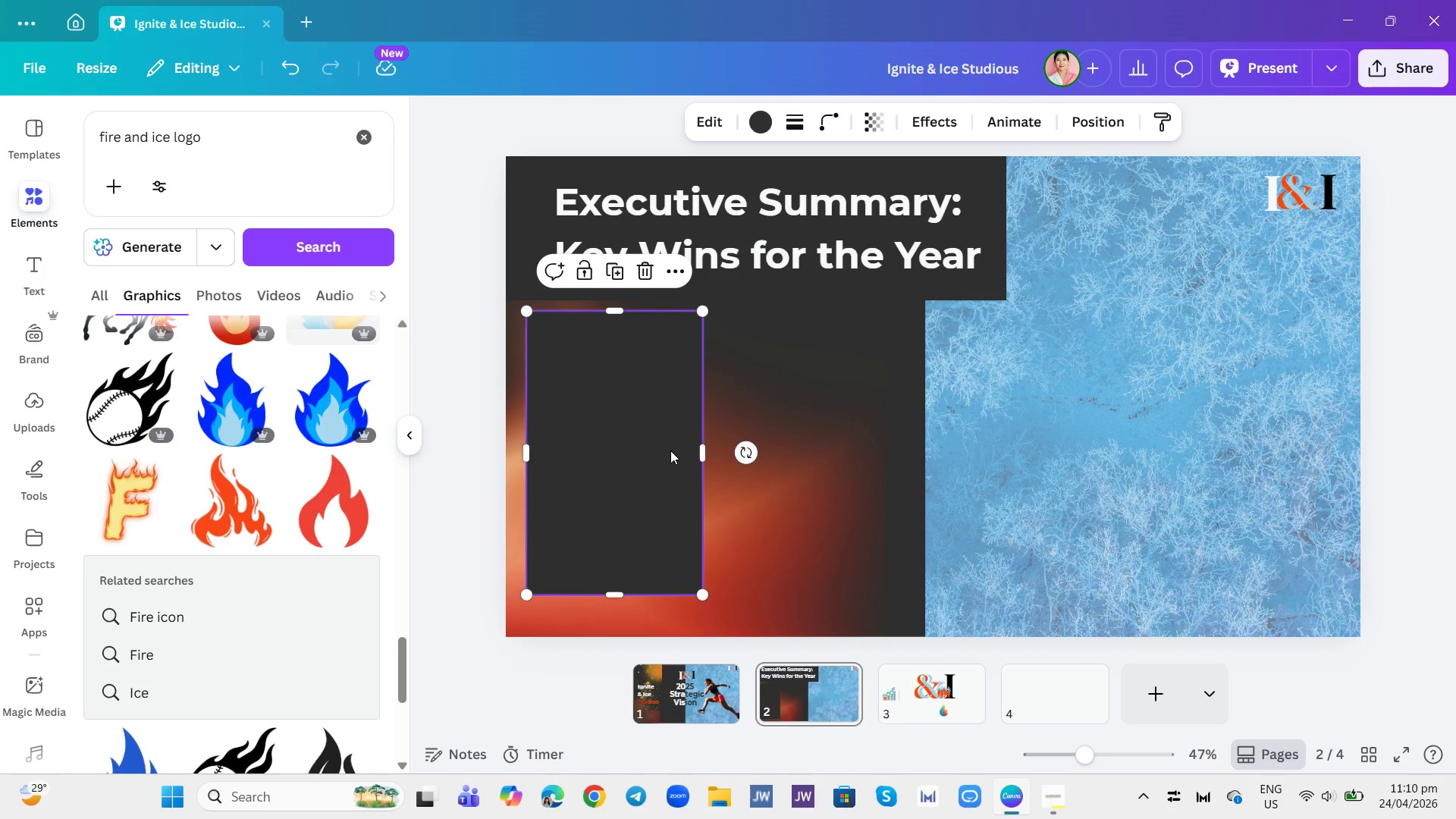 
left_click_drag(start_coordinate=[670, 450], to_coordinate=[731, 453])
 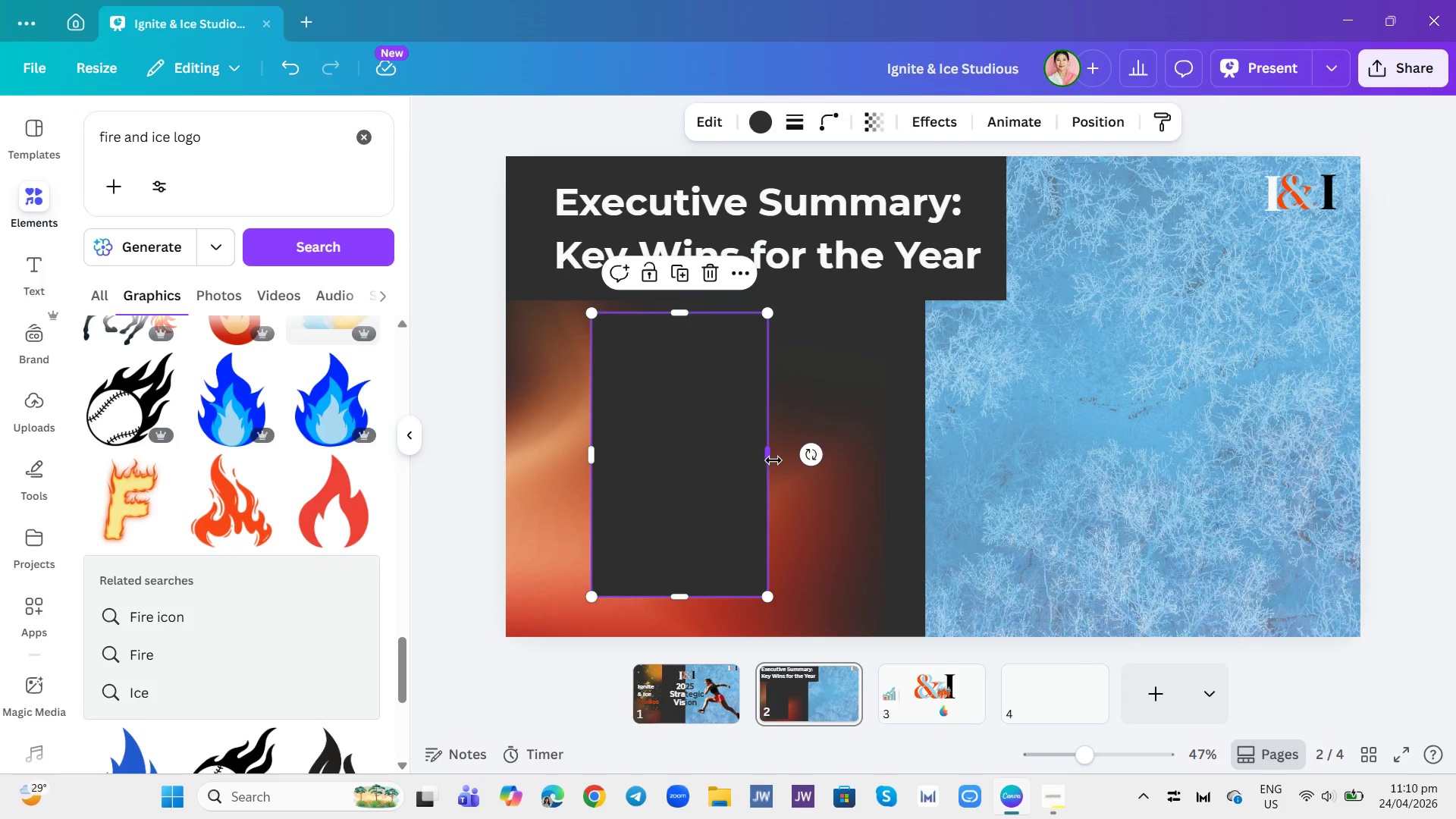 
left_click_drag(start_coordinate=[774, 460], to_coordinate=[793, 466])
 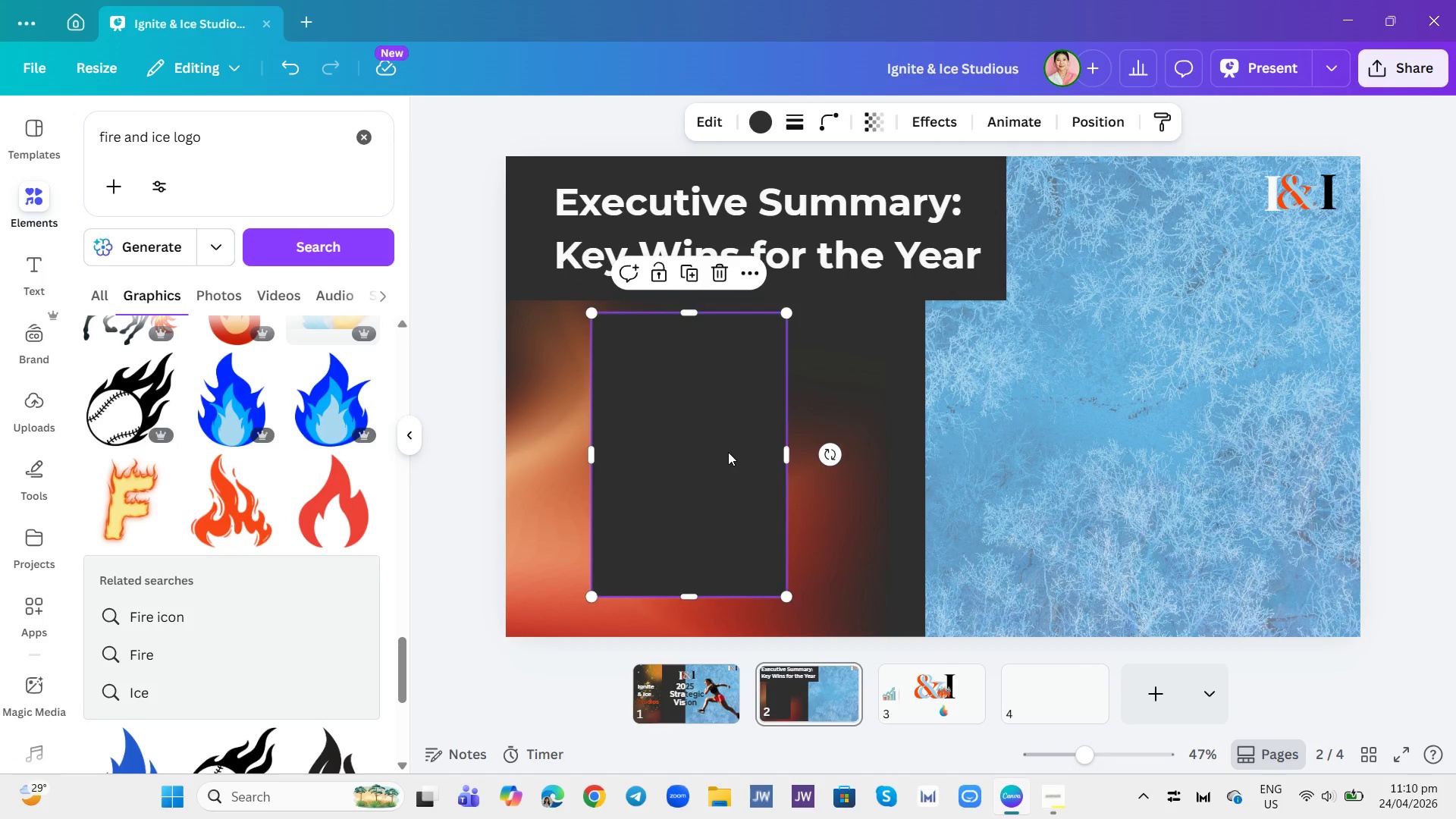 
left_click_drag(start_coordinate=[733, 452], to_coordinate=[707, 451])
 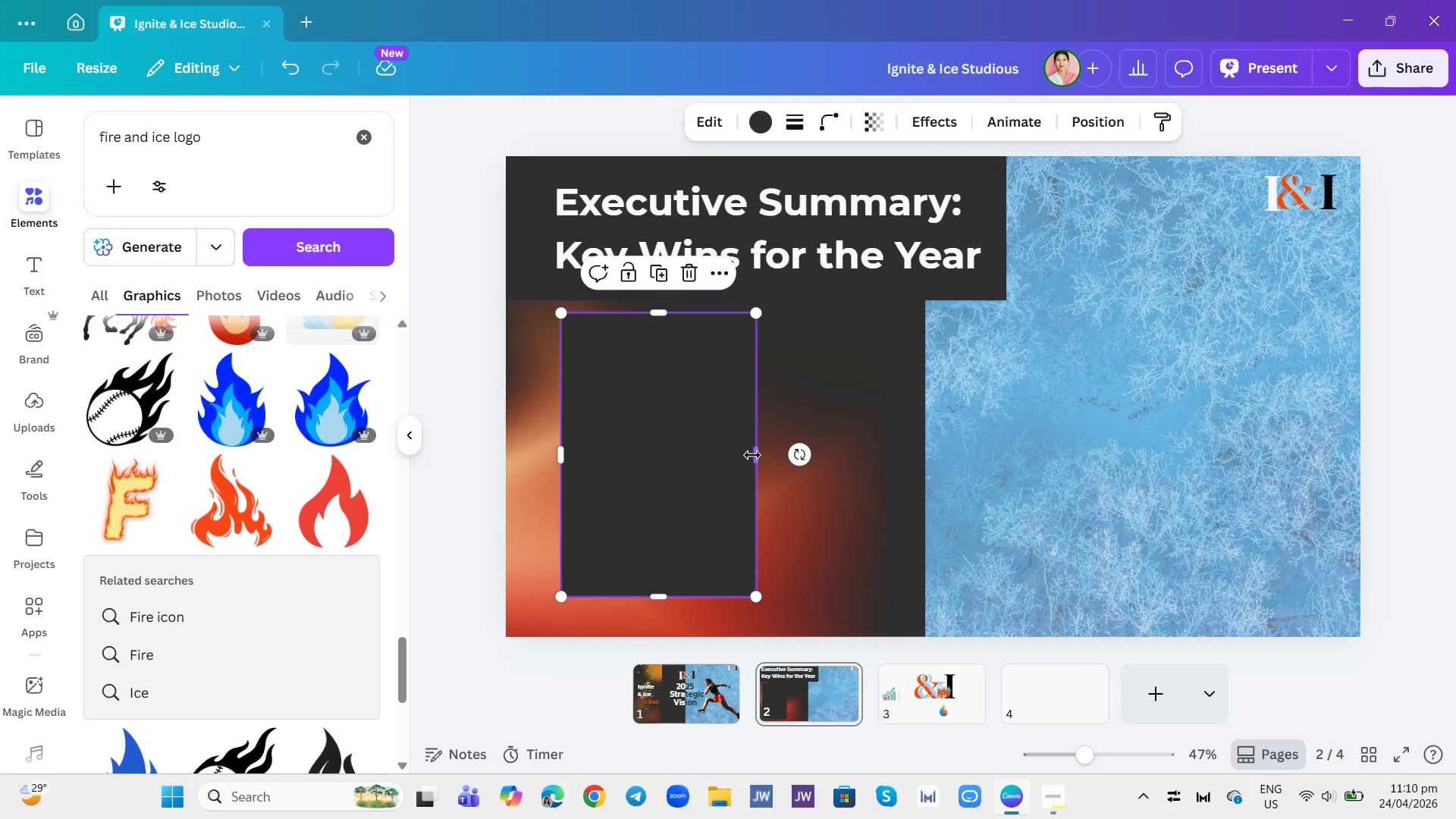 
left_click_drag(start_coordinate=[755, 455], to_coordinate=[767, 457])
 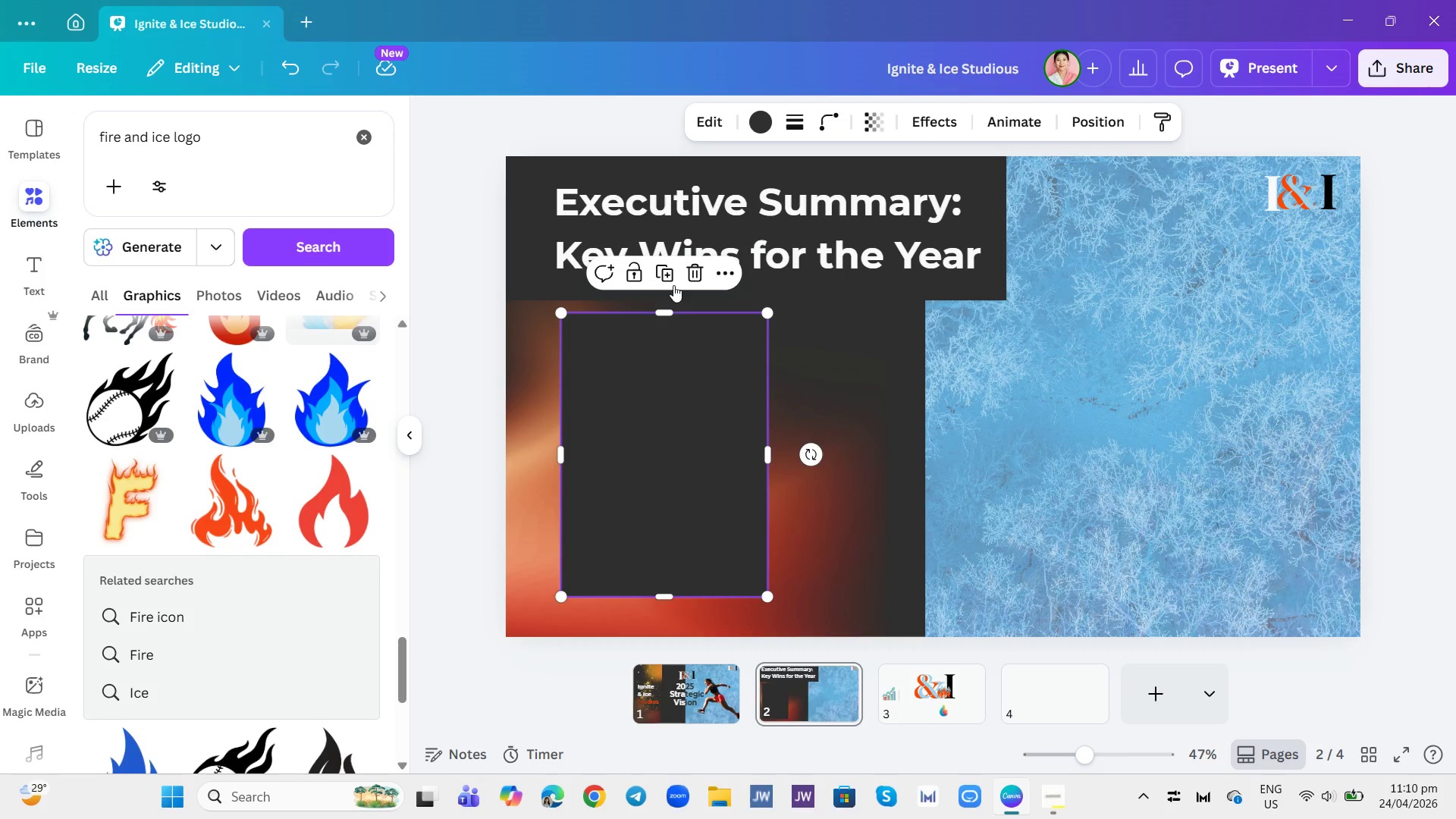 
left_click([665, 272])
 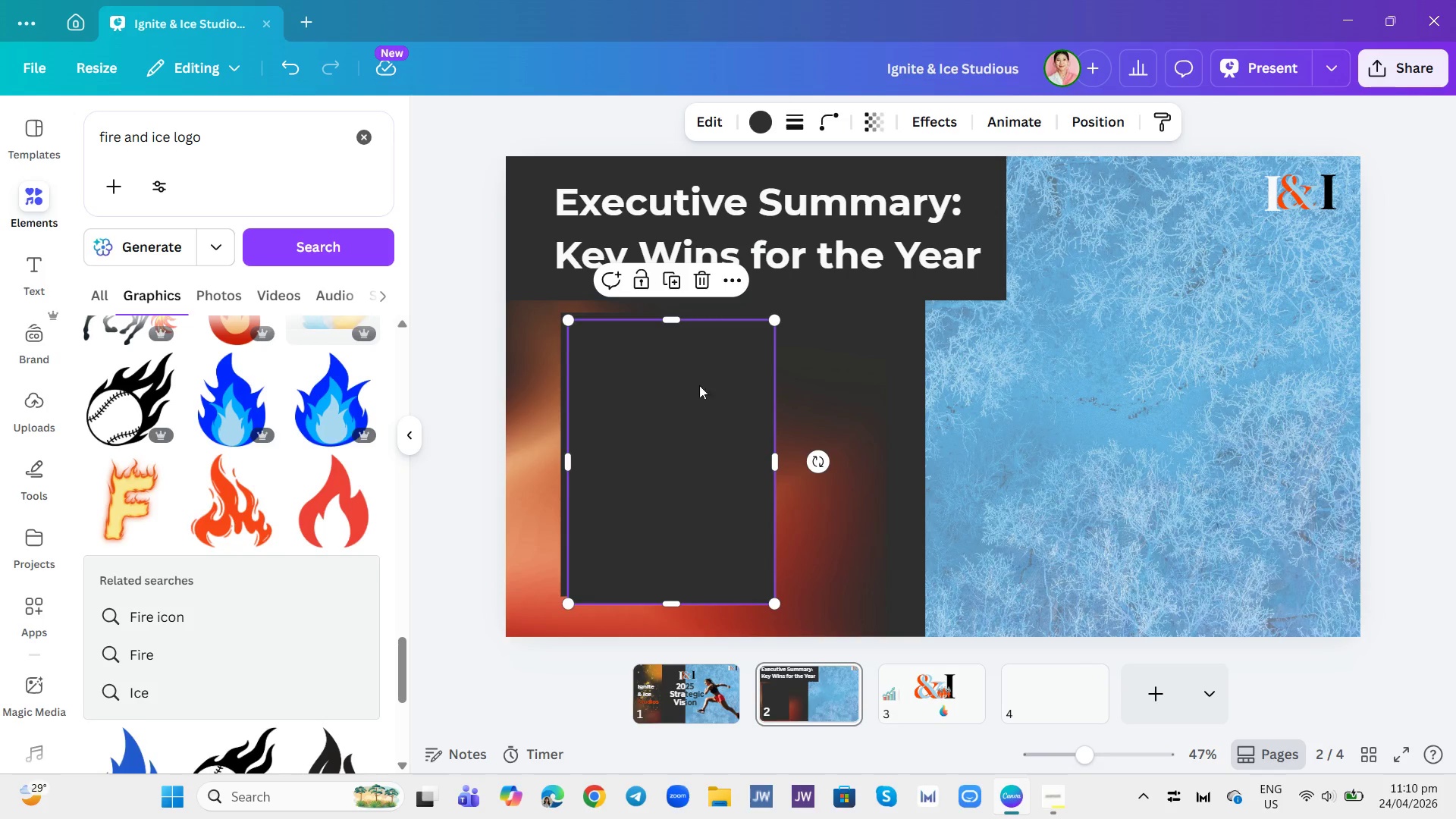 
left_click_drag(start_coordinate=[699, 385], to_coordinate=[924, 378])
 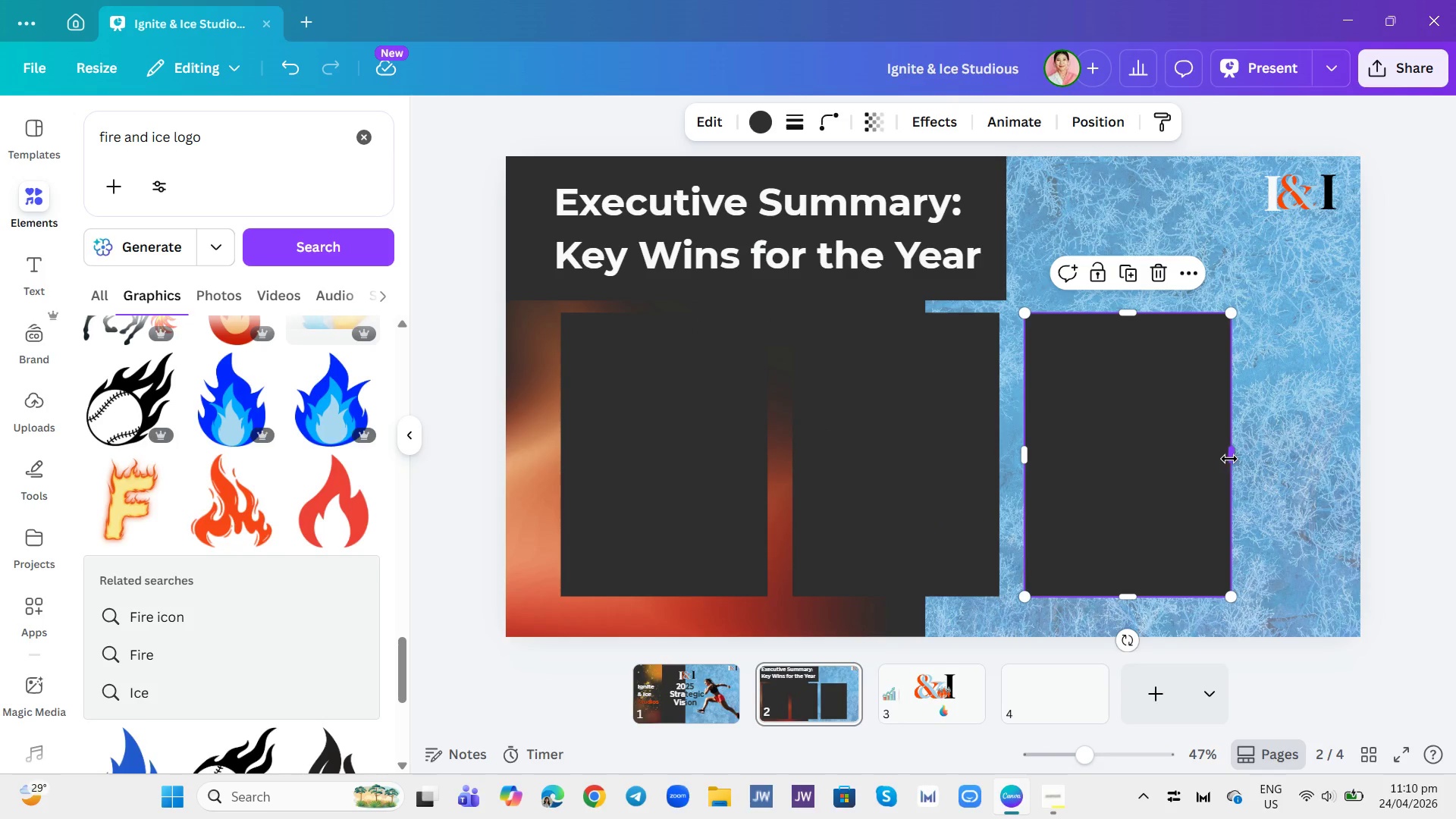 
wait(5.55)
 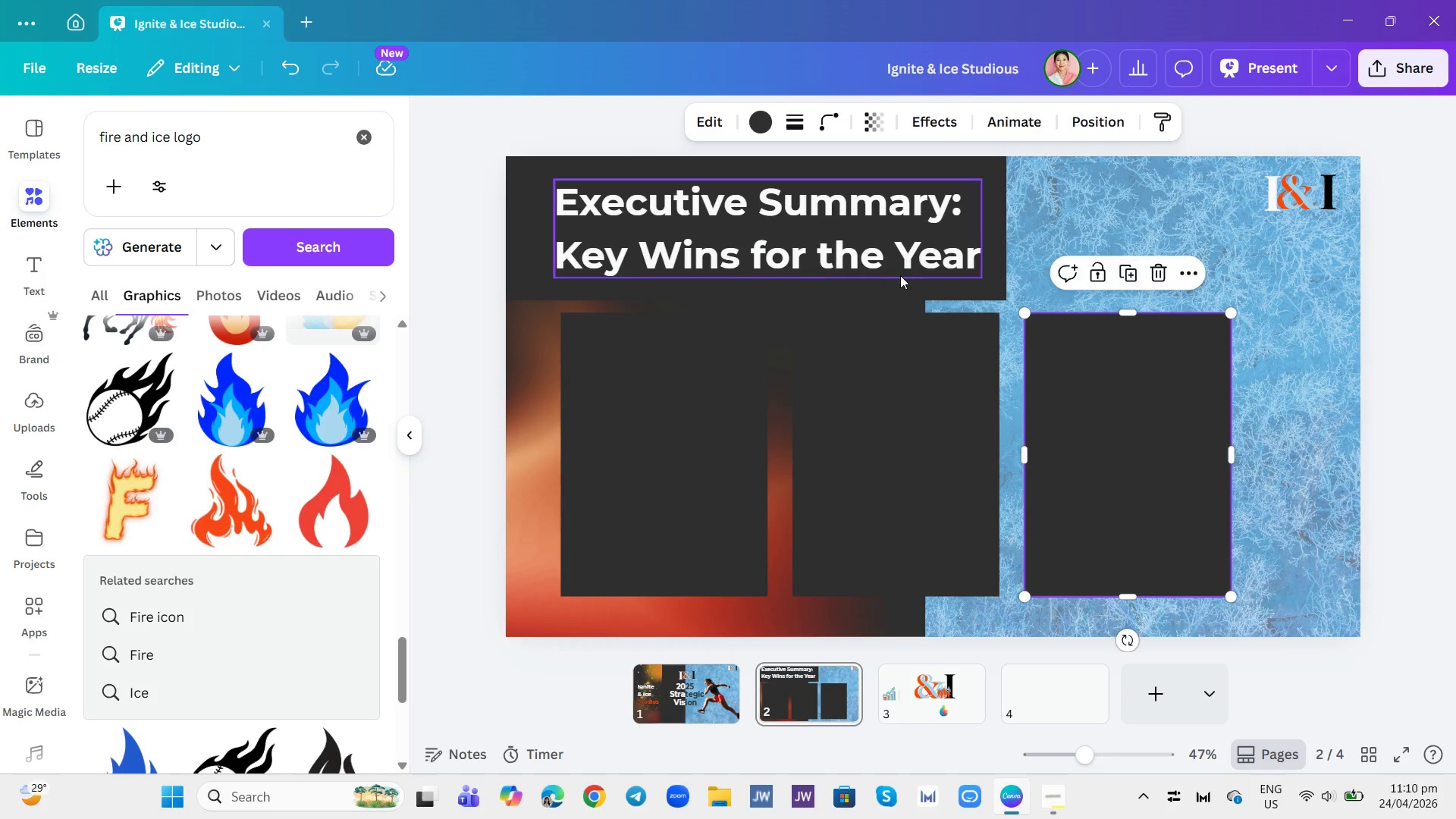 
left_click_drag(start_coordinate=[1231, 459], to_coordinate=[1310, 462])
 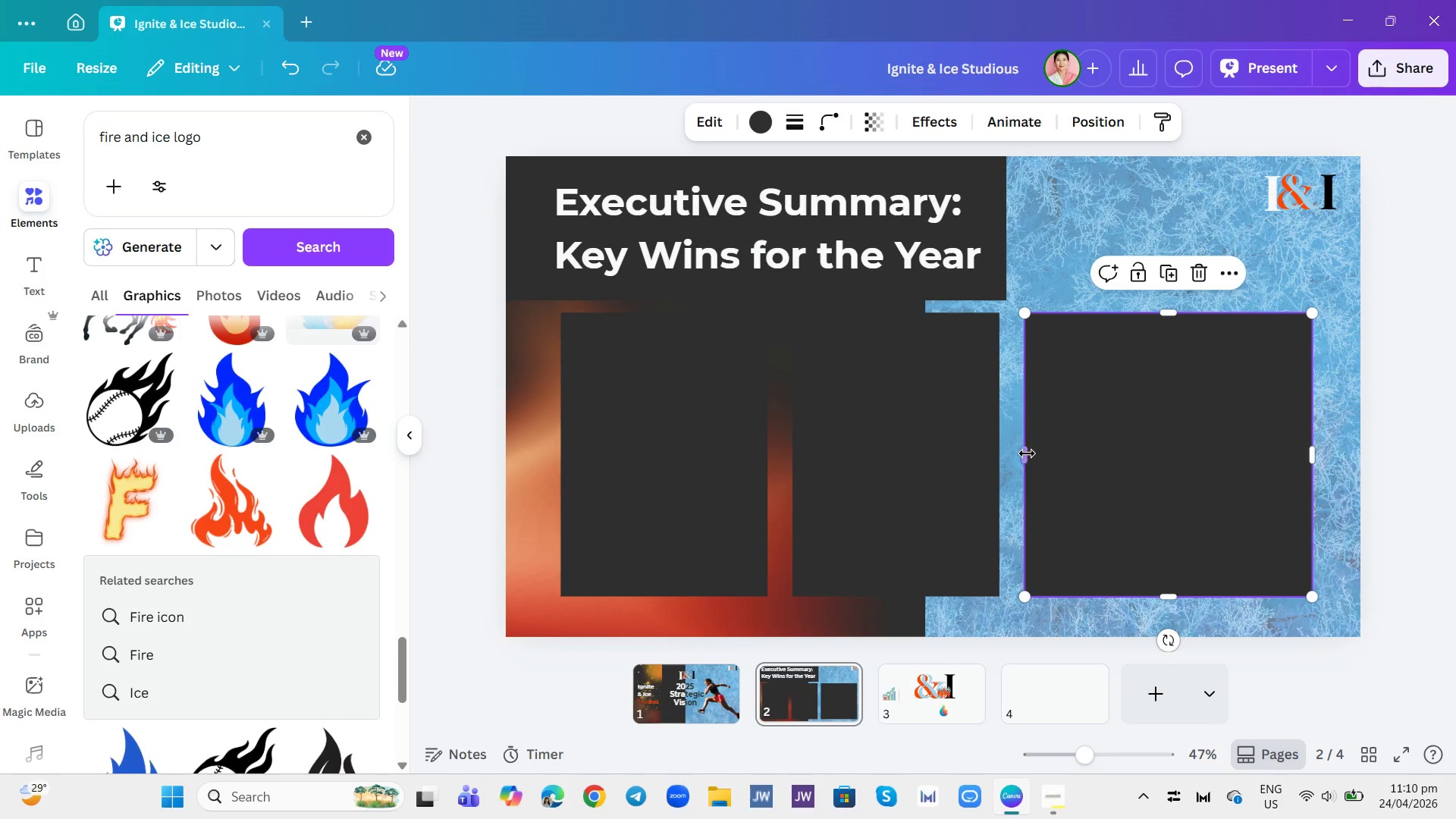 
left_click_drag(start_coordinate=[1026, 453], to_coordinate=[1102, 466])
 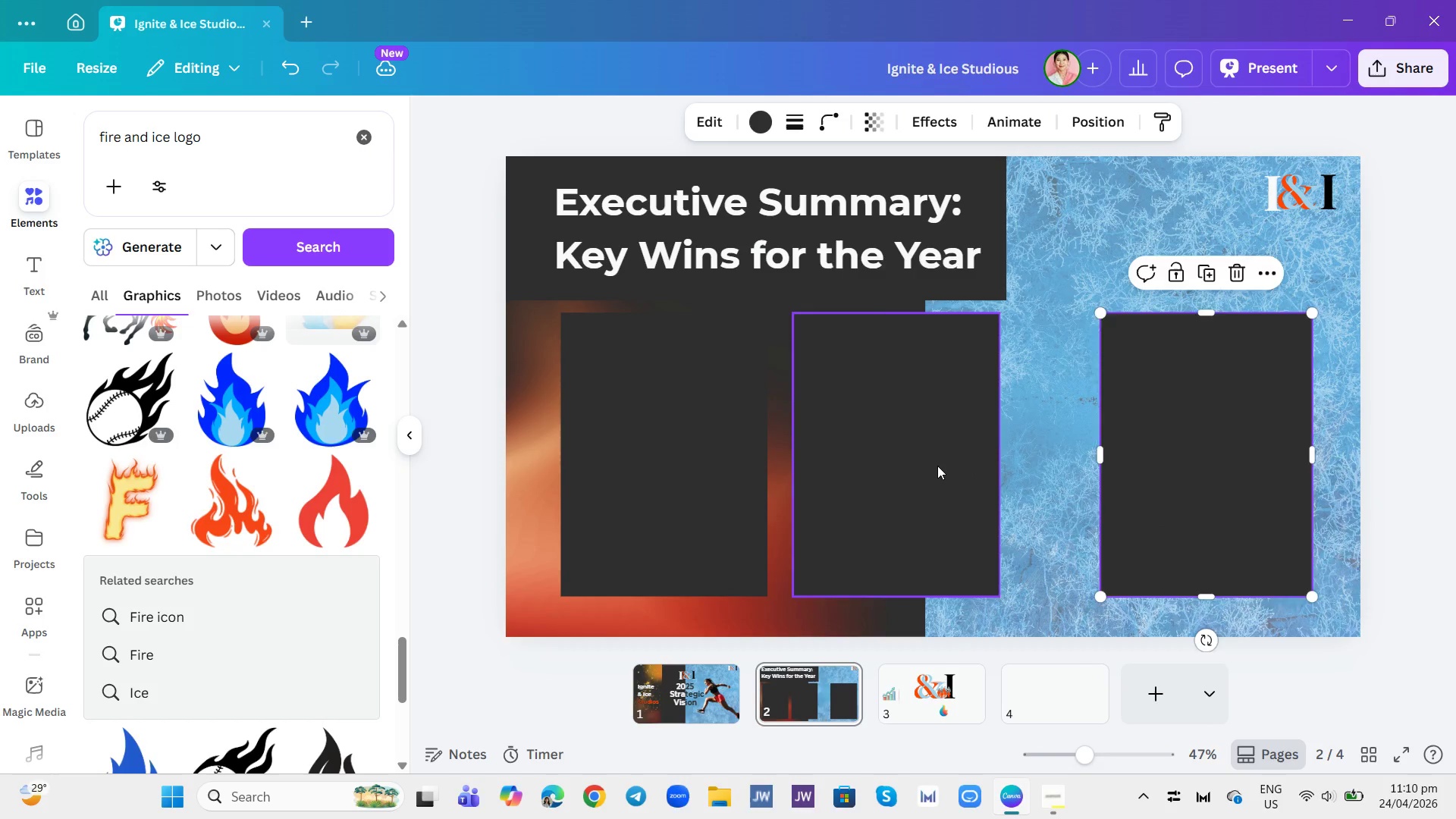 
left_click([937, 466])
 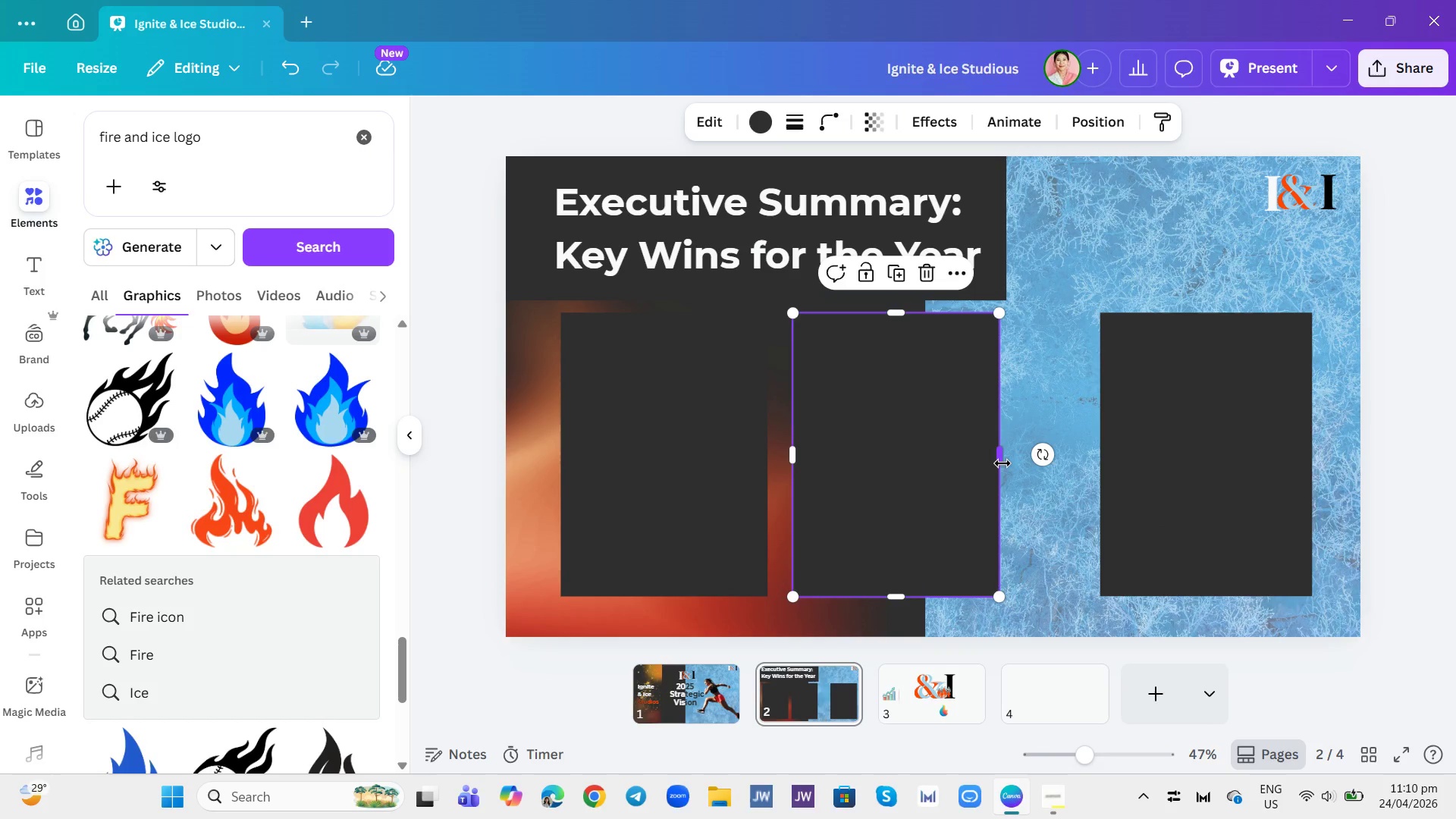 
left_click_drag(start_coordinate=[1001, 463], to_coordinate=[1069, 477])
 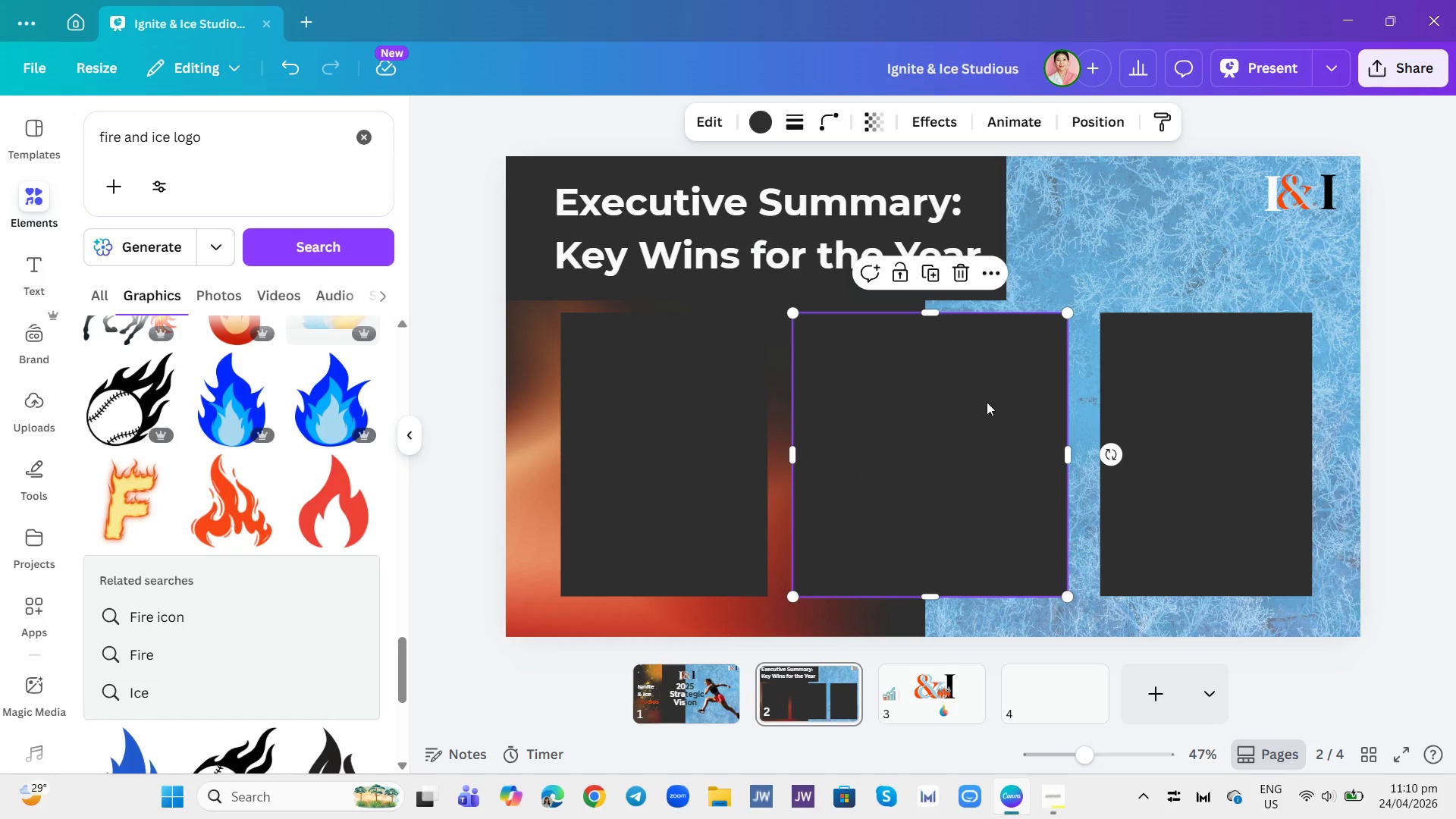 
left_click([980, 444])
 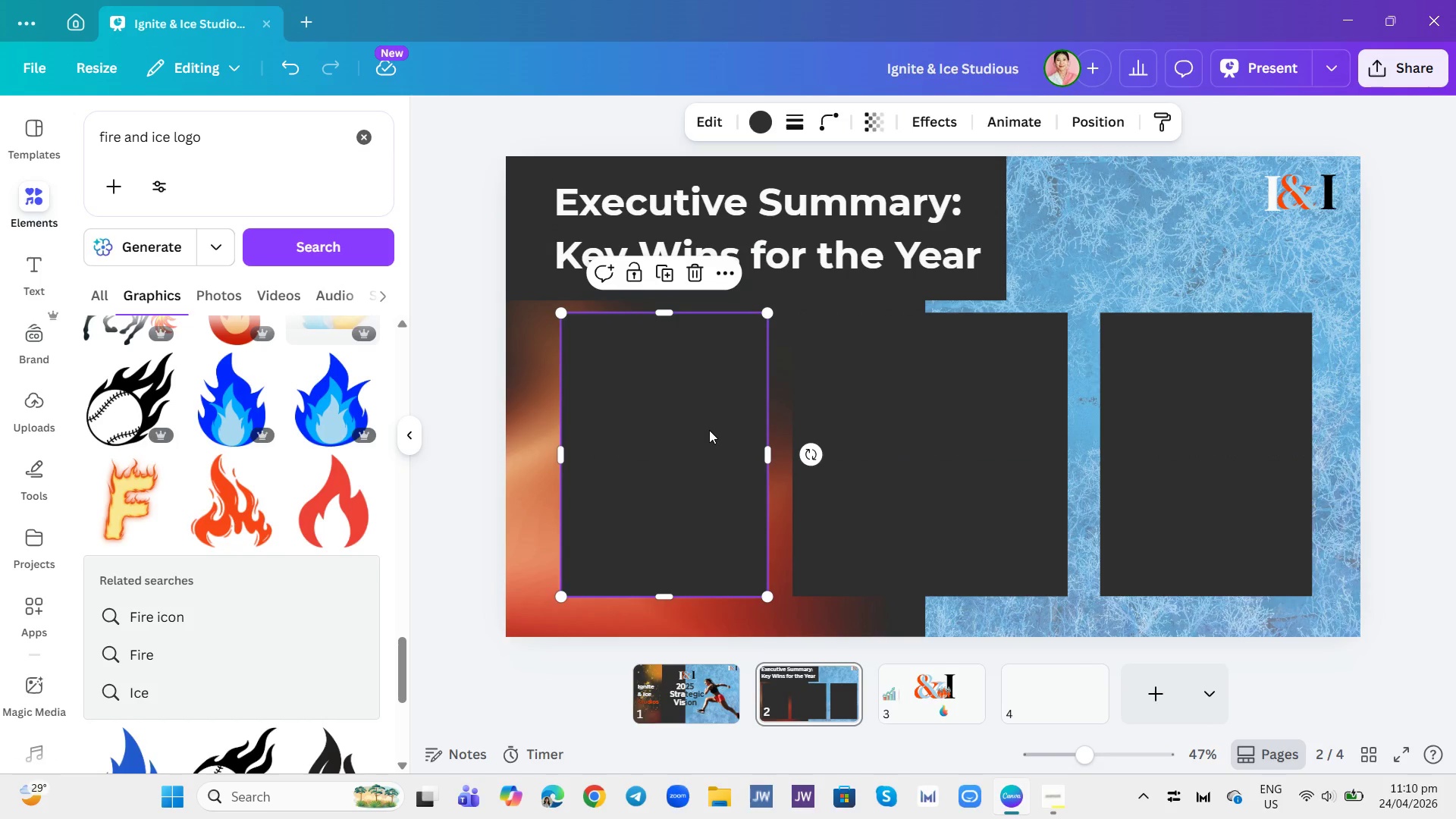 
wait(10.45)
 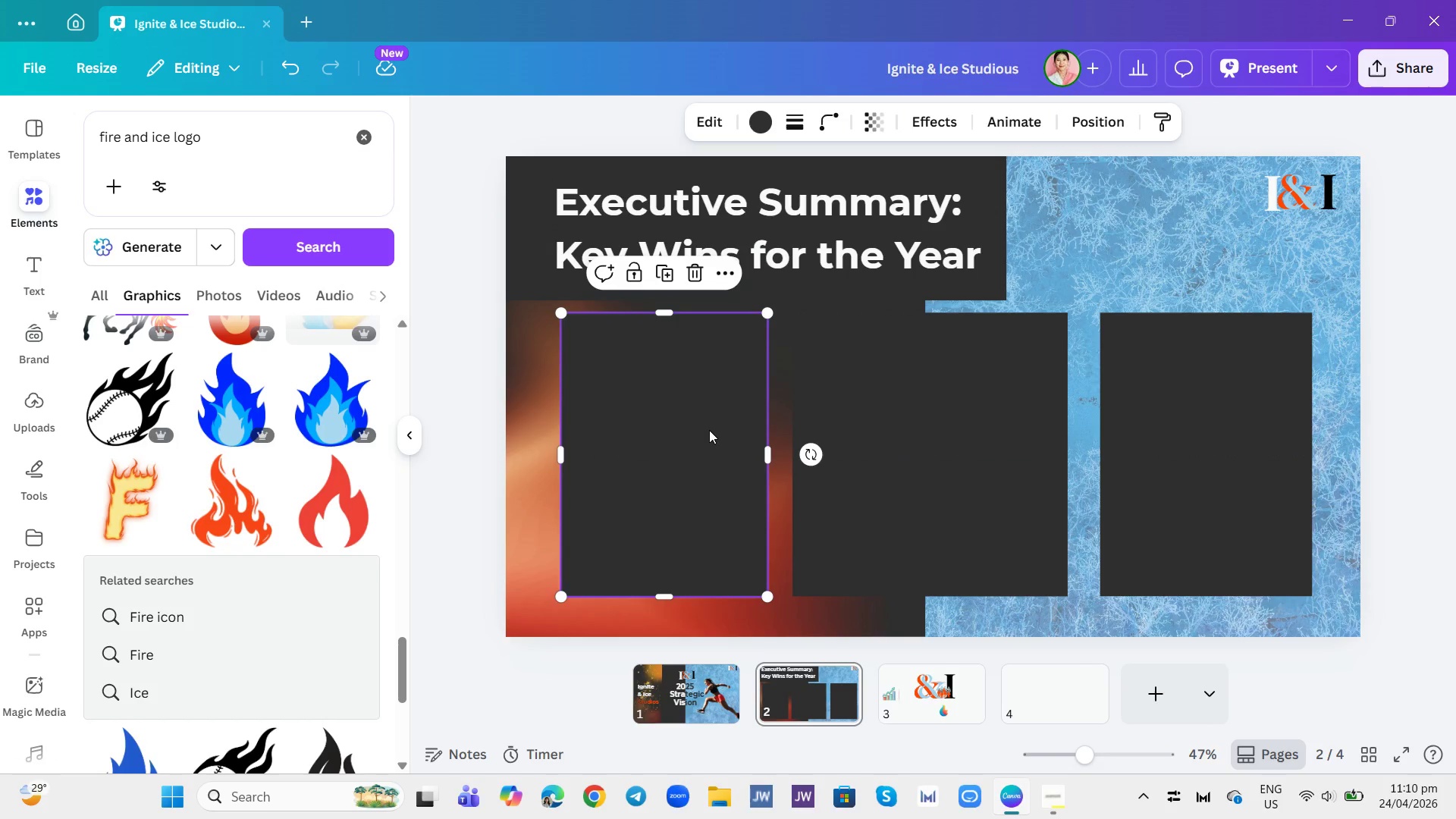 
left_click_drag(start_coordinate=[664, 597], to_coordinate=[672, 632])
 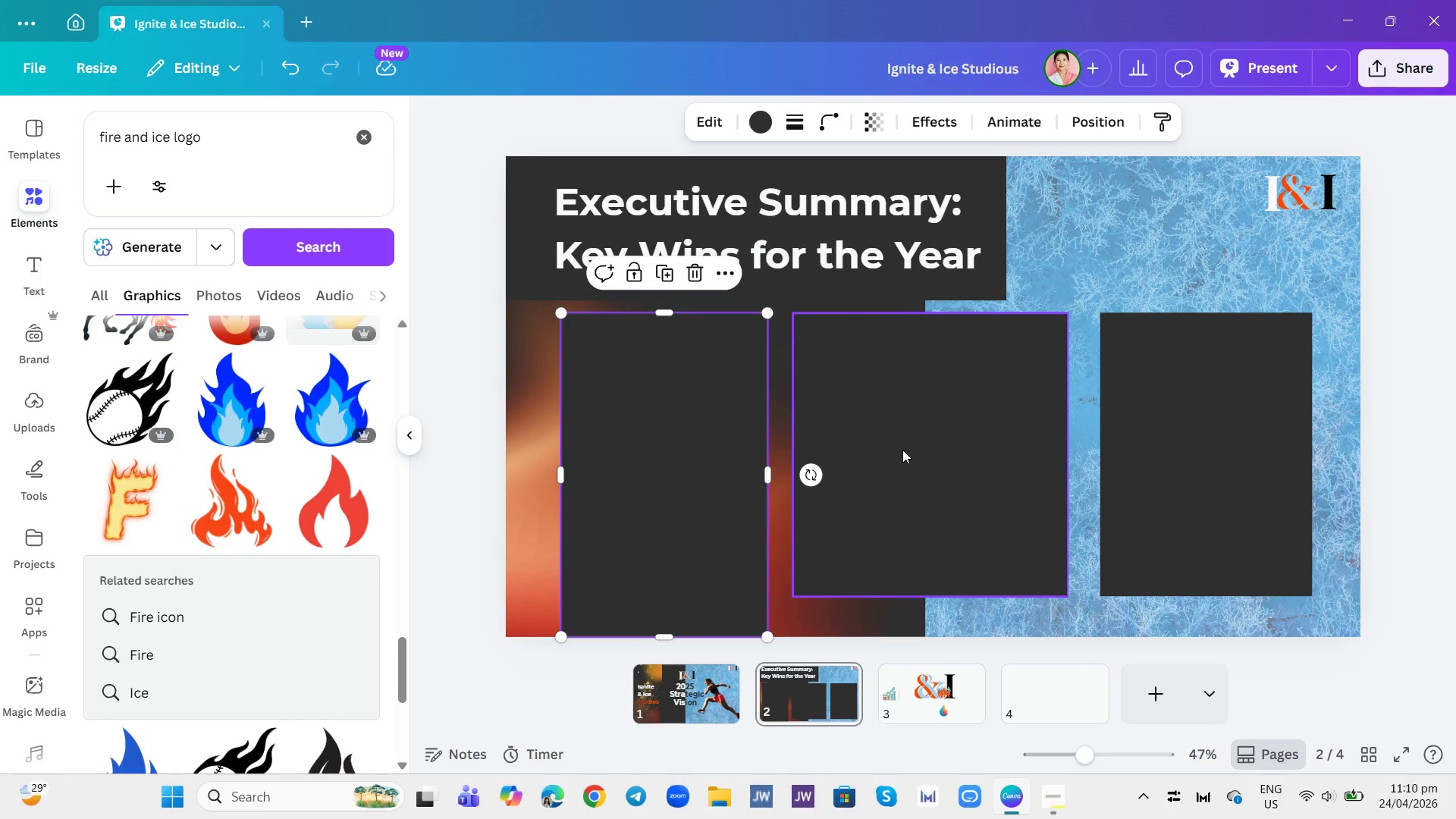 
left_click([908, 447])
 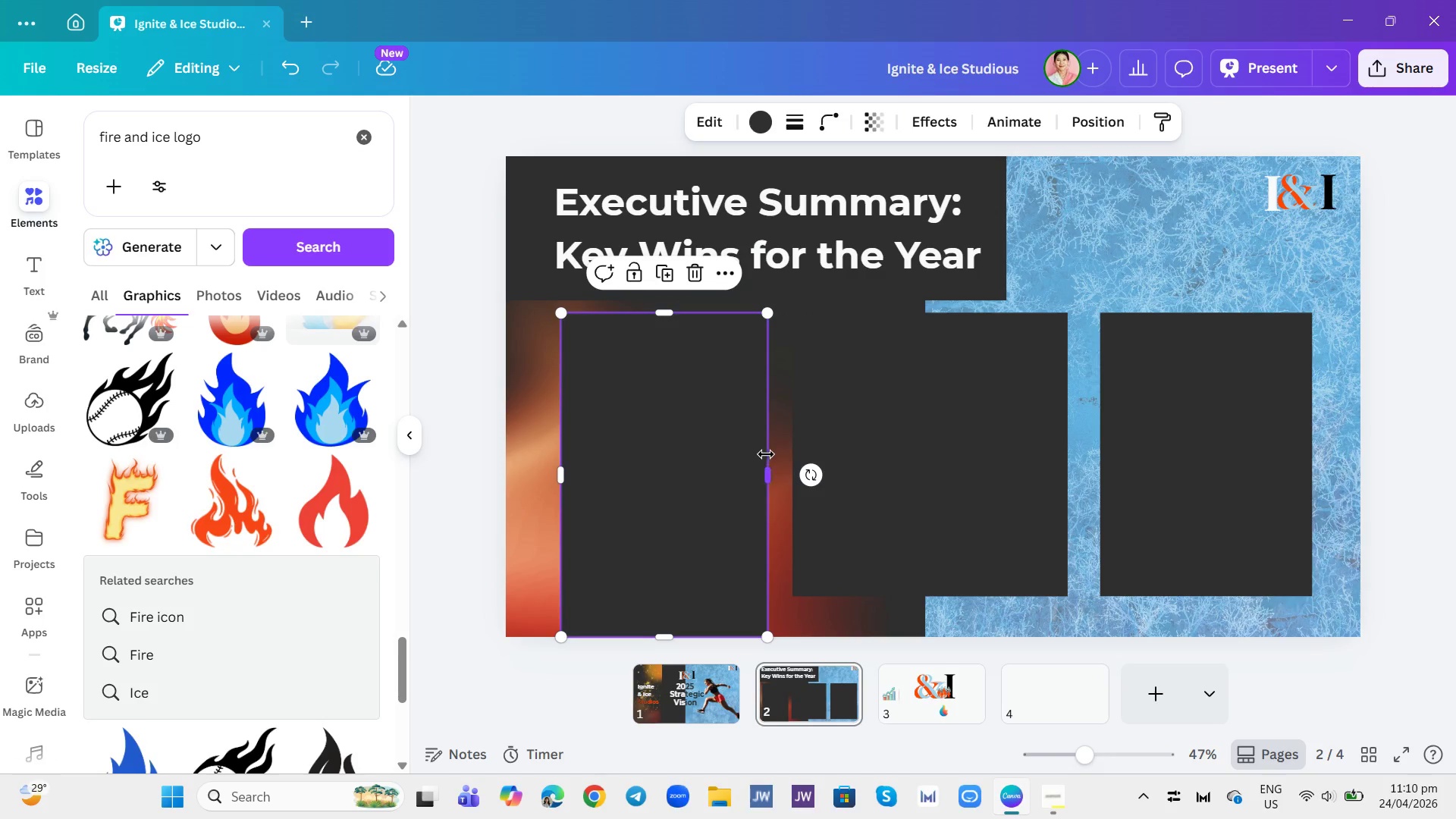 
left_click_drag(start_coordinate=[771, 473], to_coordinate=[792, 479])
 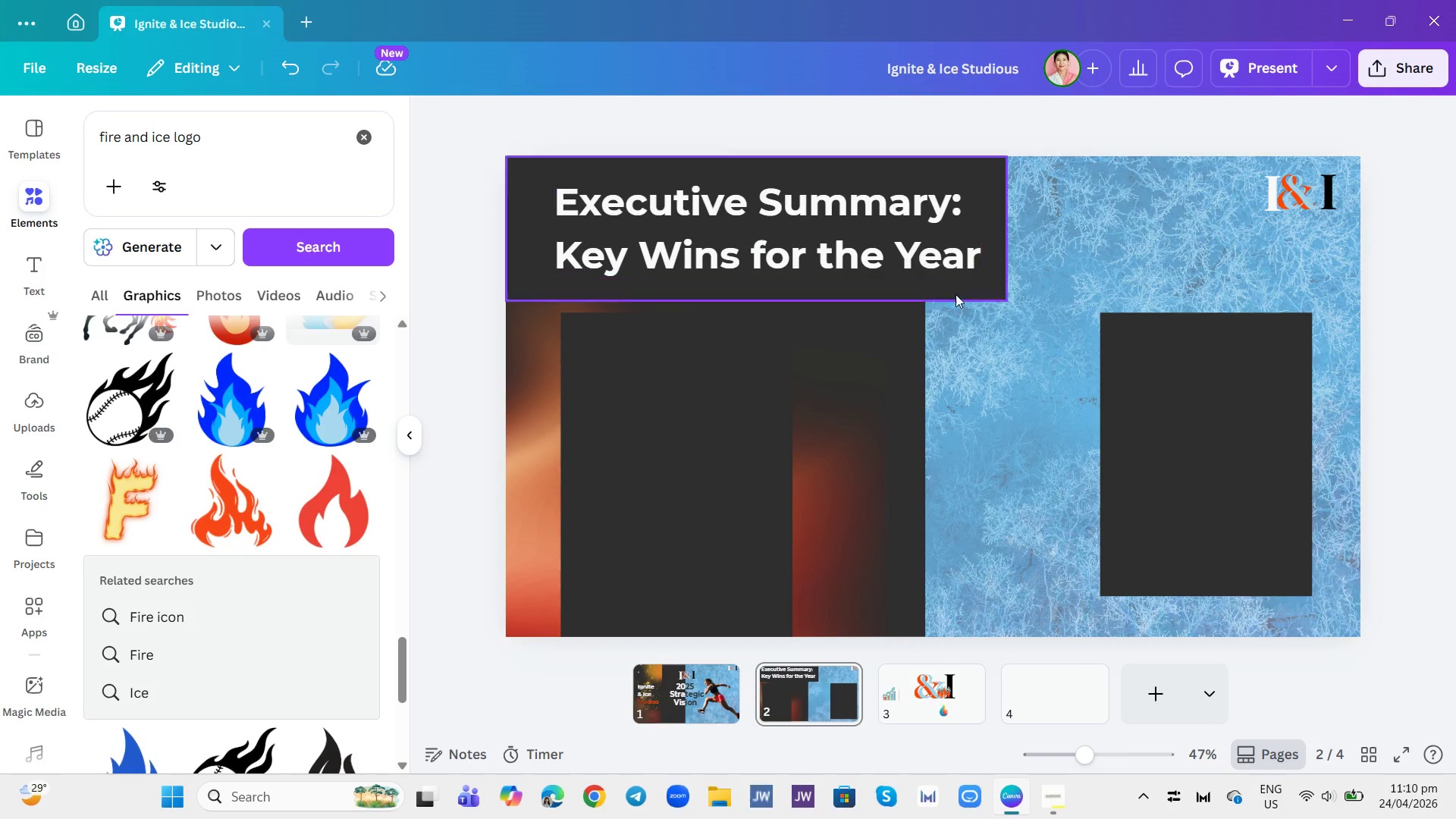 
left_click([1103, 404])
 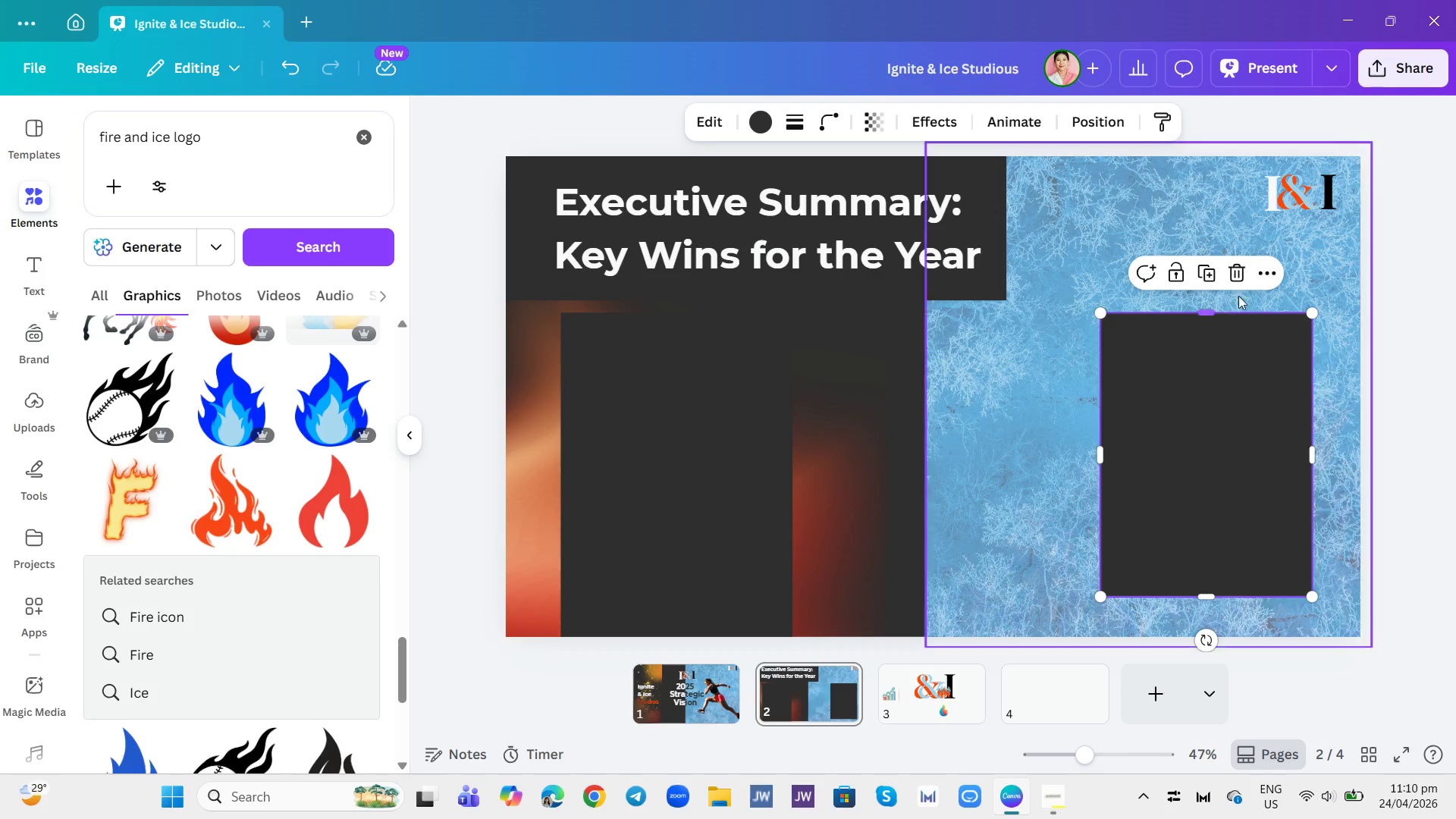 
left_click([1243, 271])
 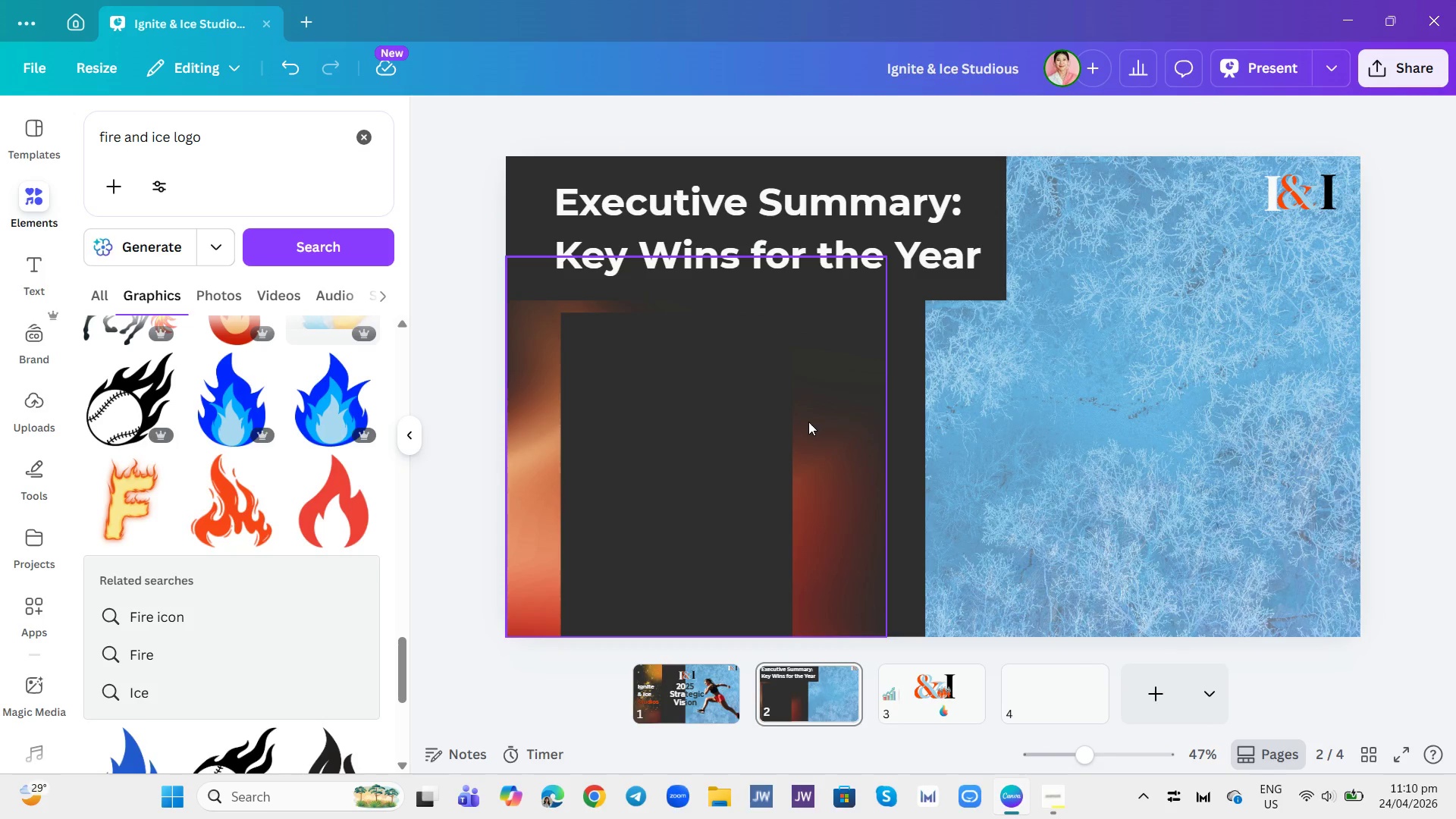 
left_click([733, 442])
 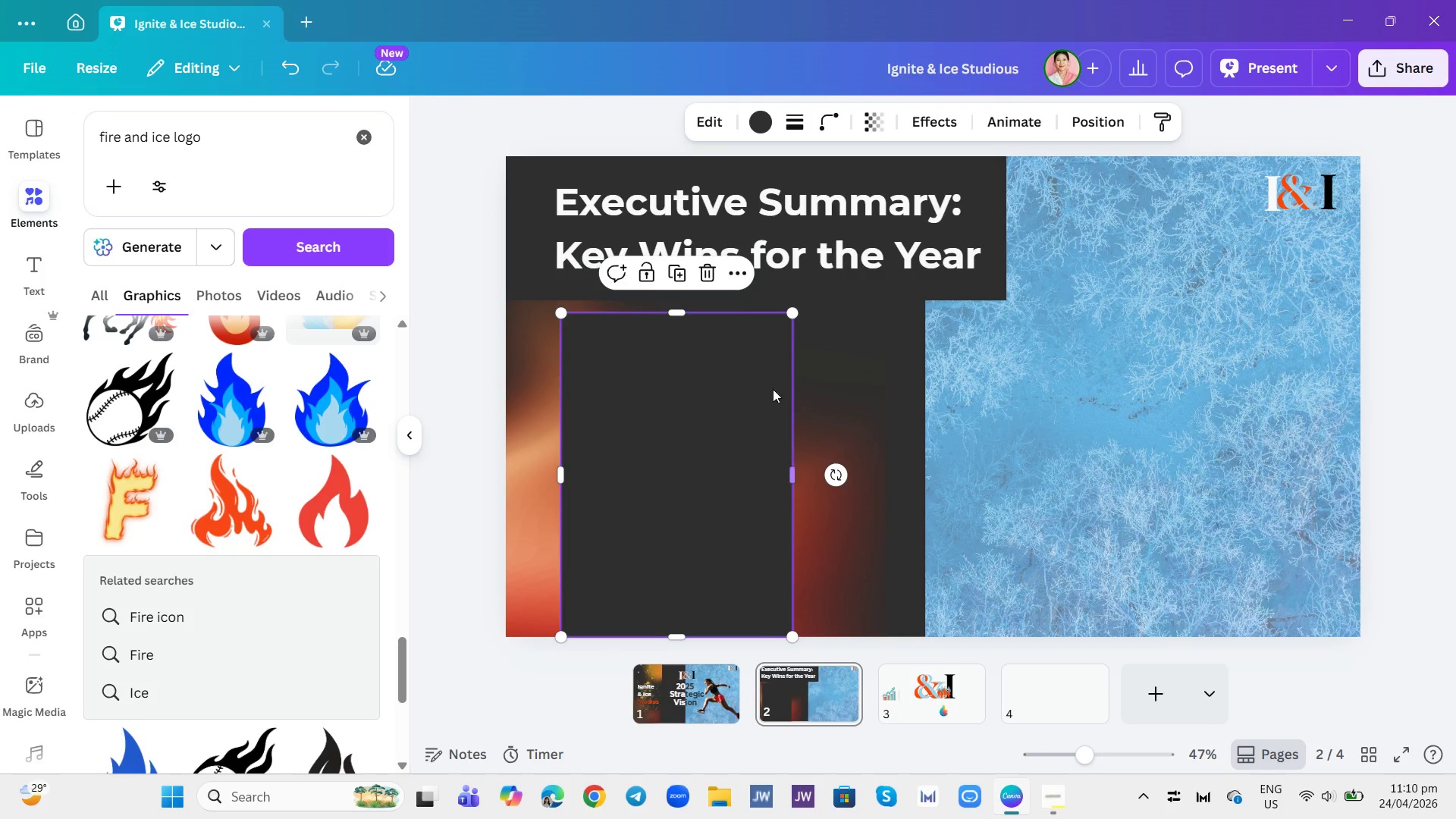 
left_click([679, 269])
 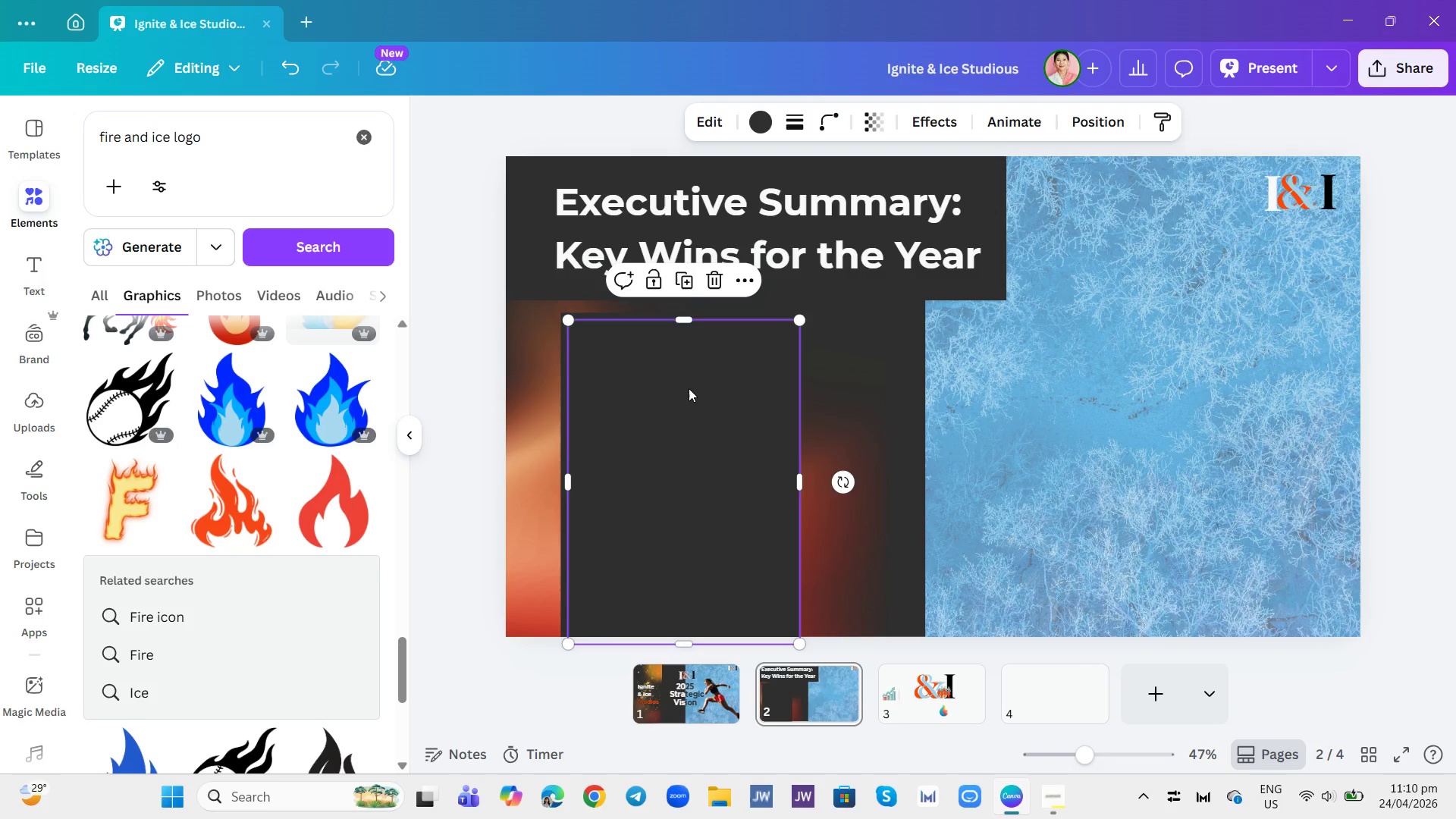 
left_click_drag(start_coordinate=[691, 389], to_coordinate=[939, 388])
 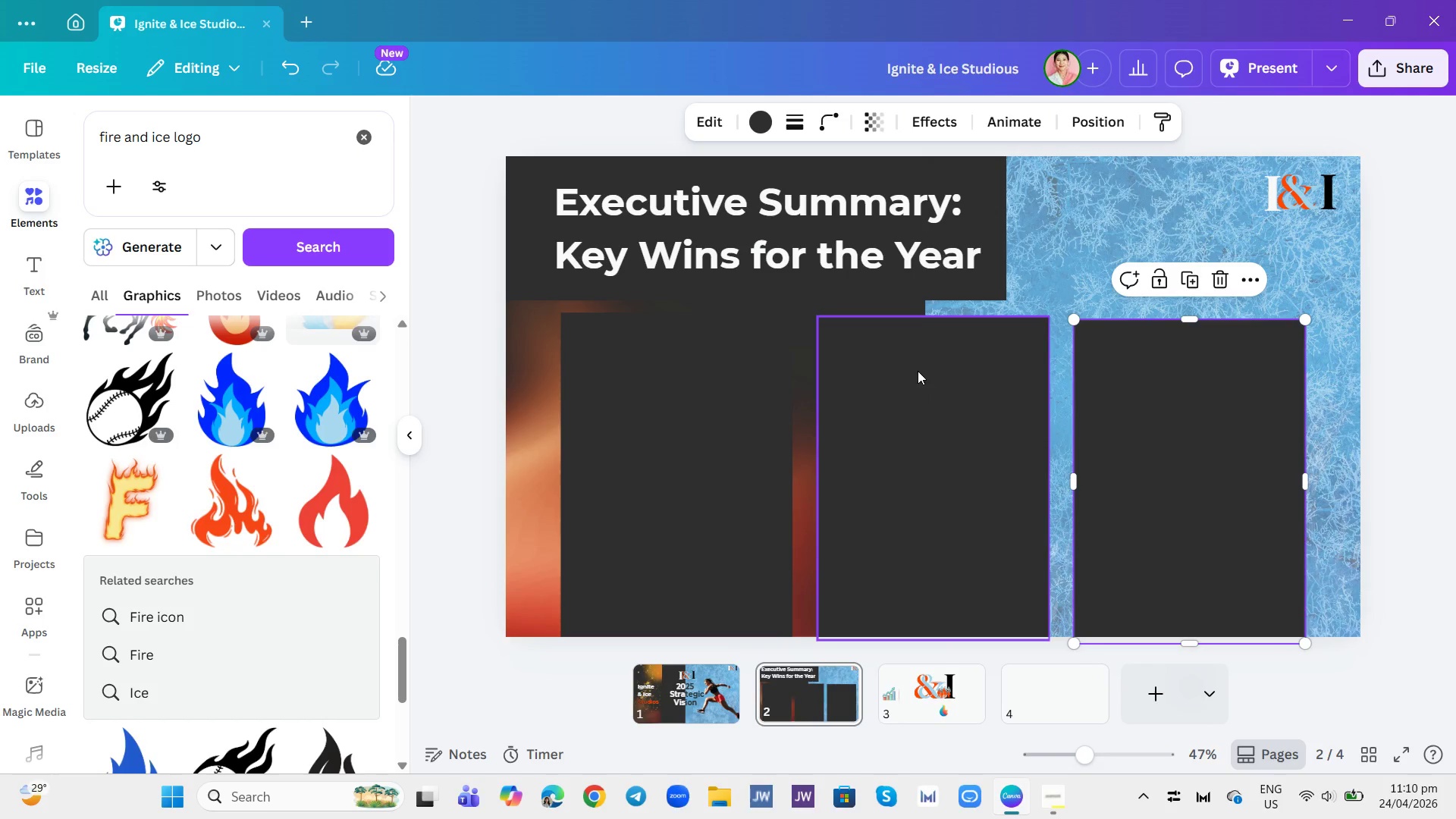 
left_click([1090, 221])
 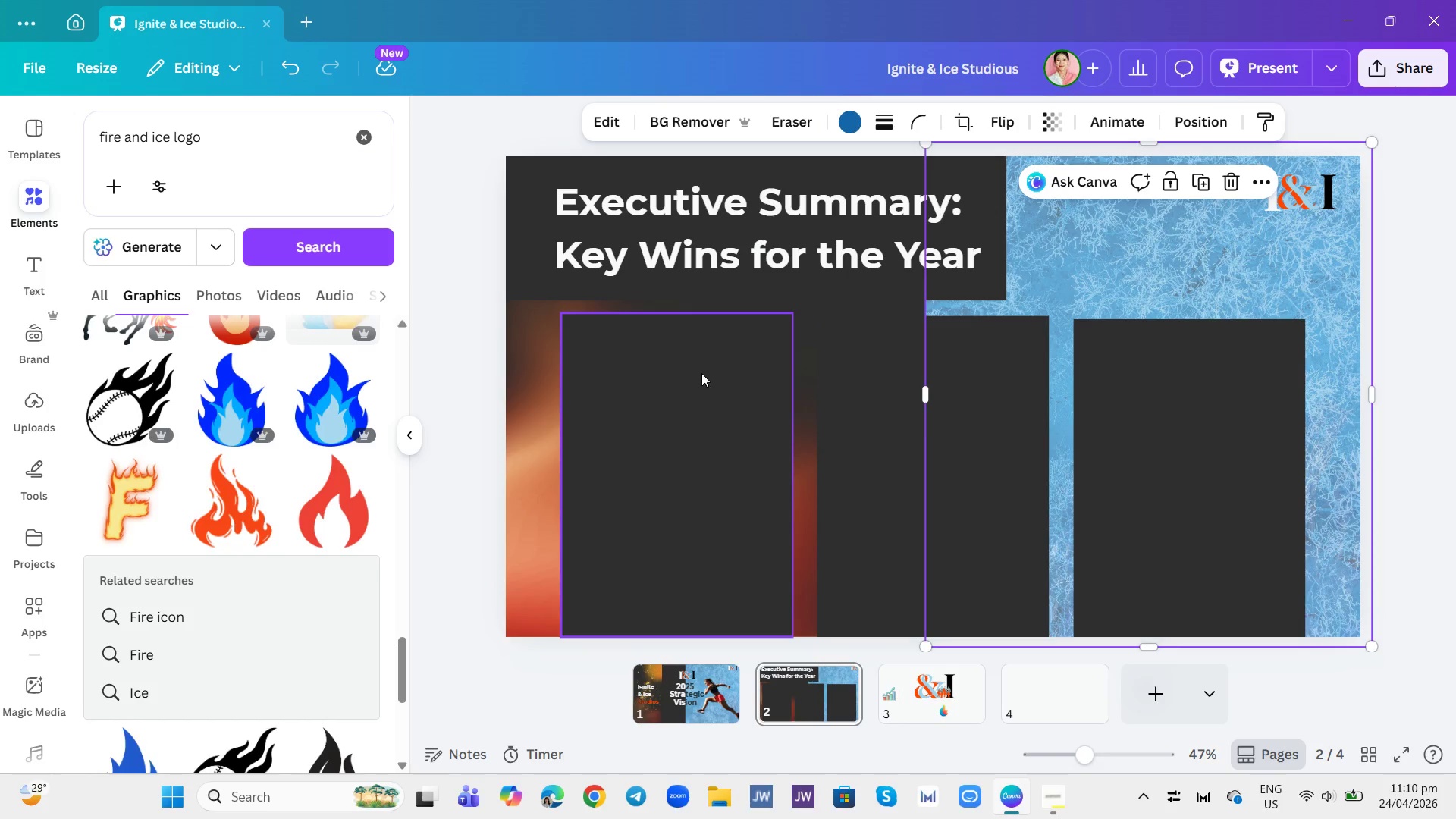 
left_click([701, 373])
 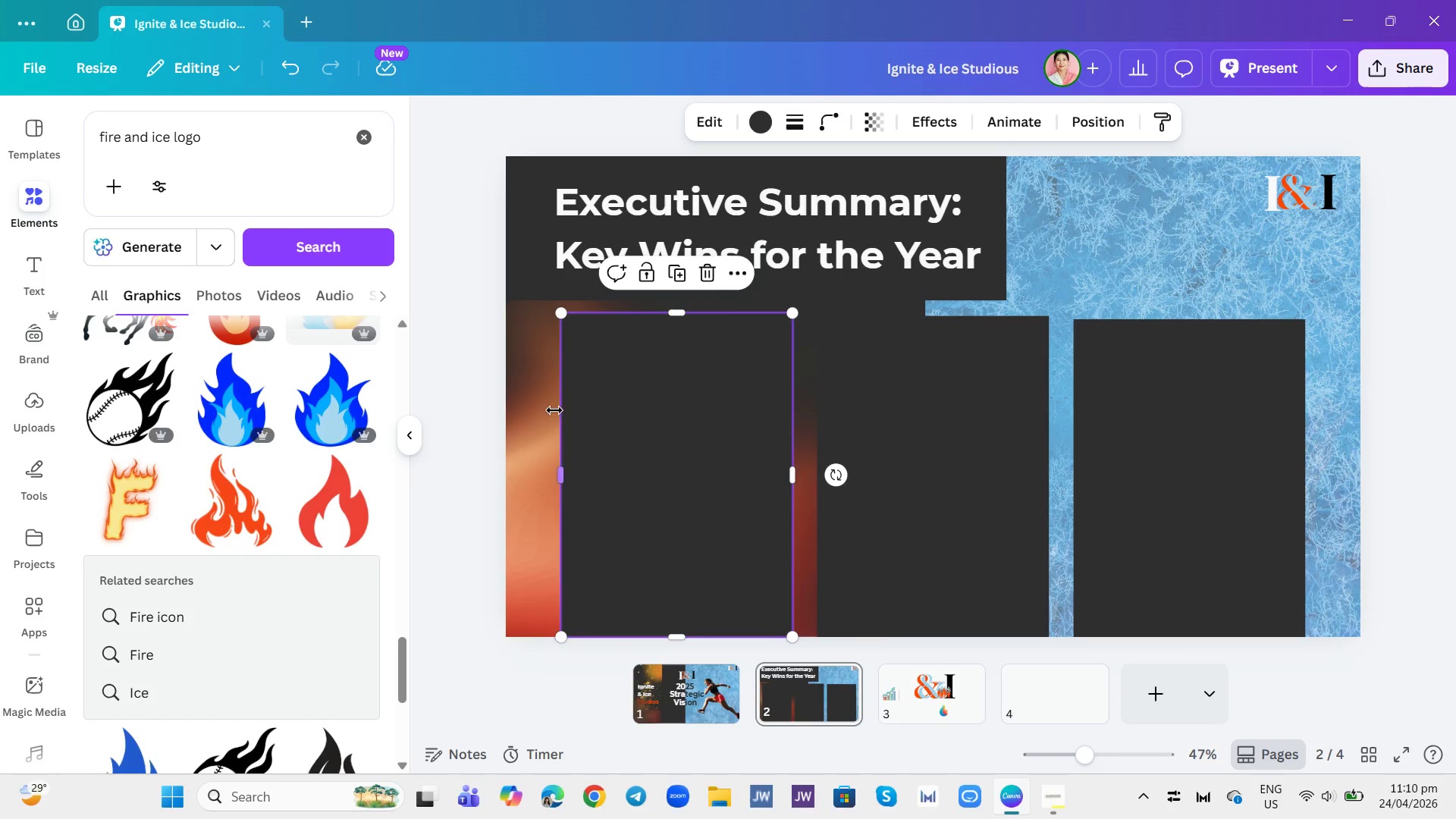 
left_click([535, 410])
 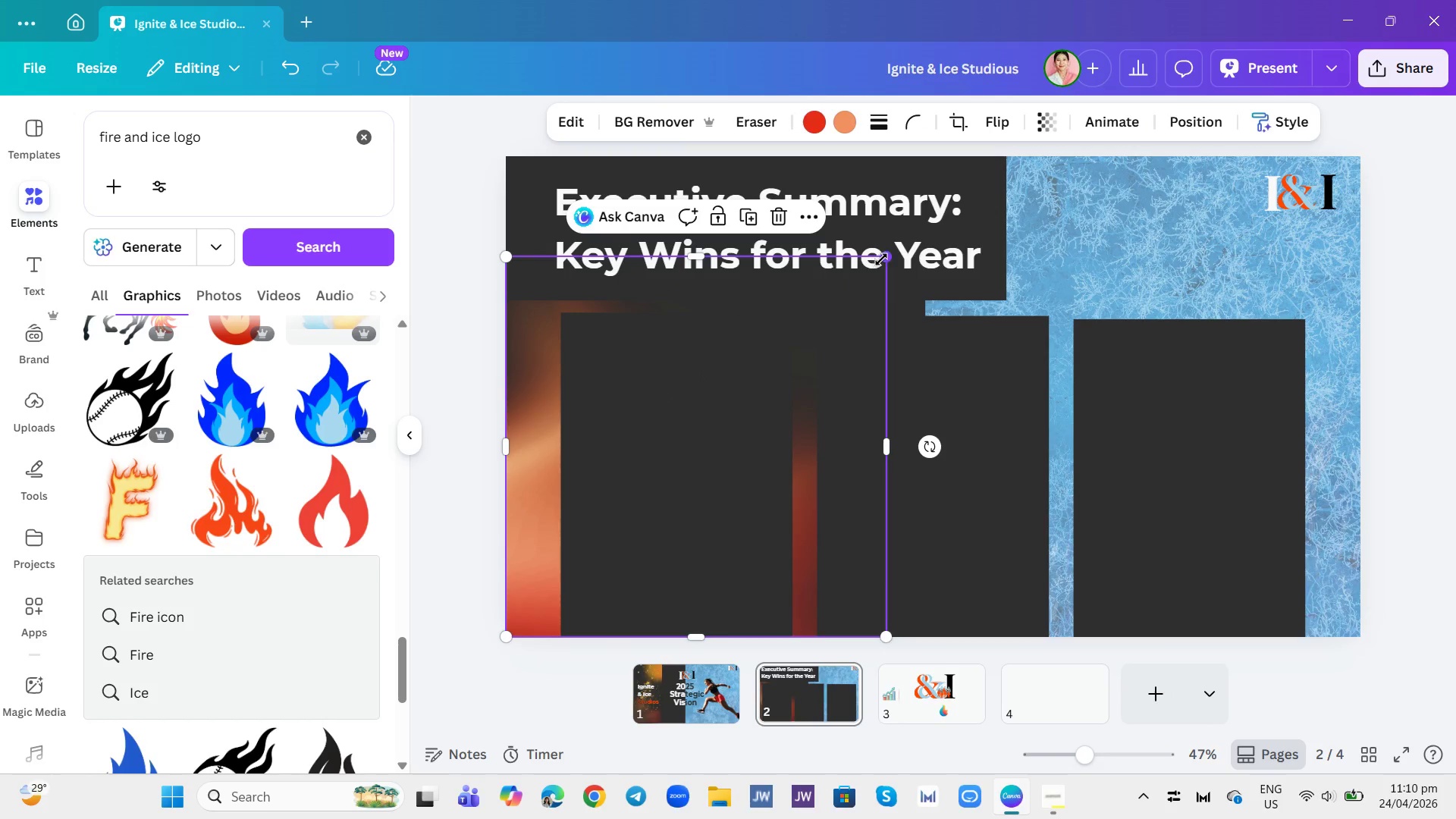 
left_click_drag(start_coordinate=[883, 259], to_coordinate=[893, 262])
 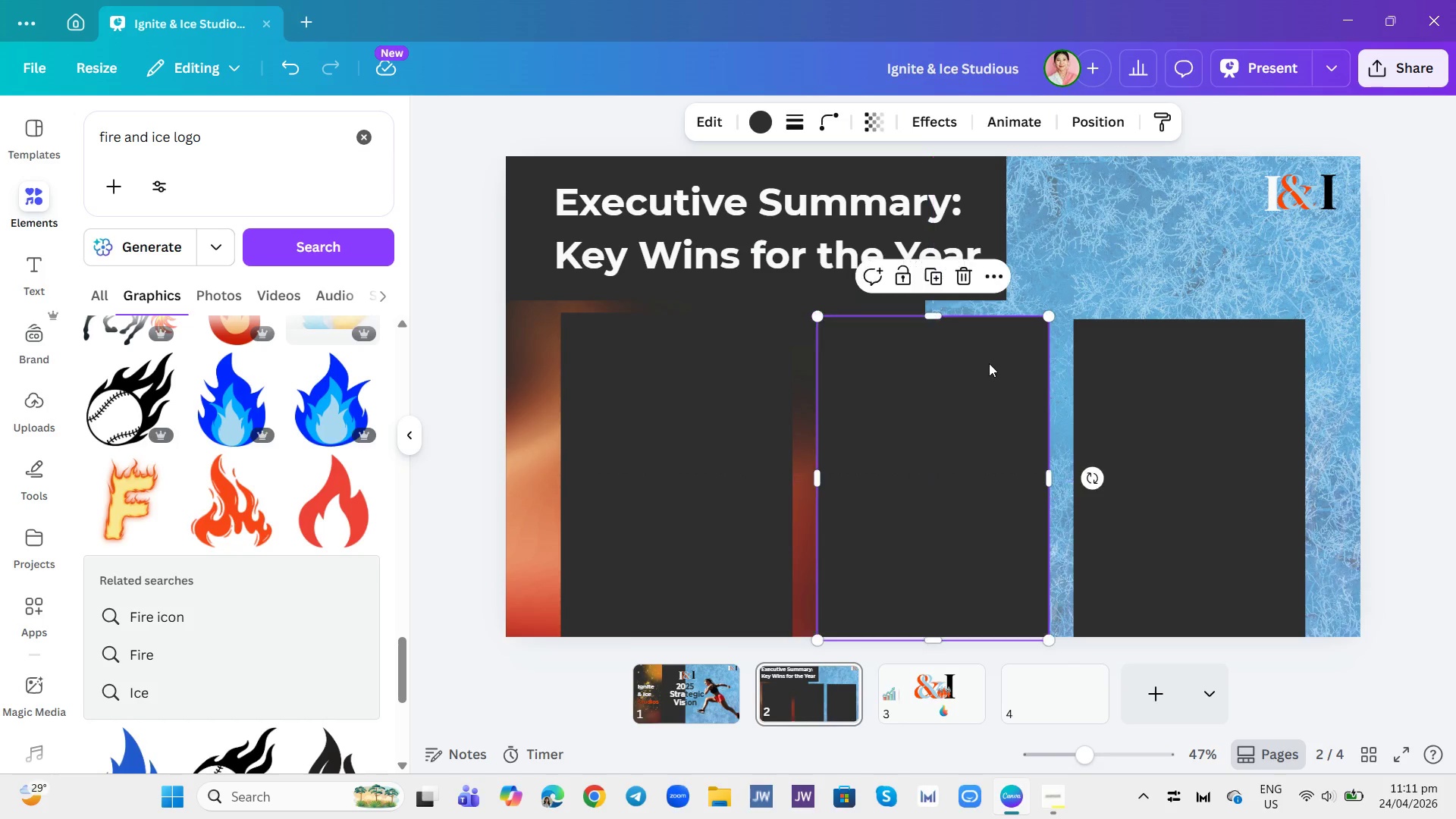 
wait(6.95)
 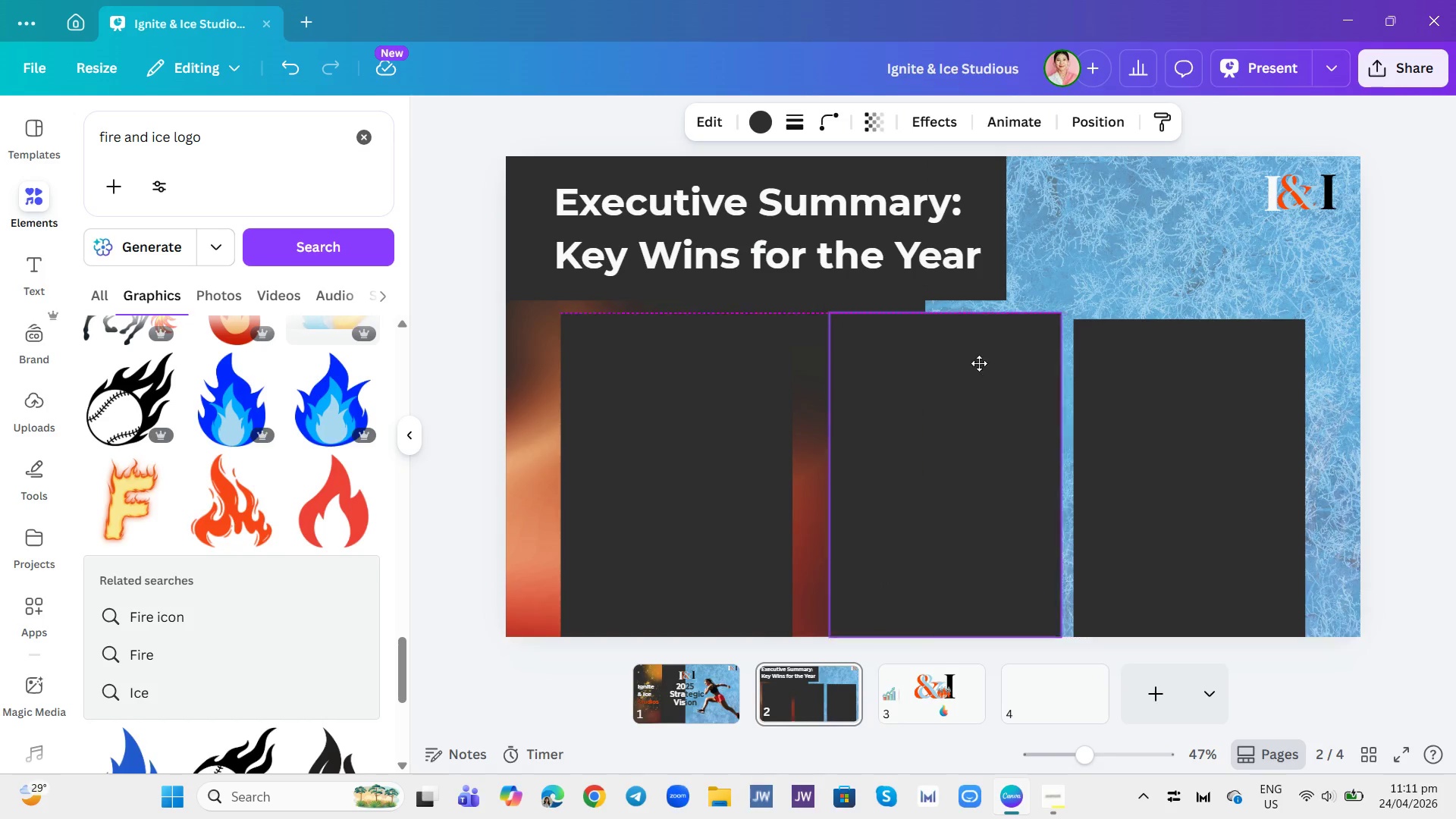 
left_click_drag(start_coordinate=[992, 400], to_coordinate=[997, 395])
 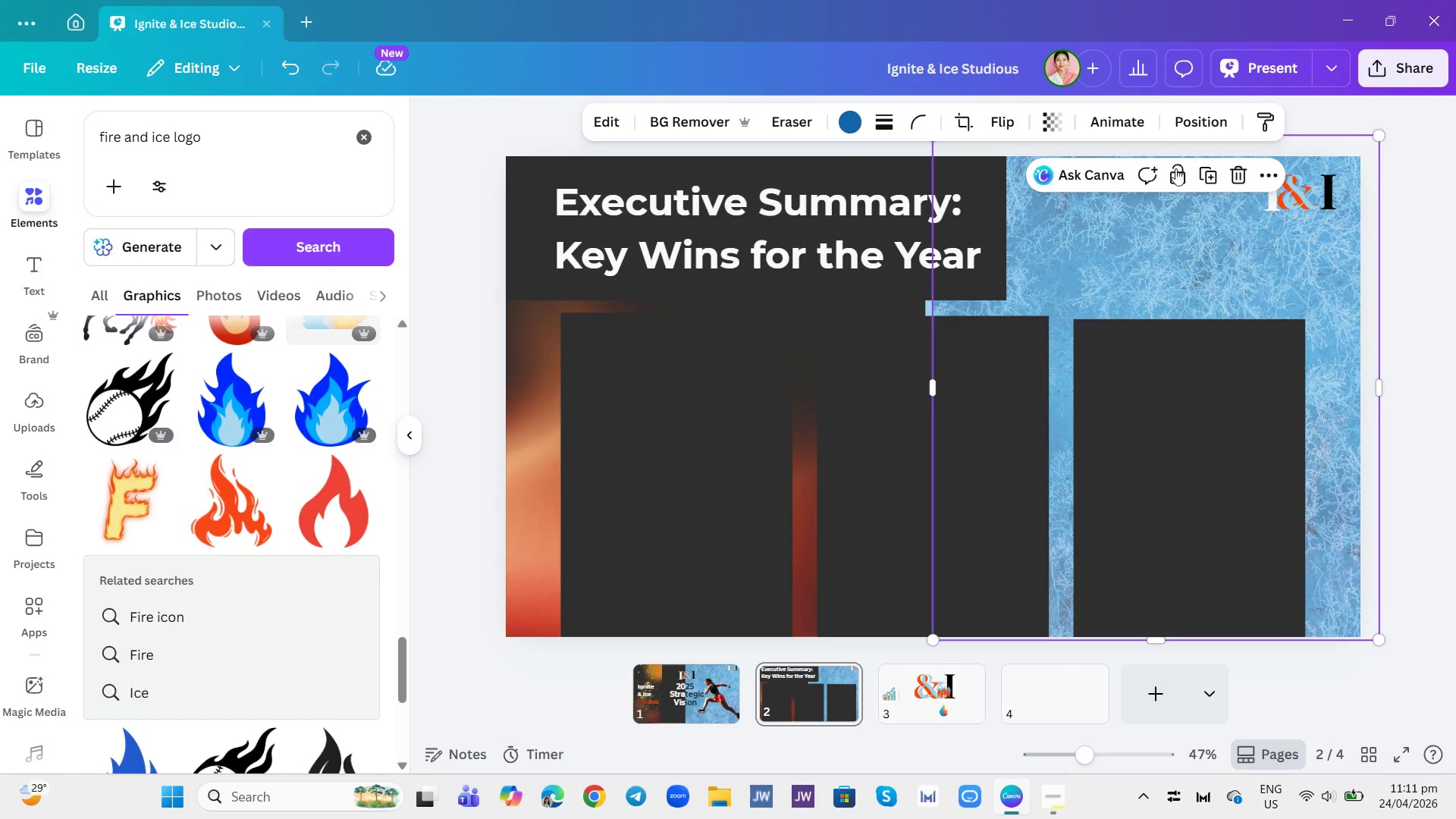 
left_click([1178, 176])
 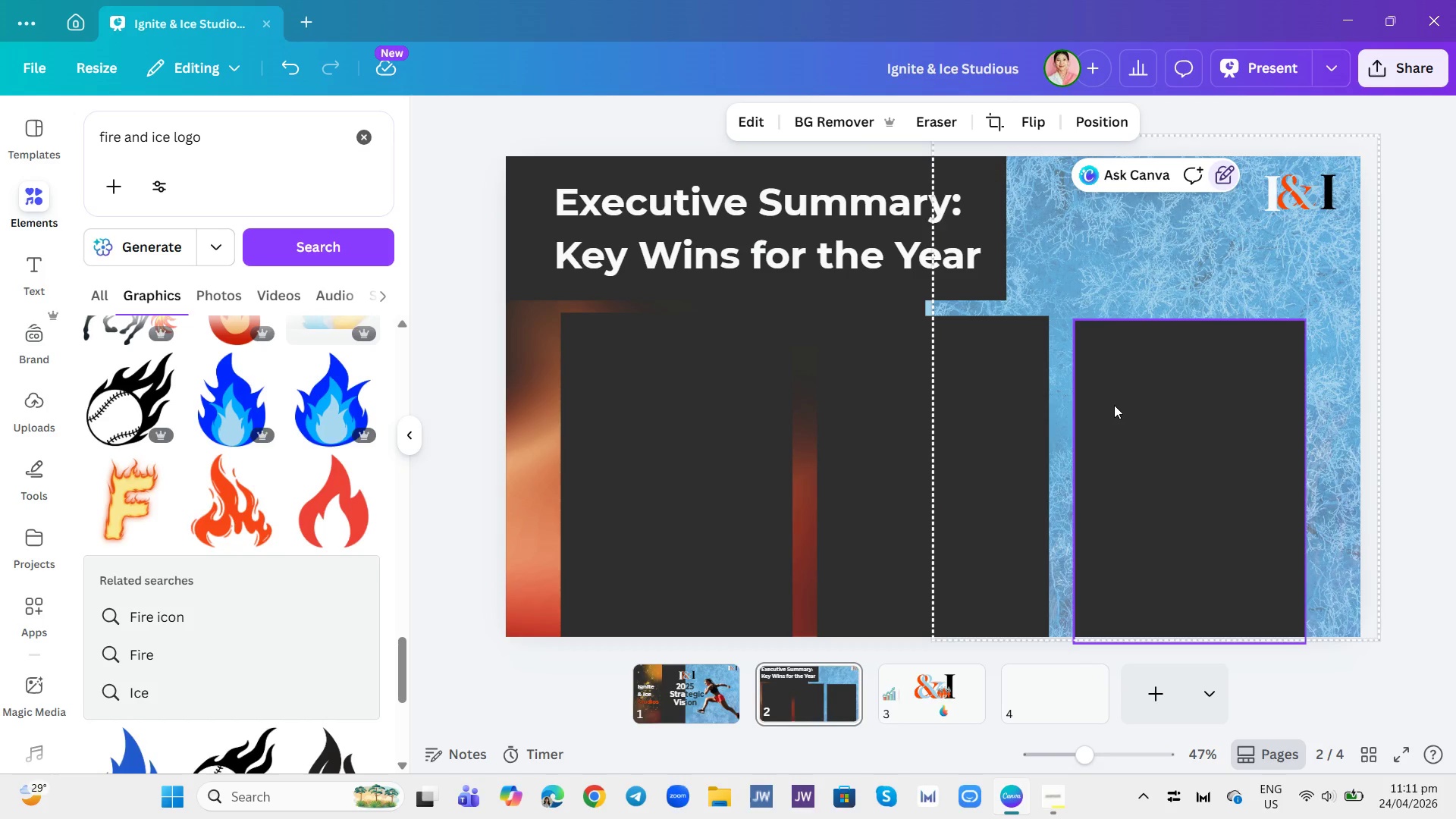 
wait(5.36)
 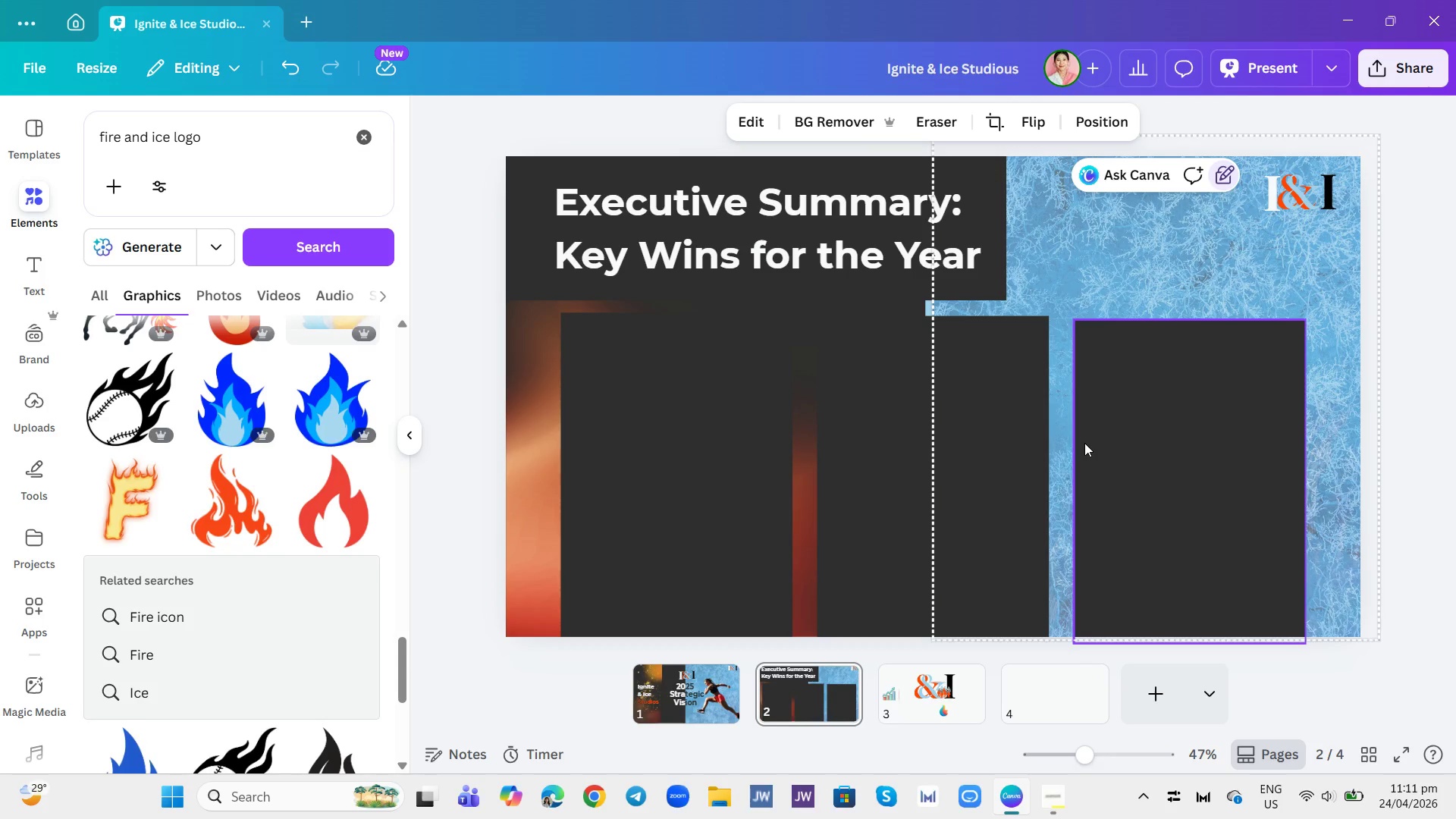 
left_click([1217, 243])
 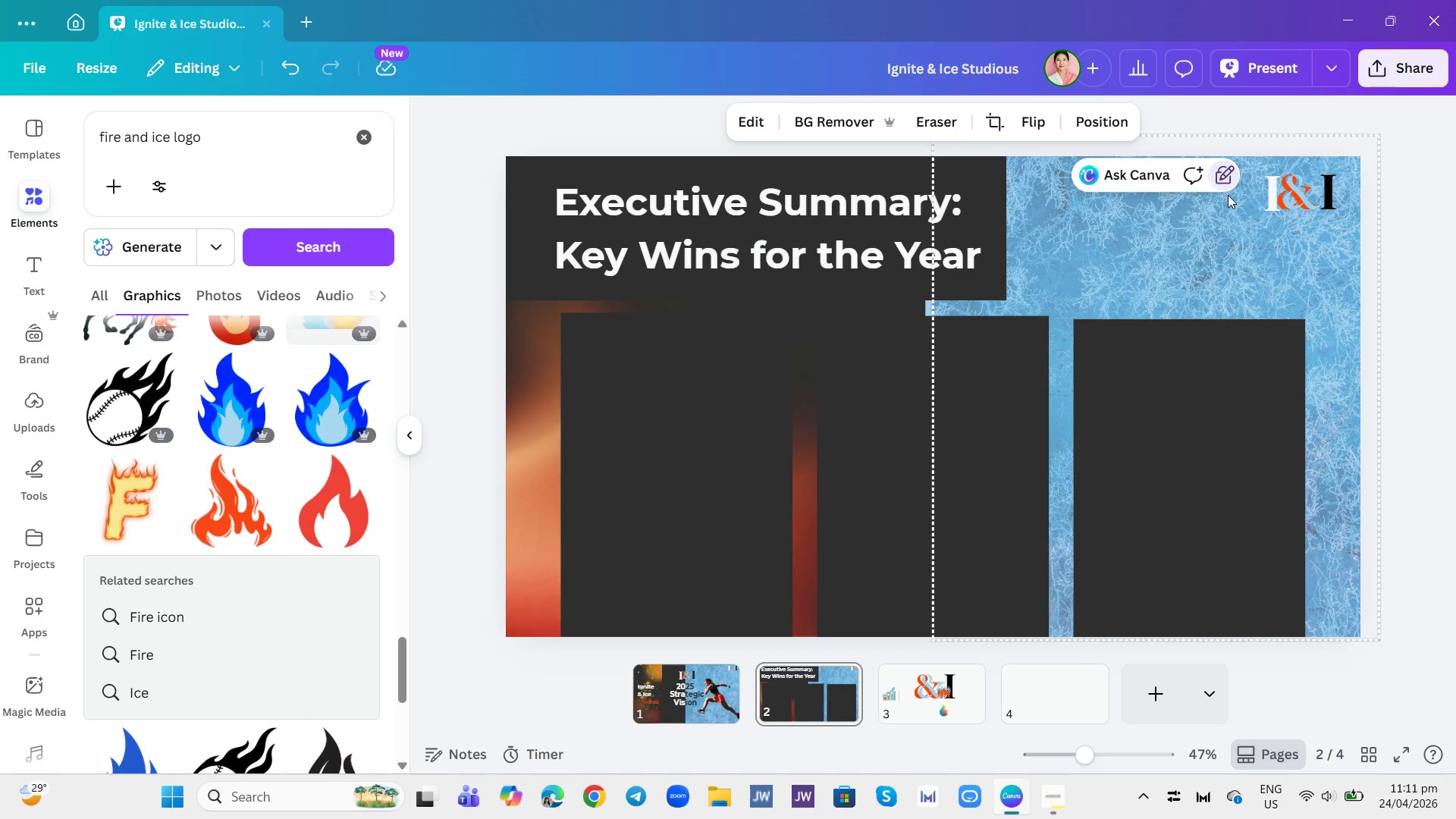 
left_click([1223, 173])
 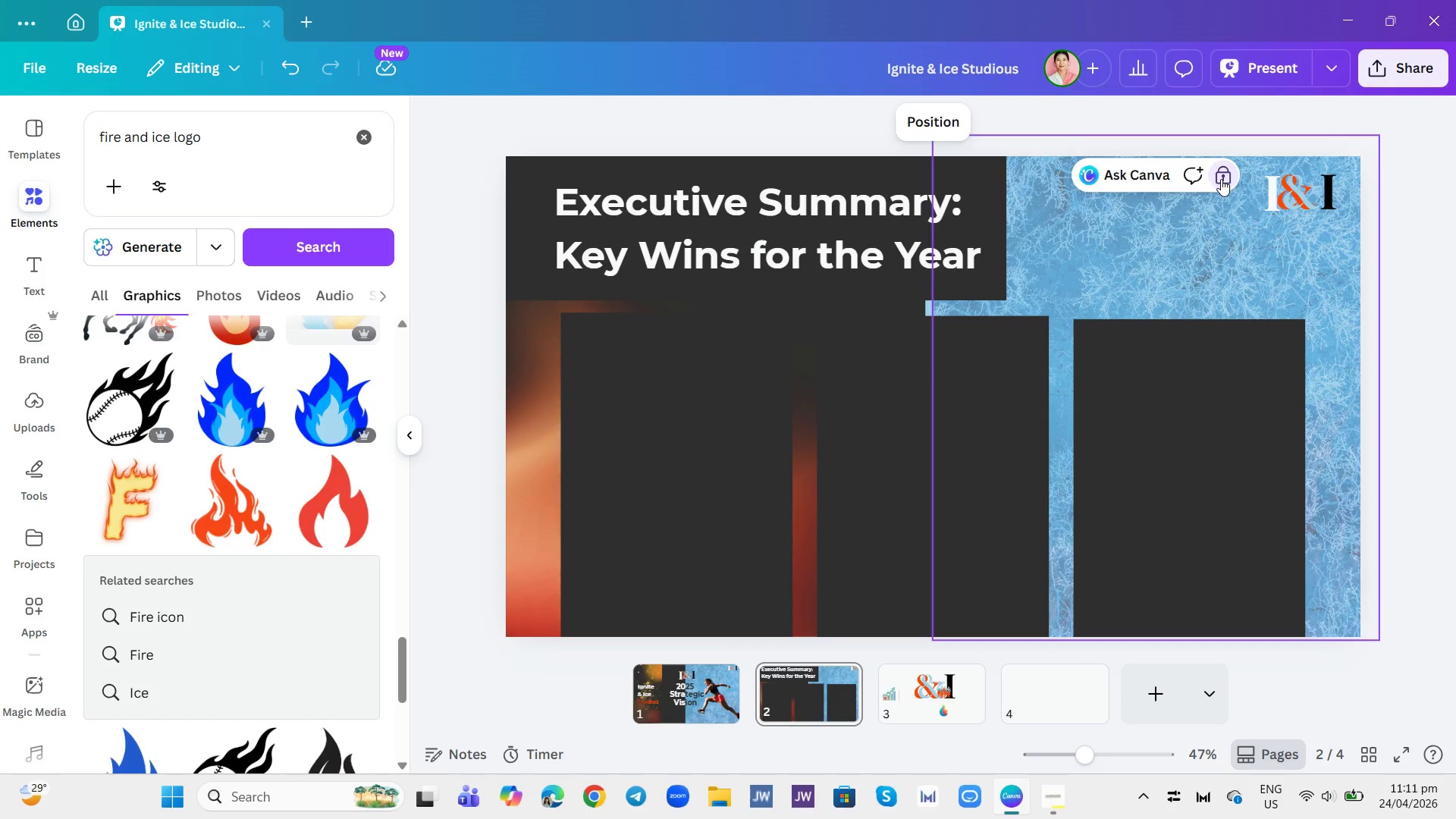 
left_click([1221, 179])
 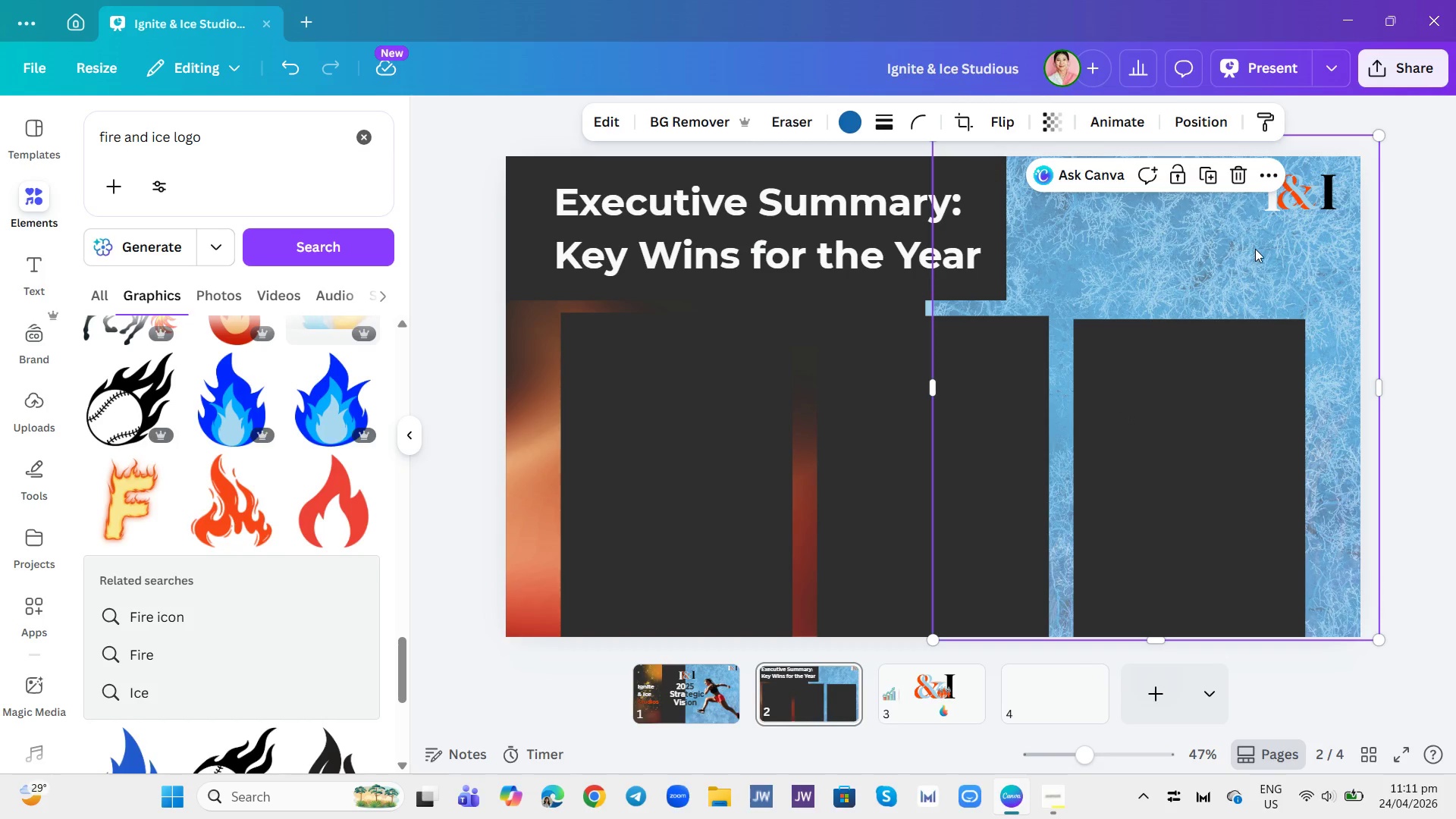 
left_click([1256, 247])
 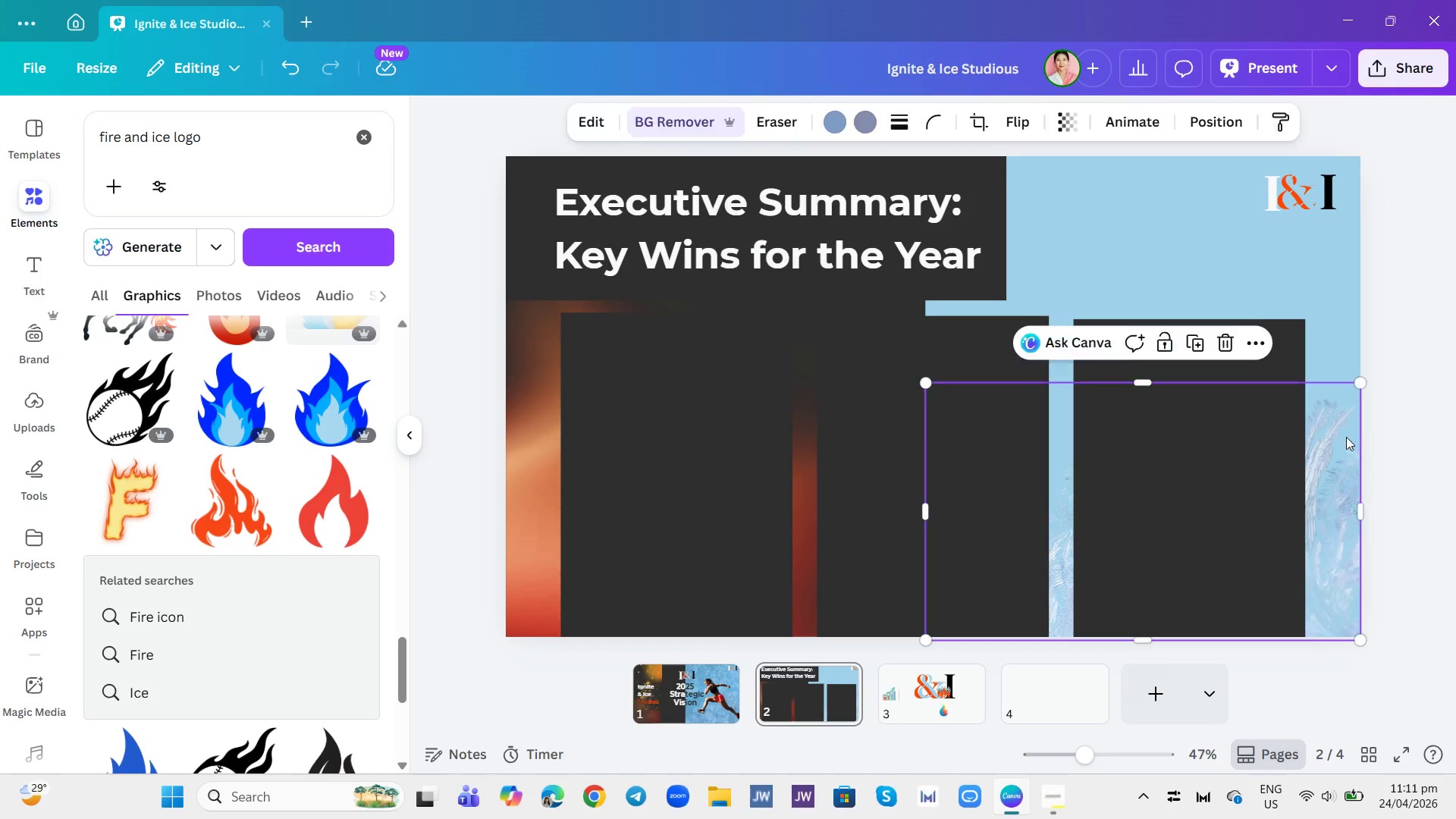 
wait(6.8)
 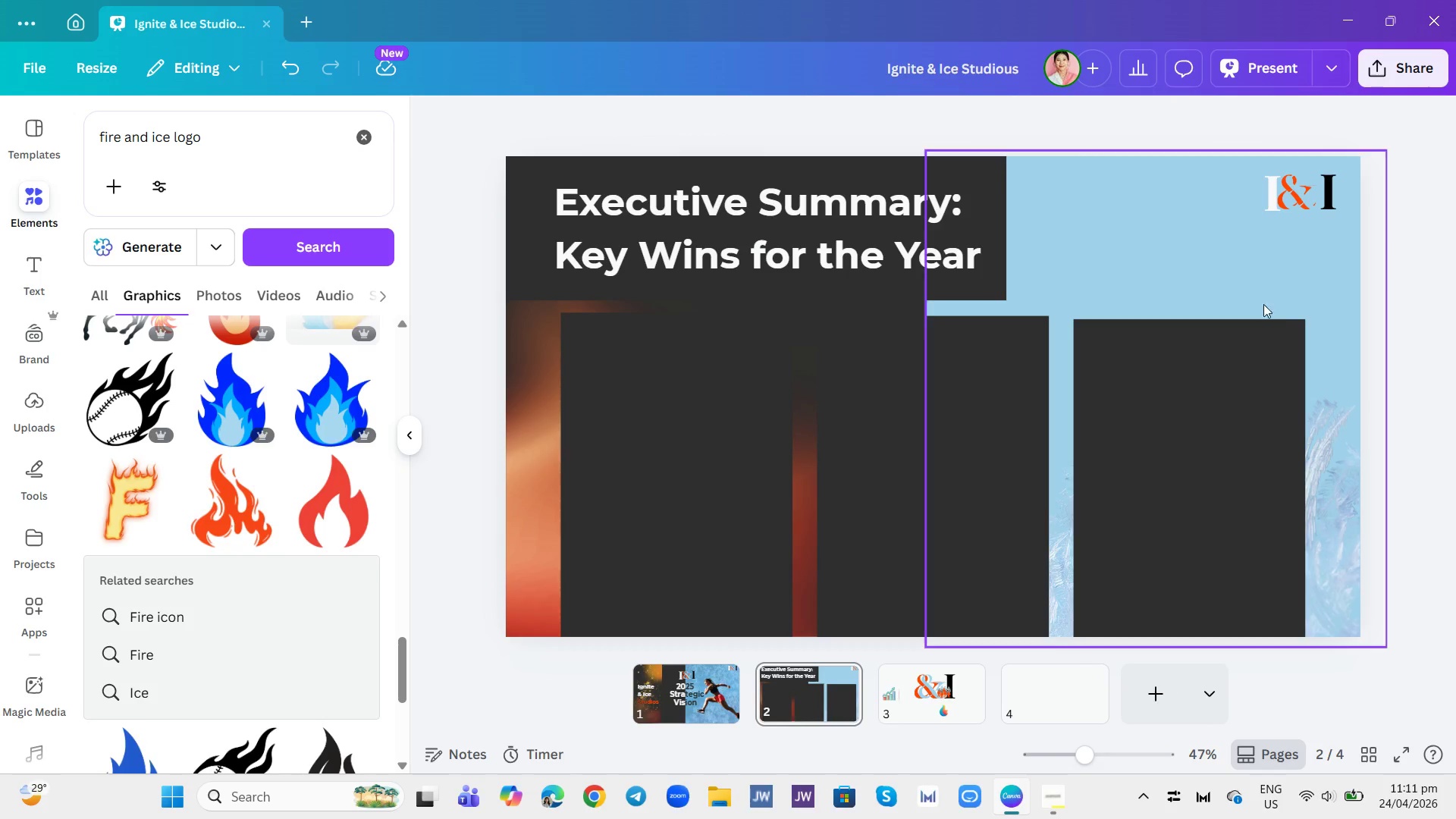 
left_click_drag(start_coordinate=[1333, 450], to_coordinate=[1281, 259])
 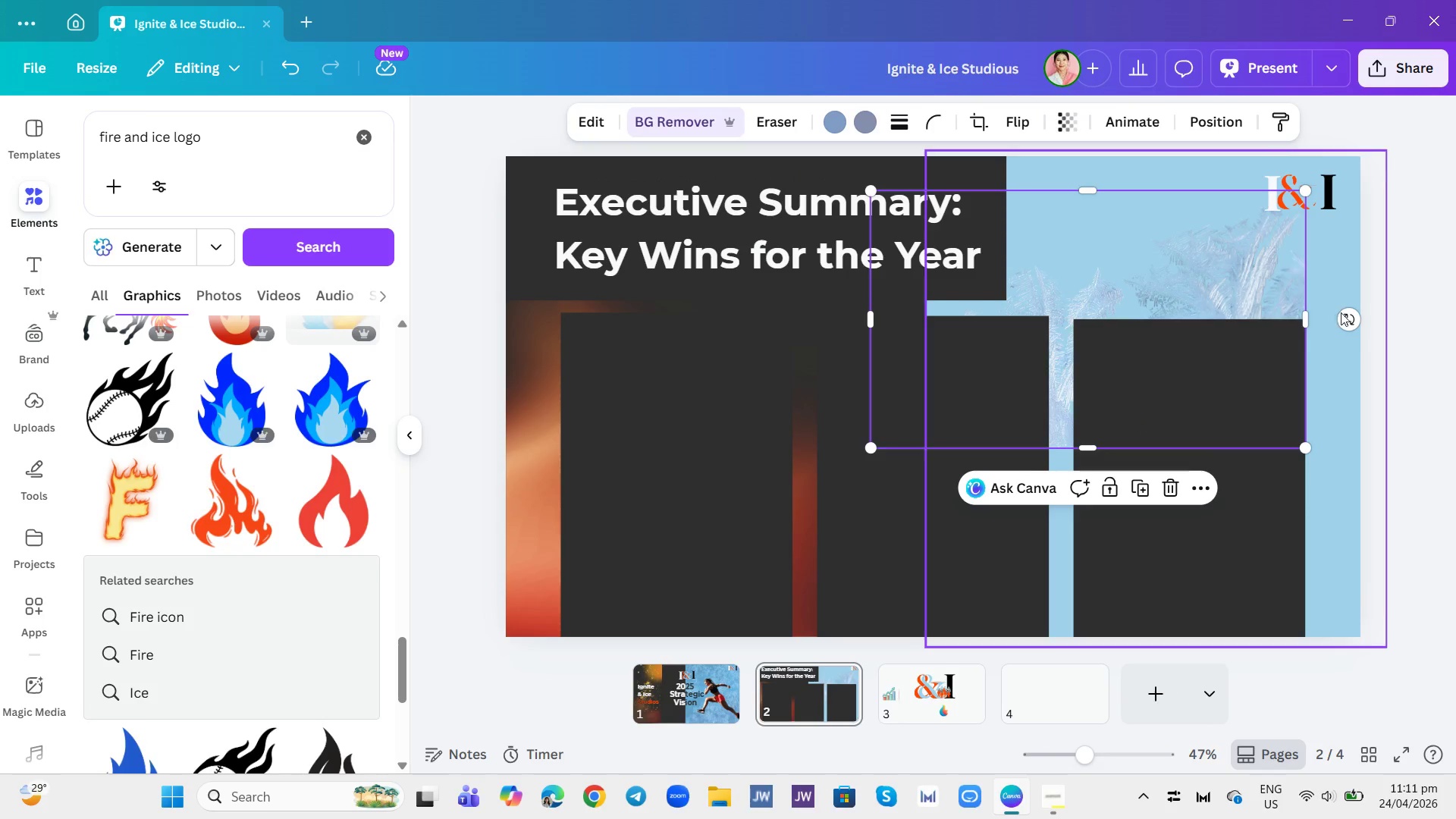 
left_click_drag(start_coordinate=[1351, 318], to_coordinate=[1087, 183])
 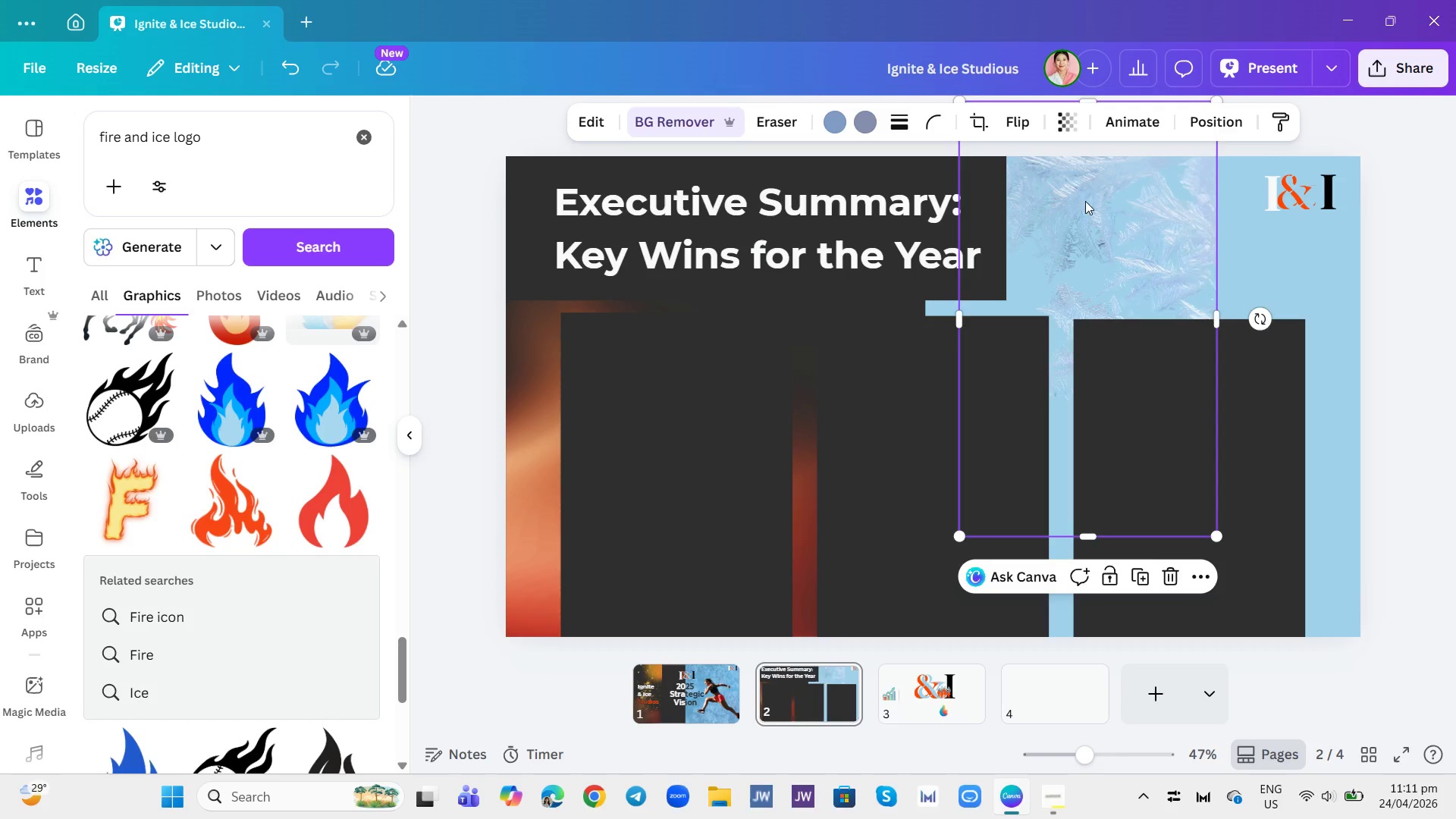 
left_click_drag(start_coordinate=[1085, 201], to_coordinate=[1229, 256])
 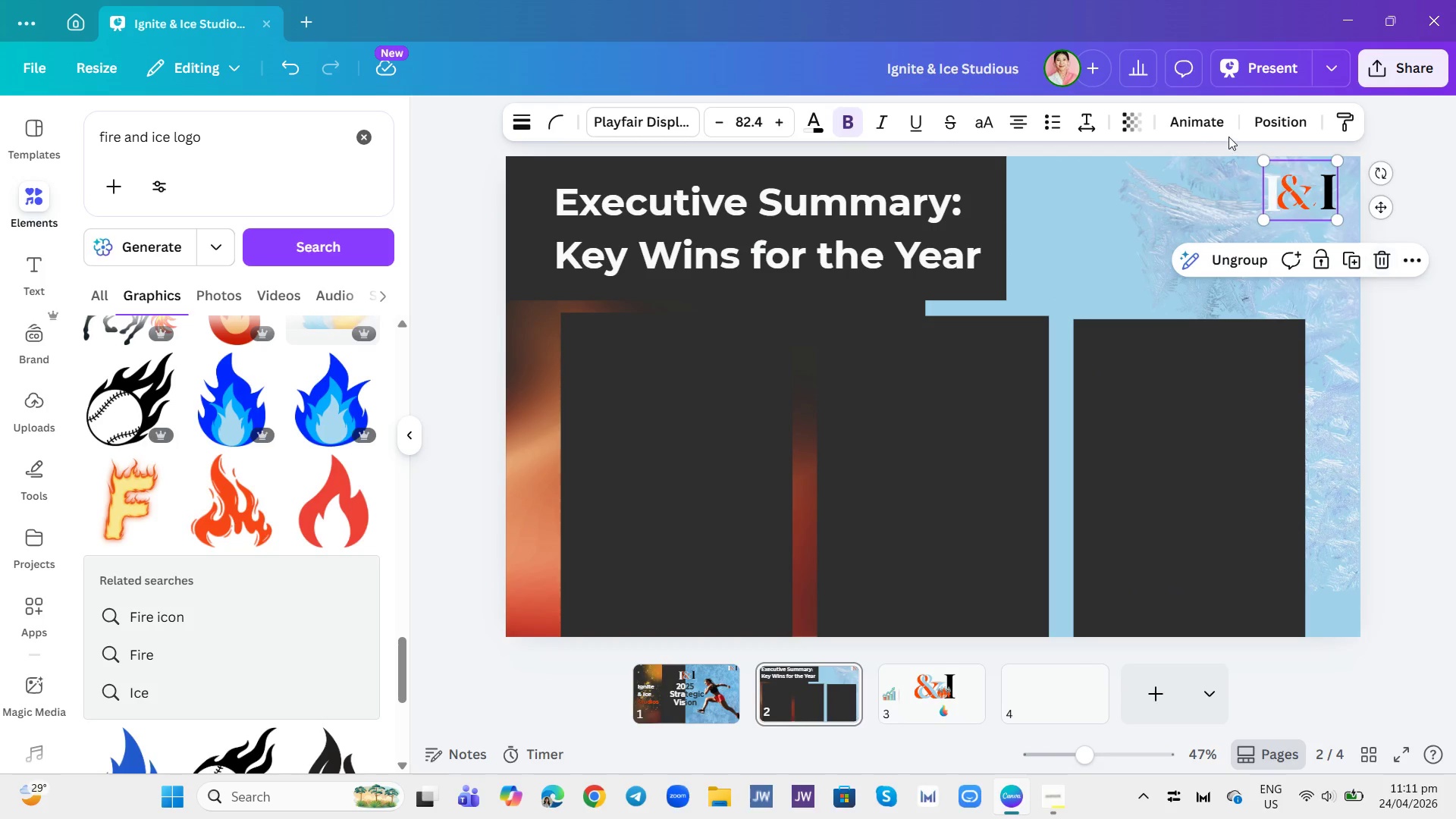 
left_click([1272, 121])
 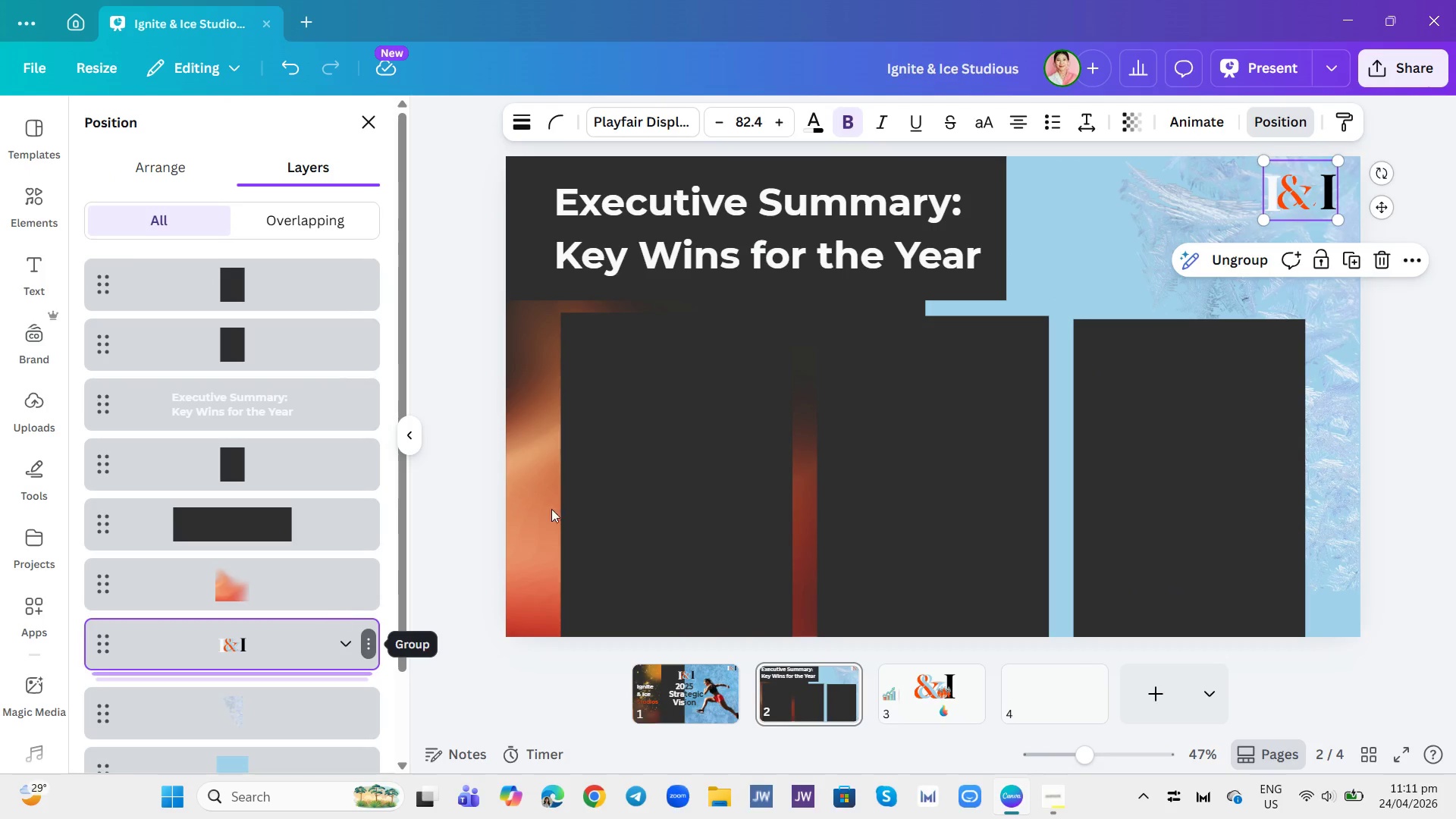 
left_click([1449, 309])
 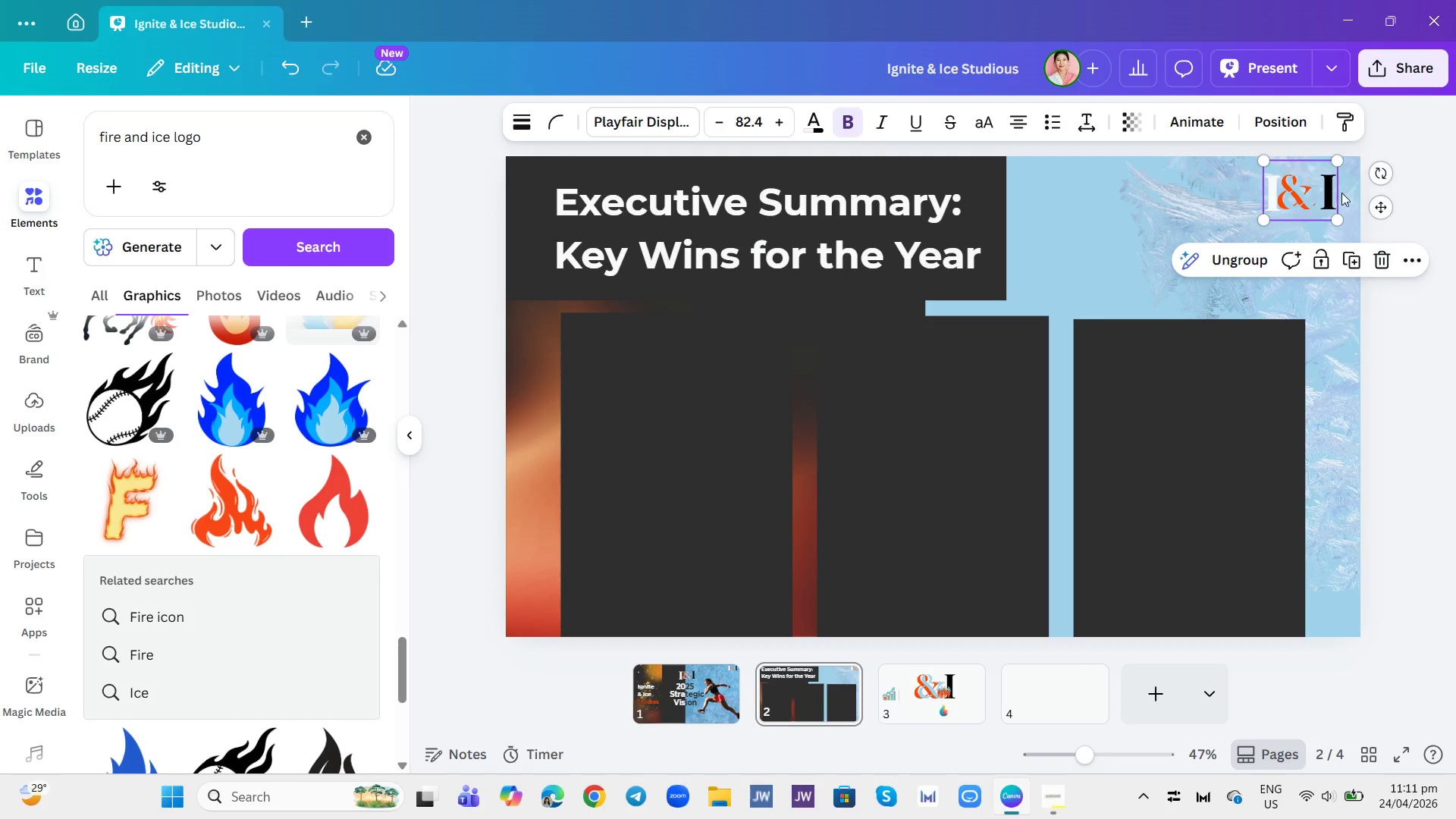 
left_click([1420, 149])
 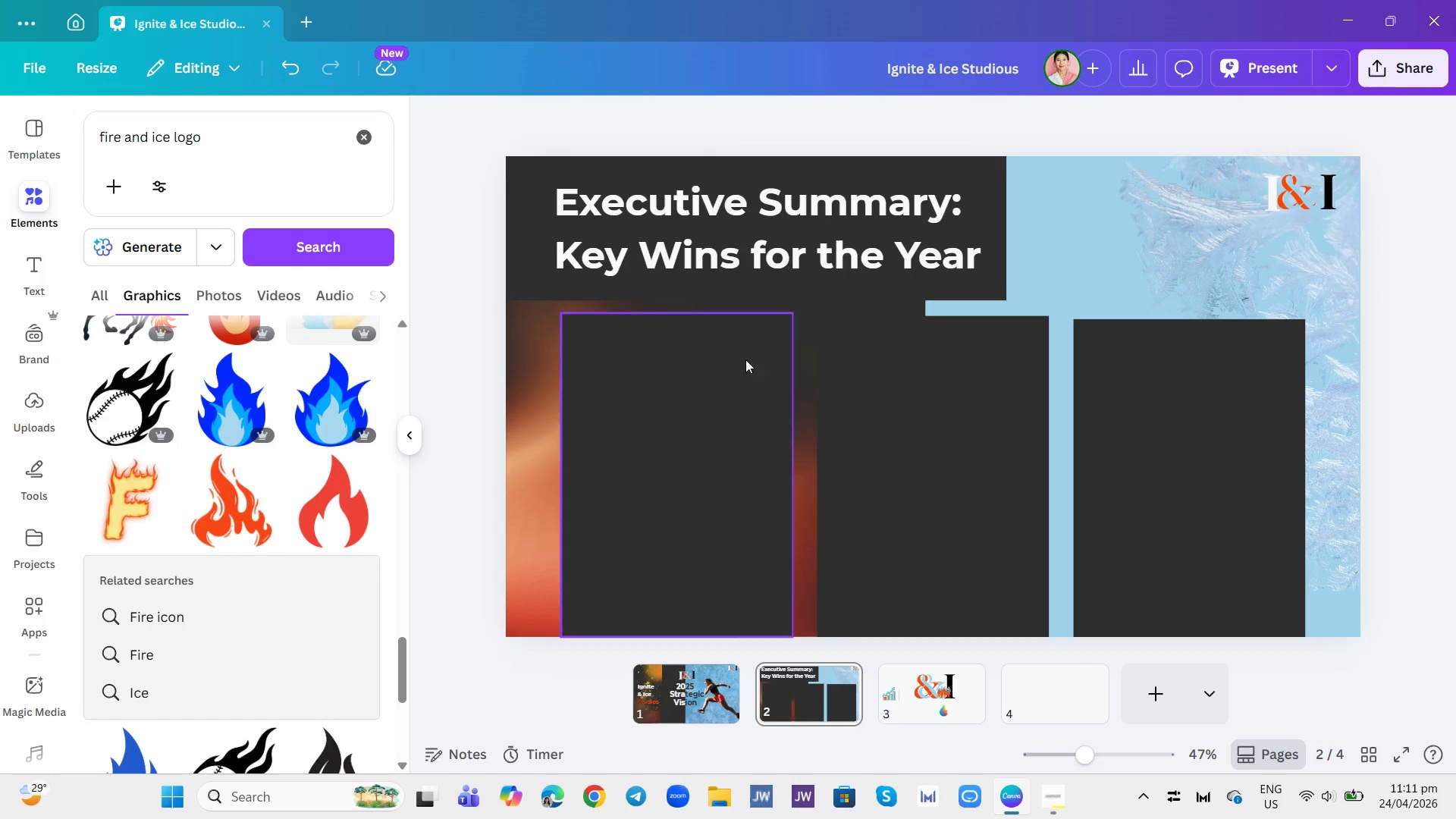 
left_click([730, 360])
 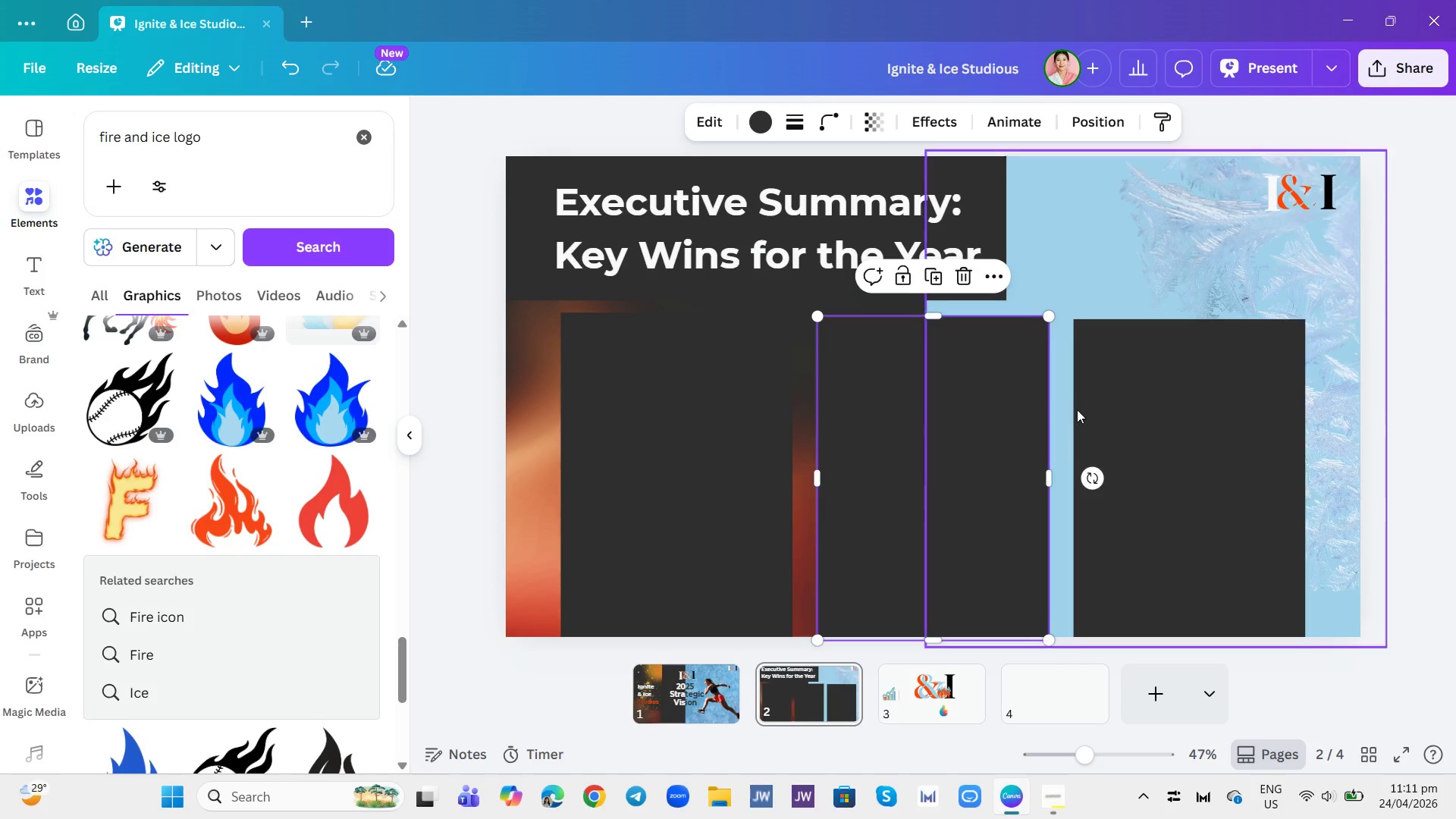 
left_click([1088, 412])
 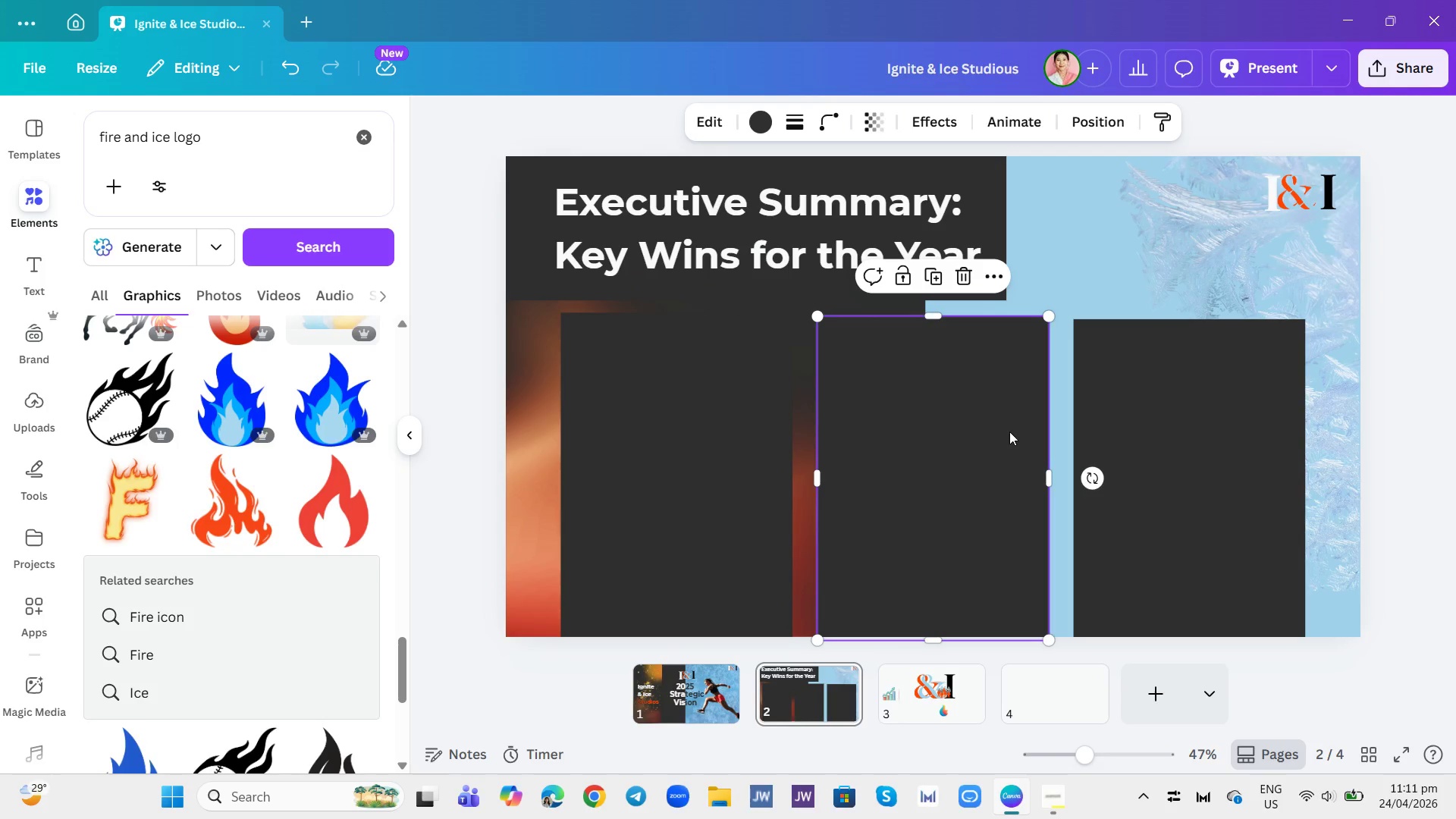 
left_click([1150, 454])
 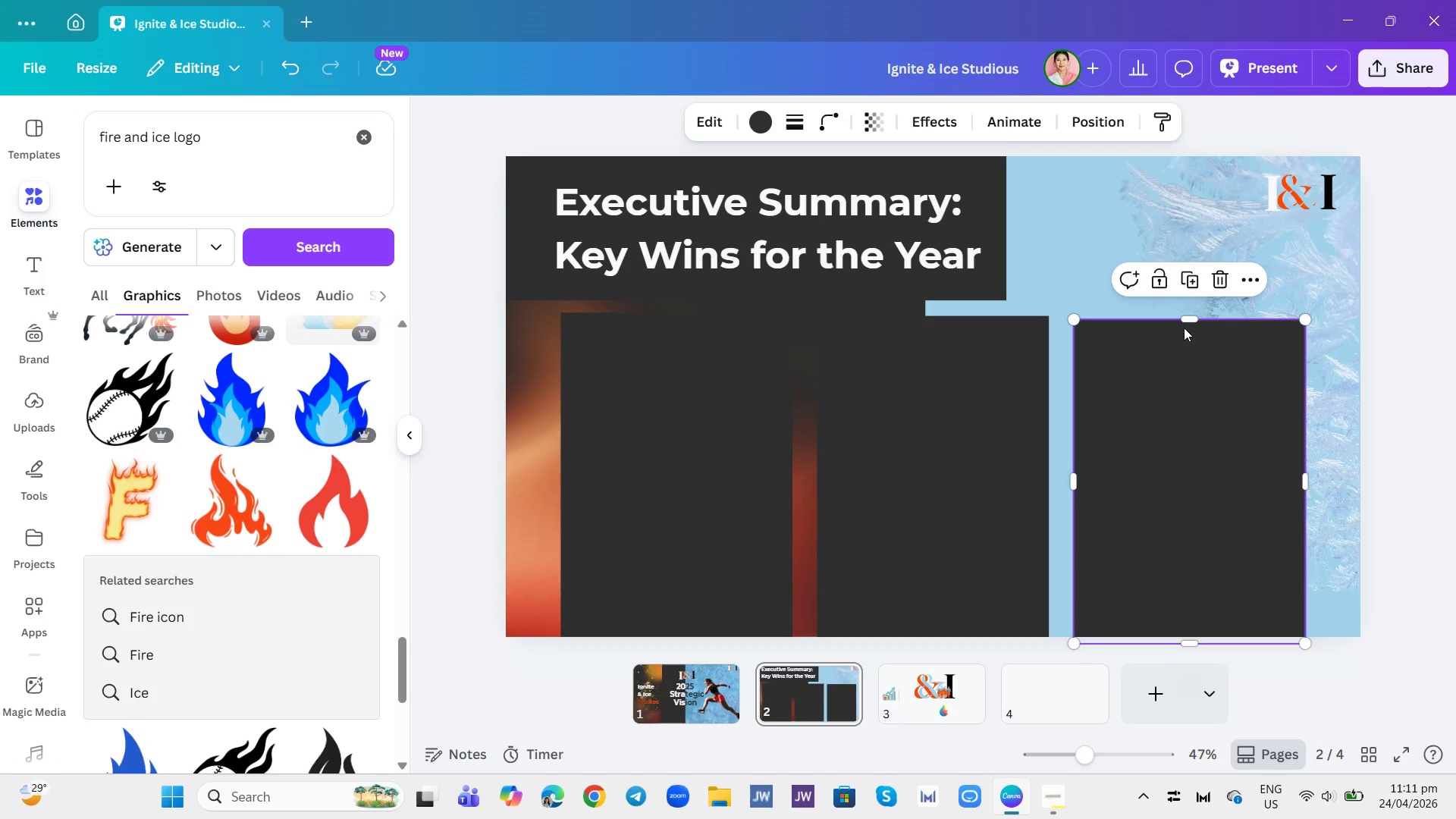 
left_click_drag(start_coordinate=[1185, 397], to_coordinate=[1186, 392])
 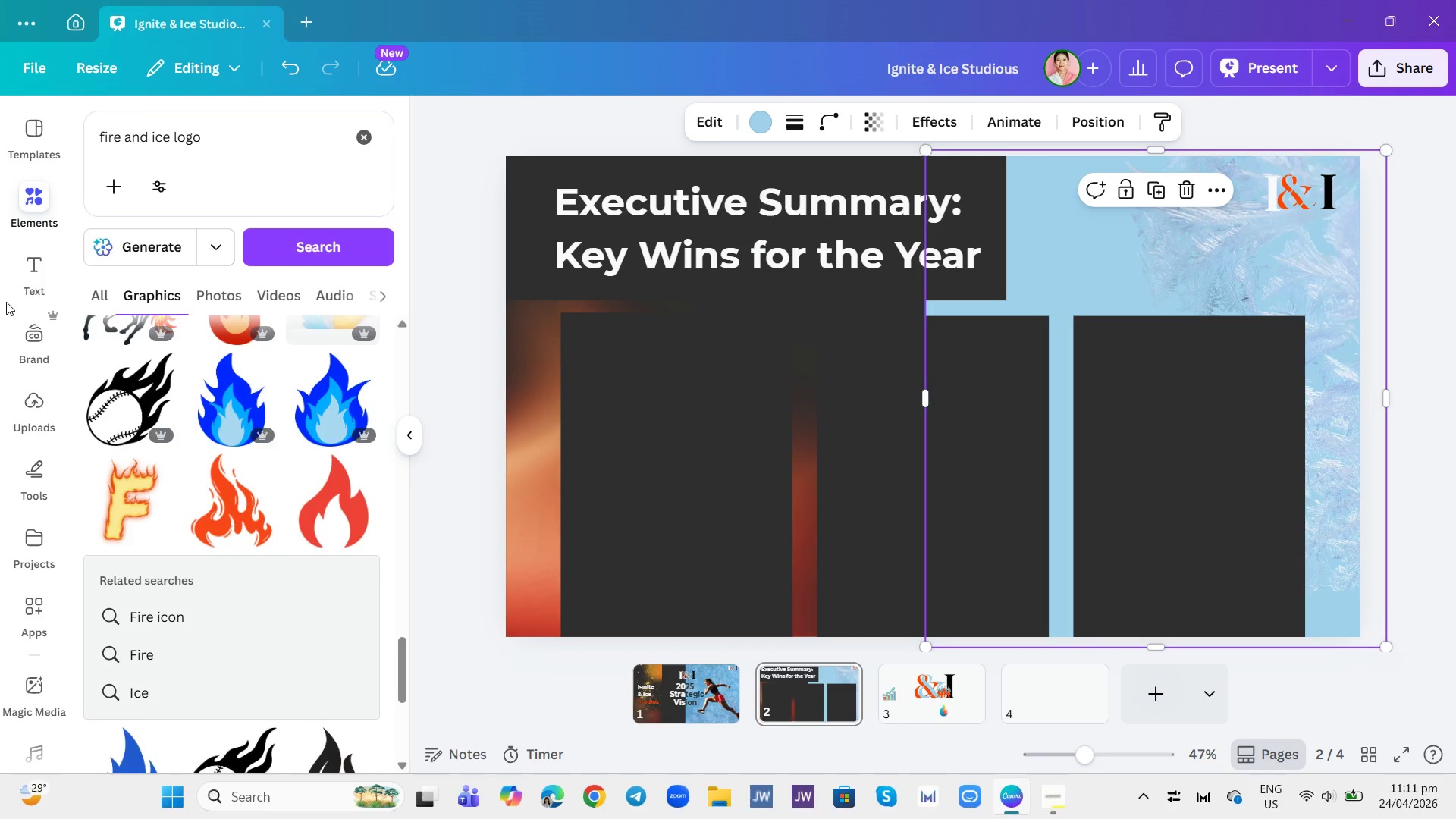 
left_click([249, 132])
 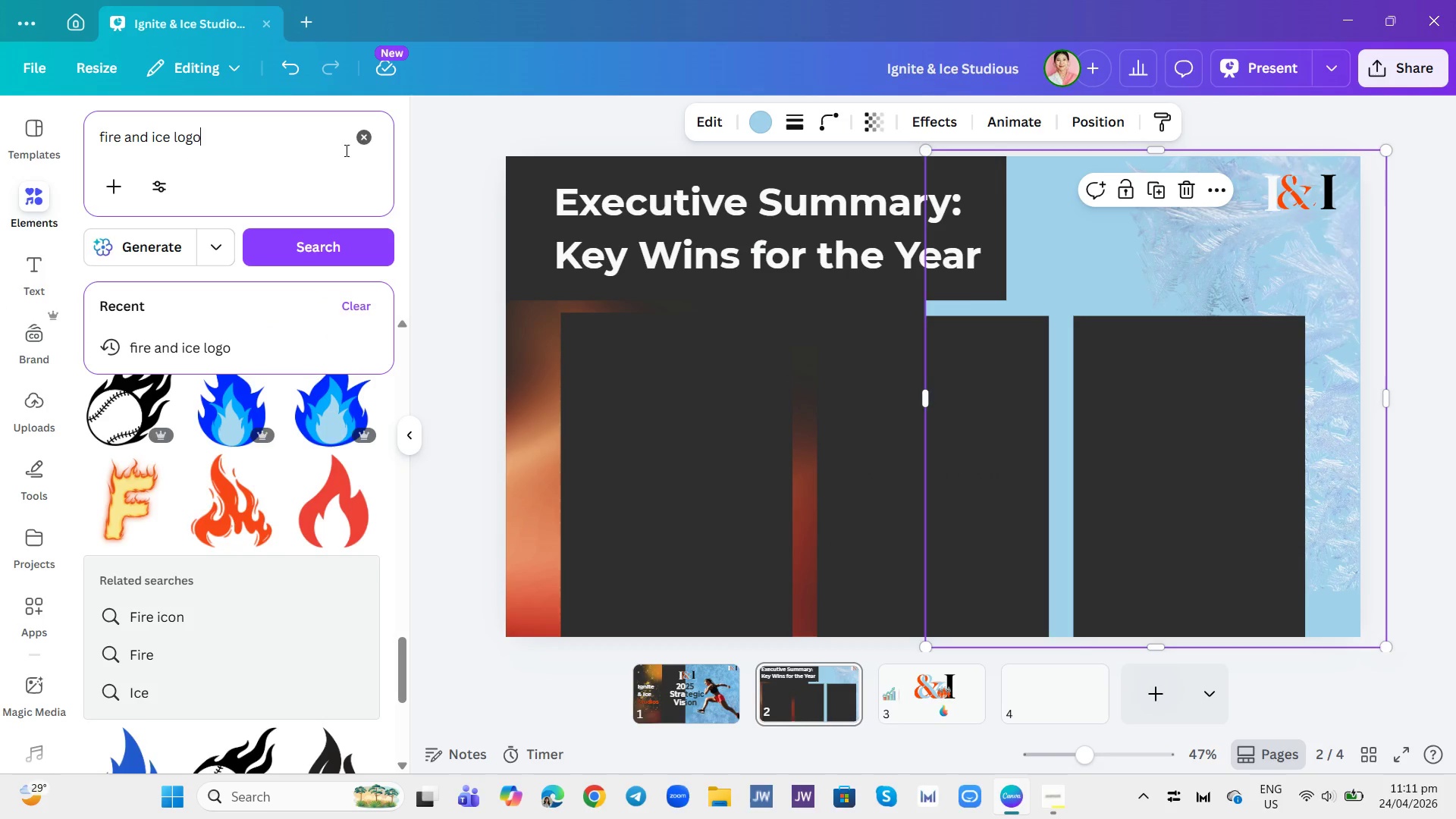 
left_click([356, 146])
 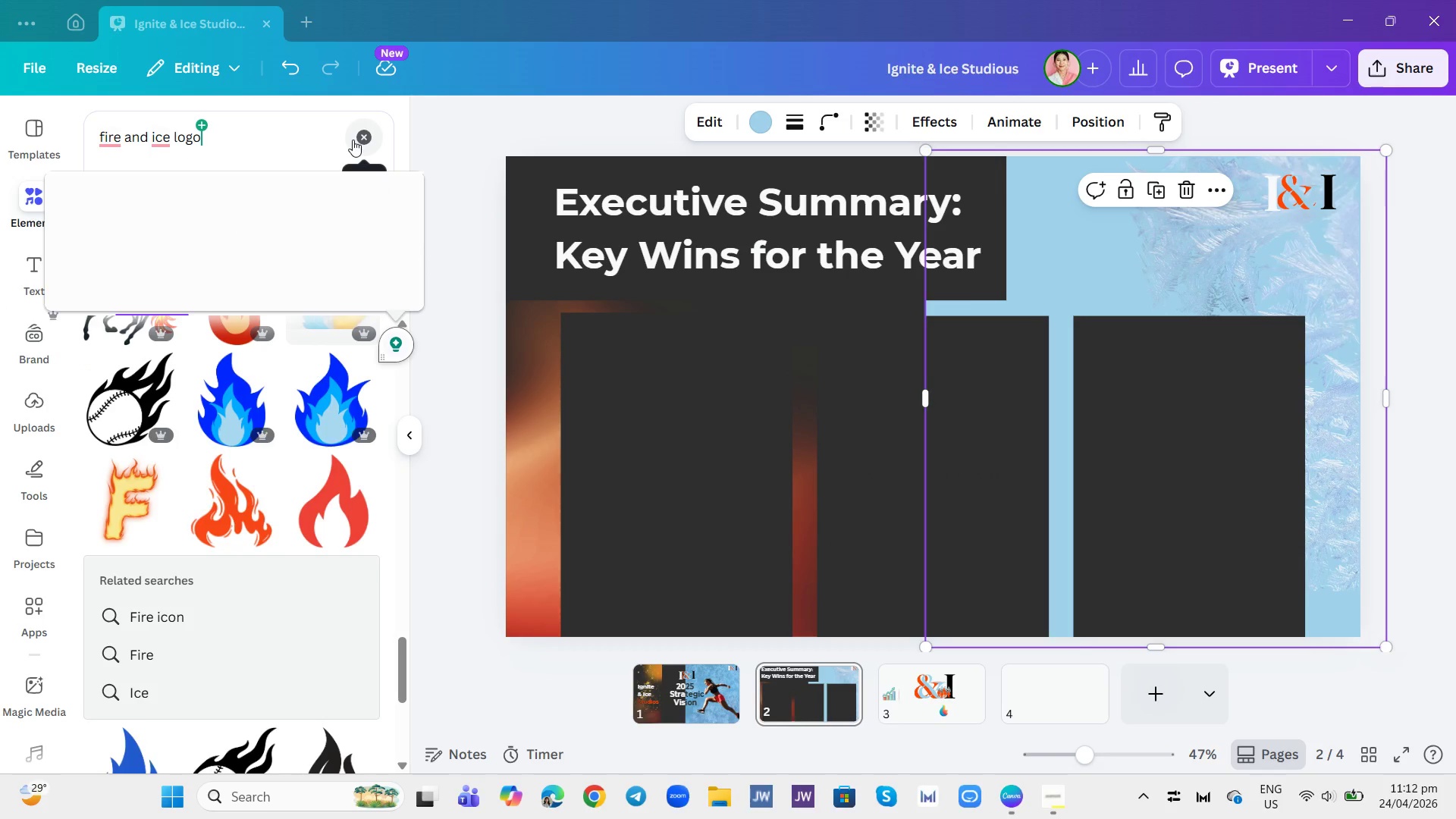 
left_click([359, 130])
 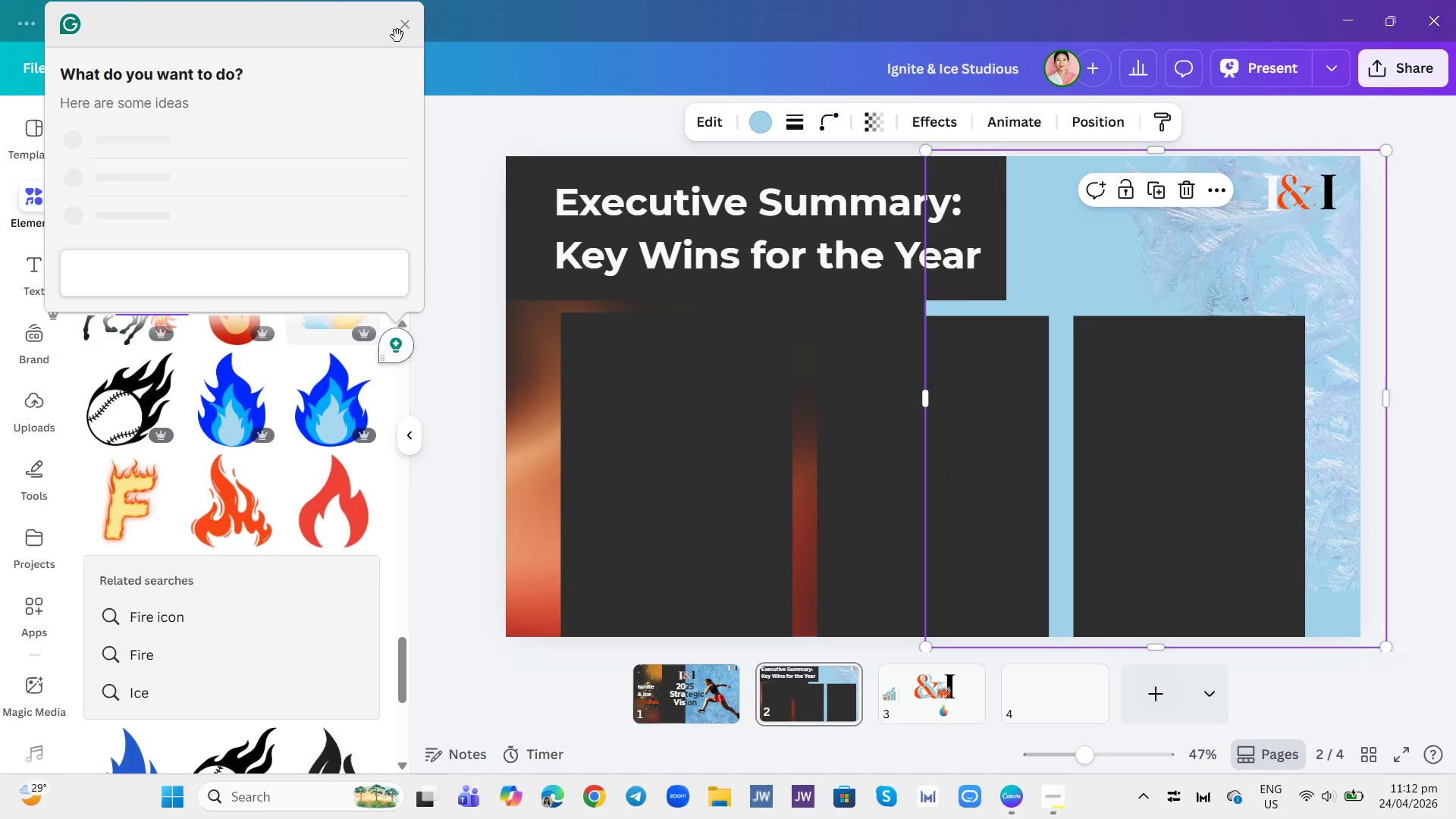 
left_click([406, 34])
 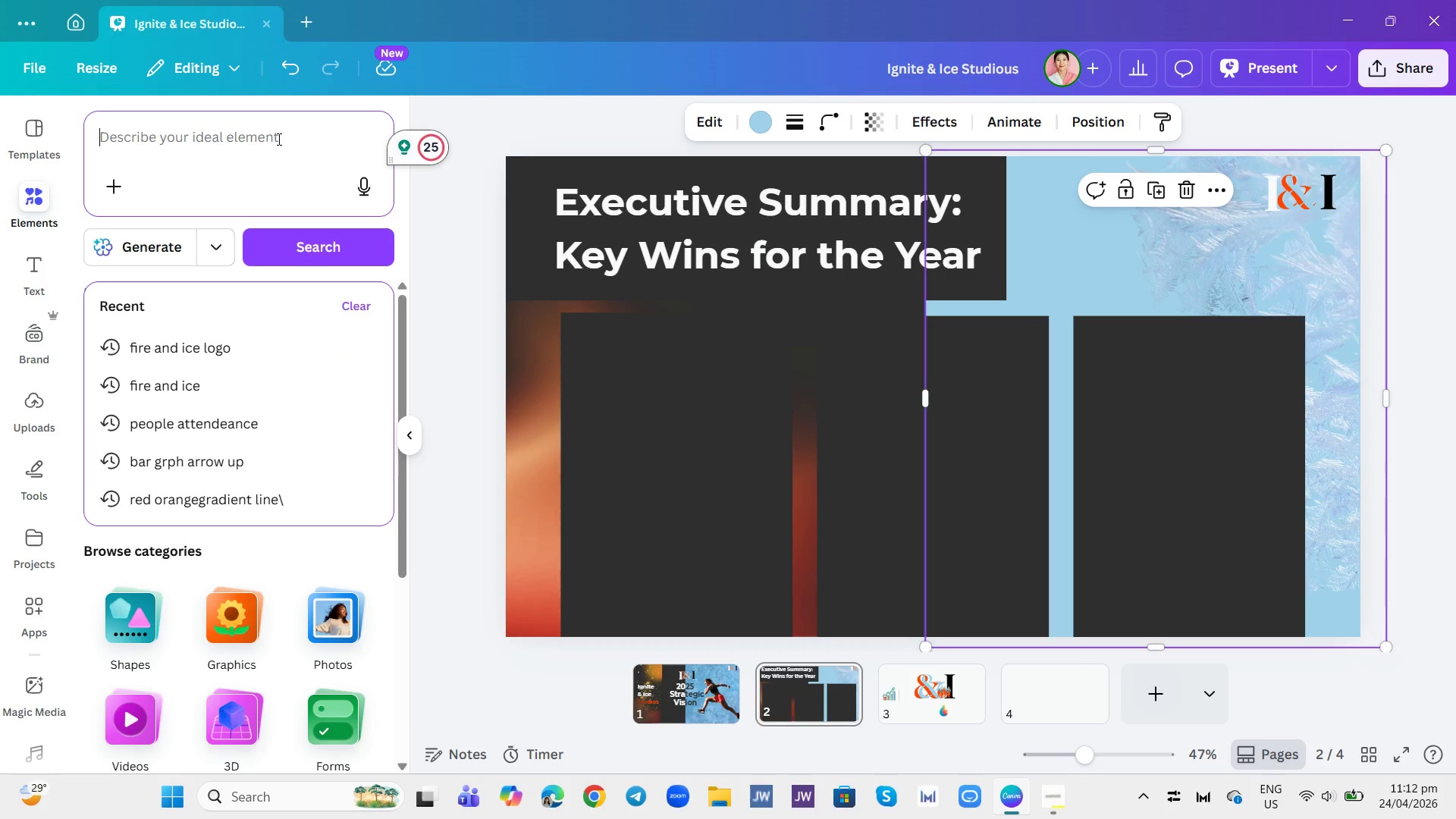 
type(barbell and heart)
 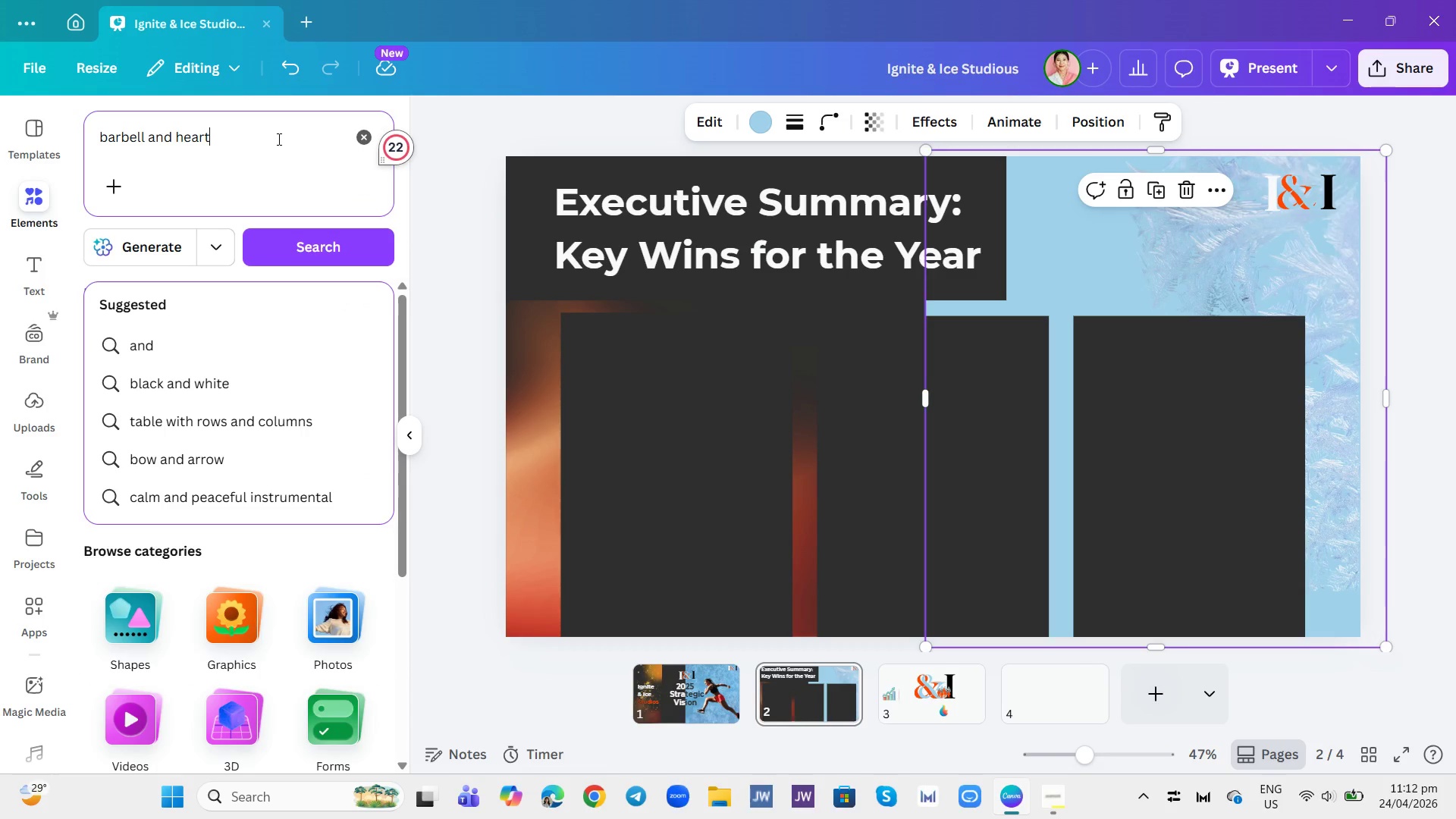 
key(Enter)
 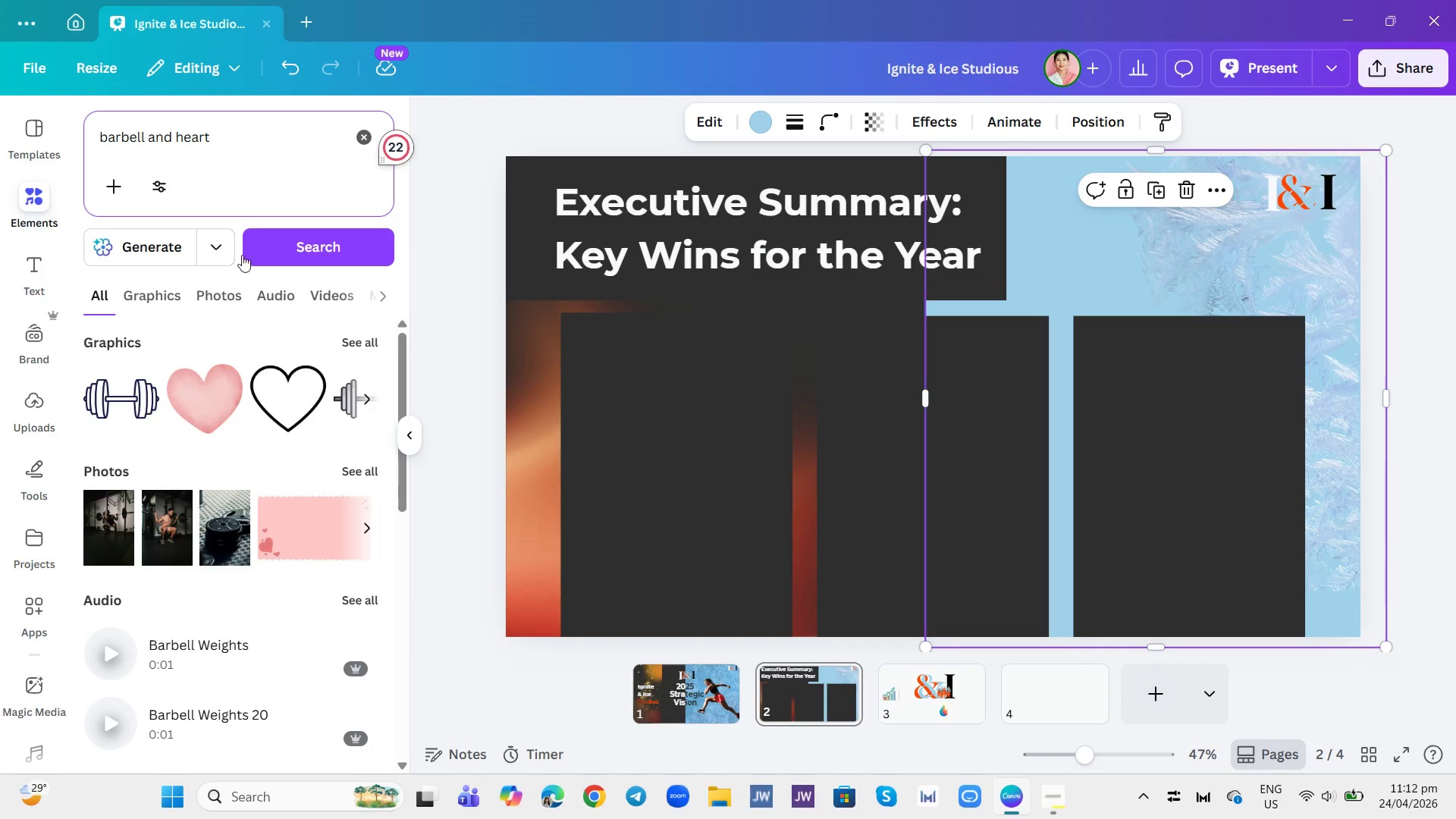 
left_click([158, 297])
 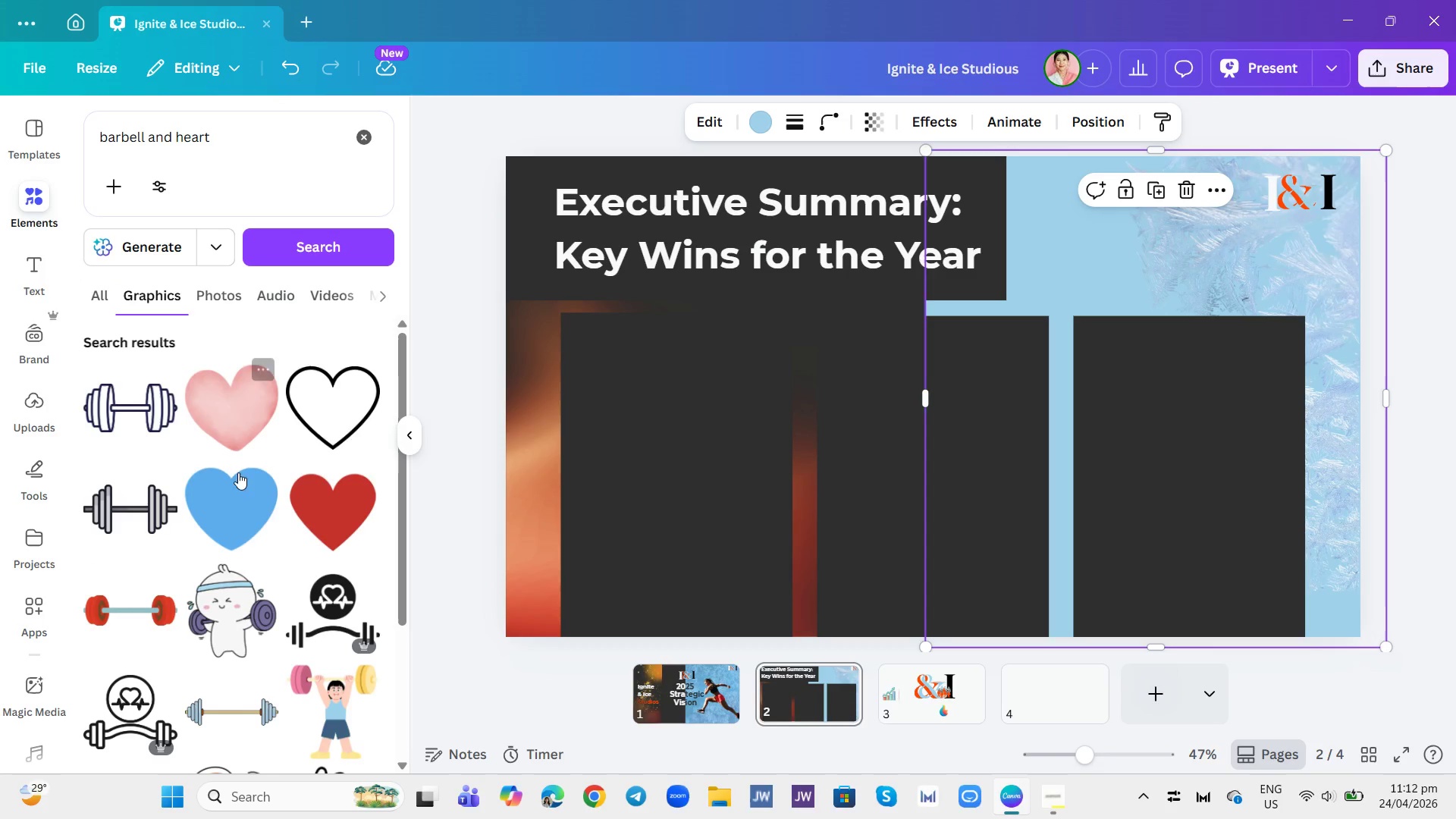 
scroll: coordinate [284, 584], scroll_direction: down, amount: 11.0
 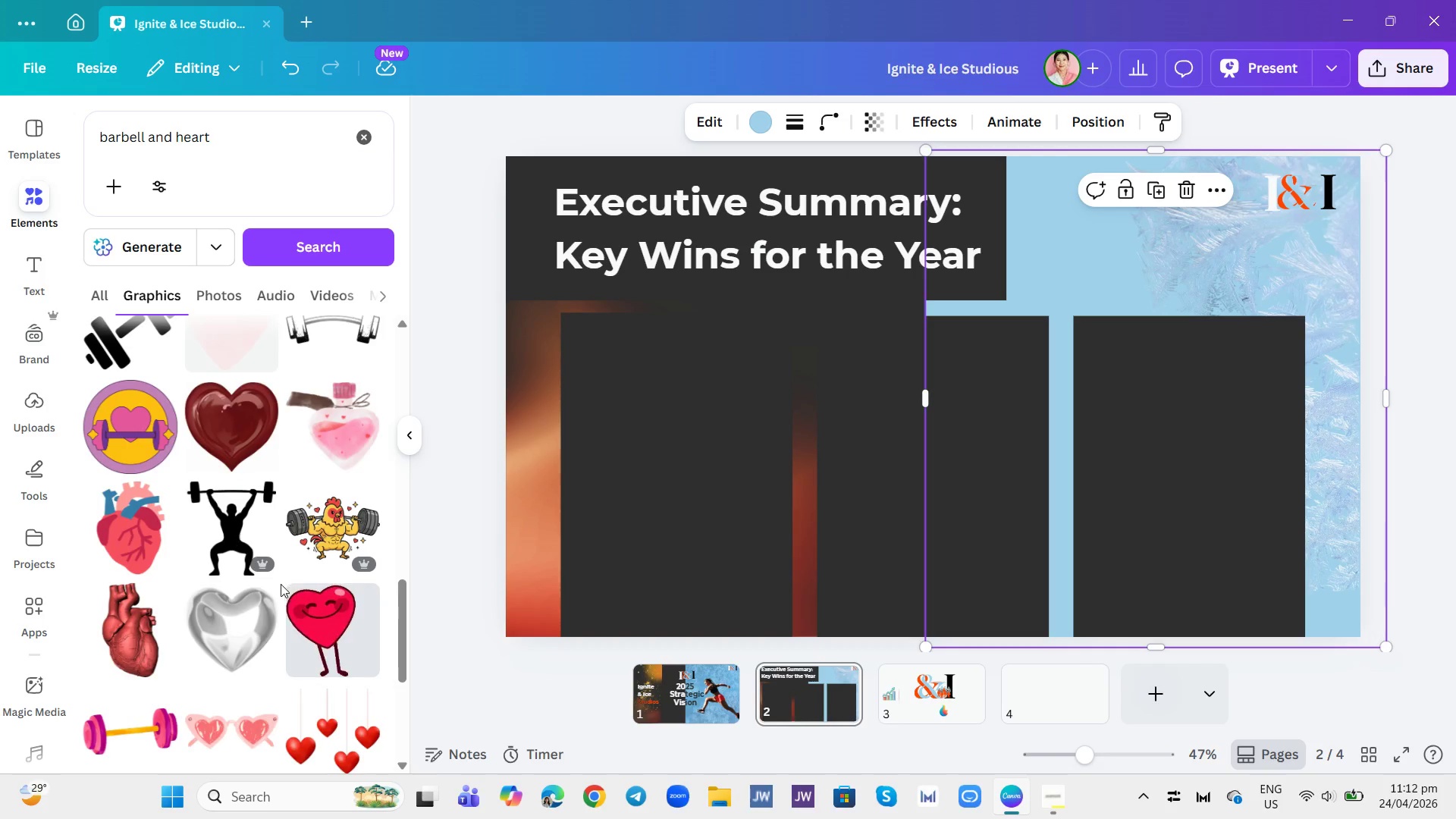 
scroll: coordinate [300, 538], scroll_direction: down, amount: 10.0
 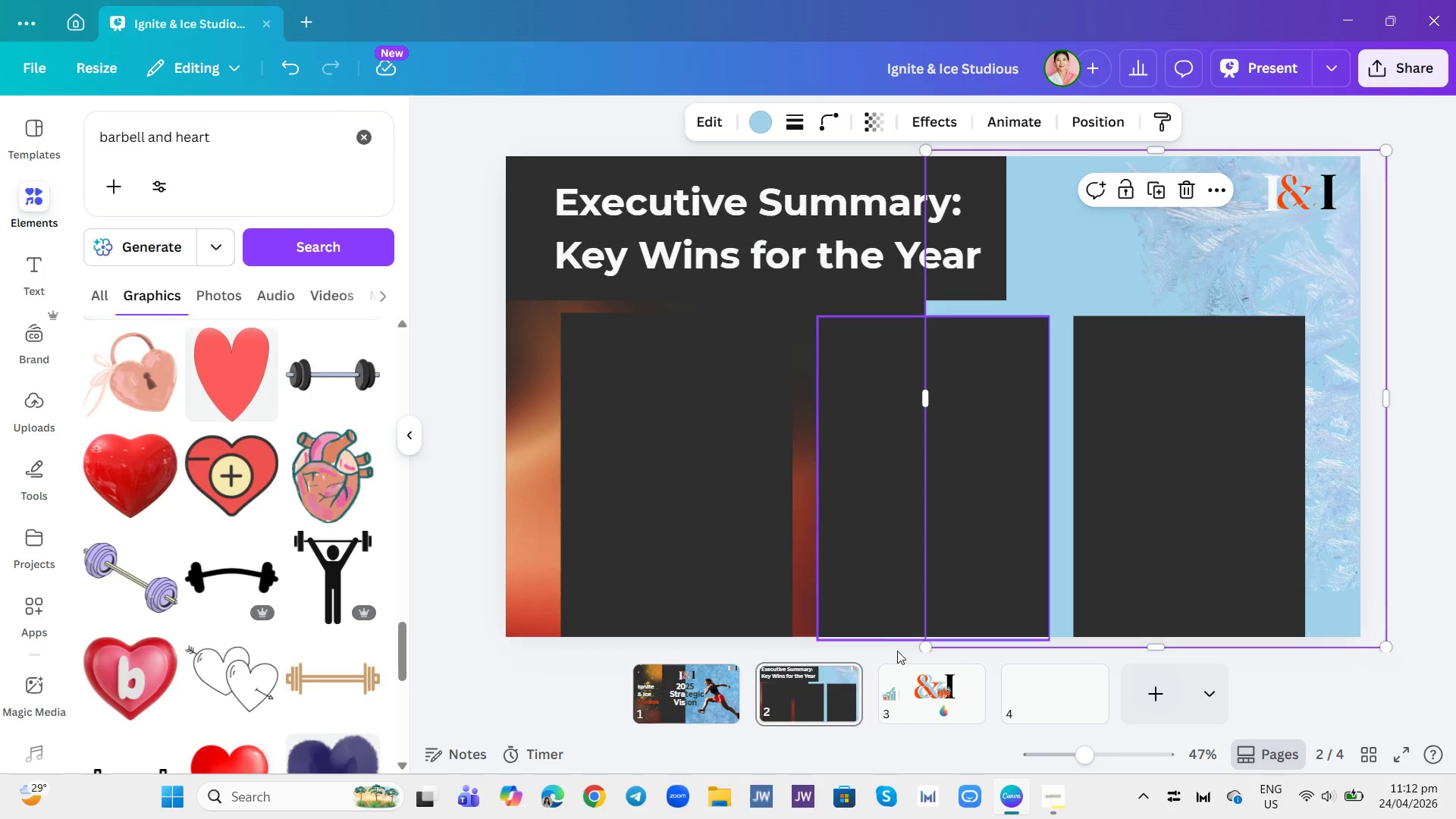 
left_click([911, 718])
 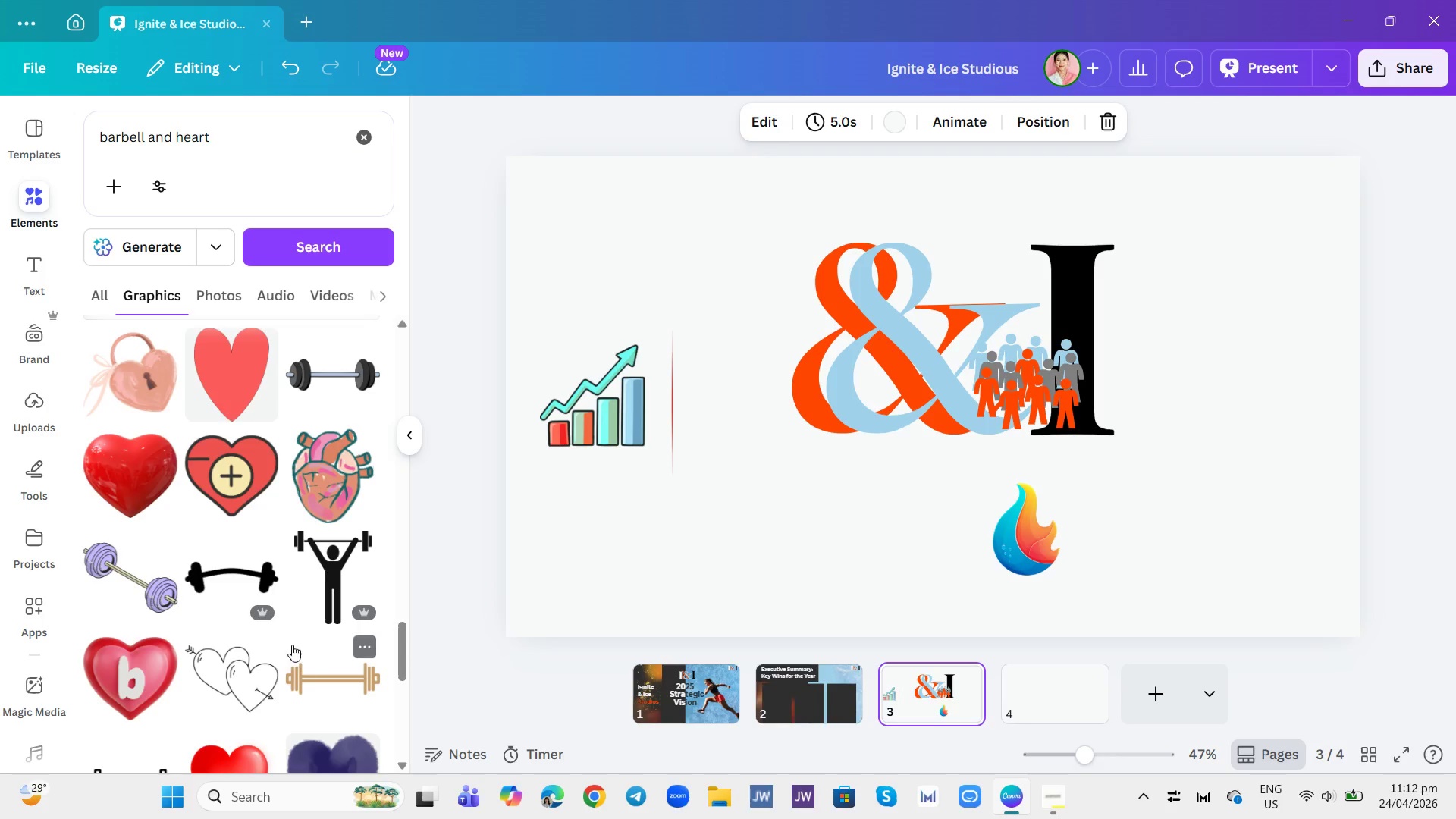 
scroll: coordinate [293, 618], scroll_direction: down, amount: 7.0
 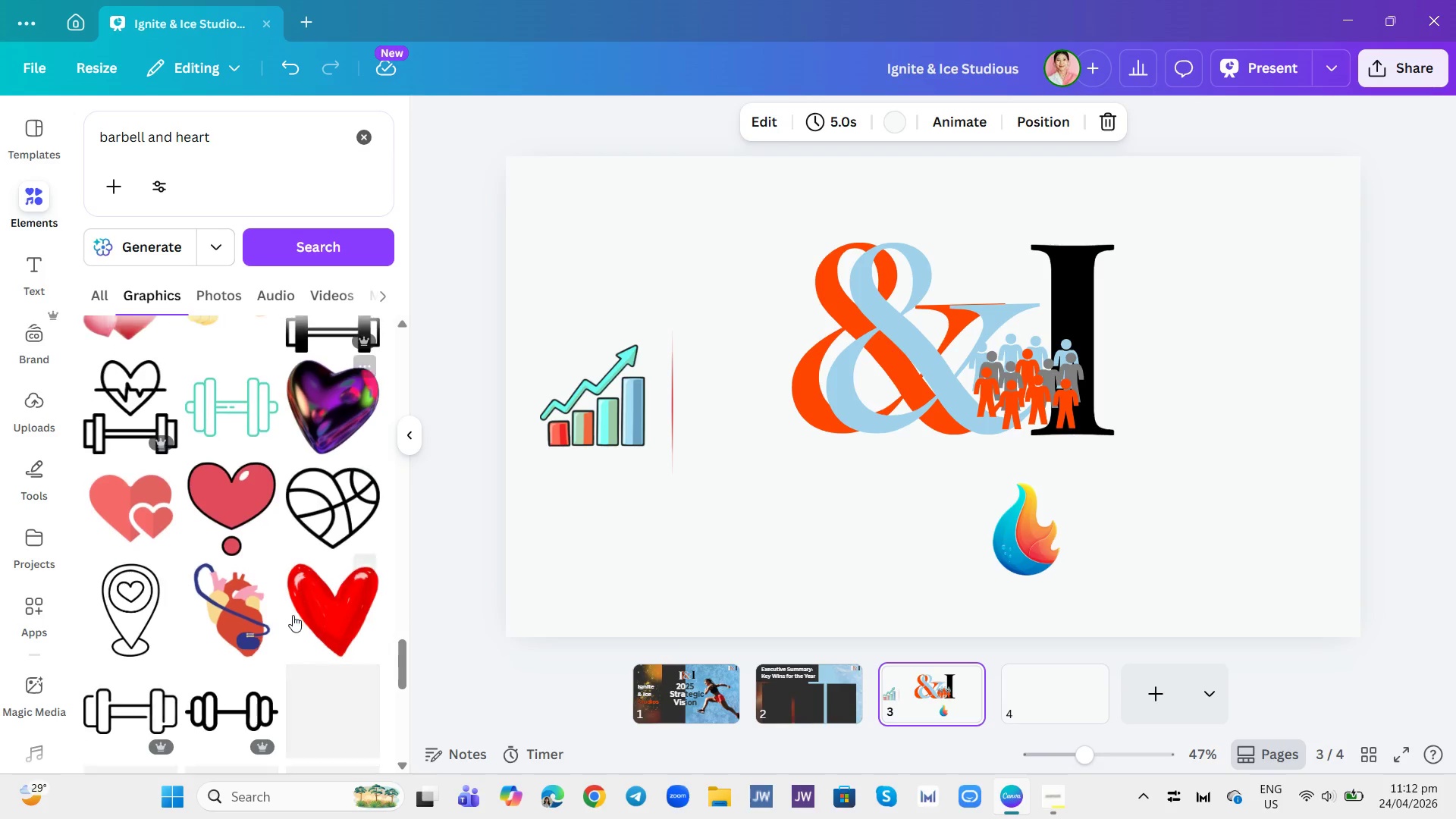 
mouse_move([283, 633])
 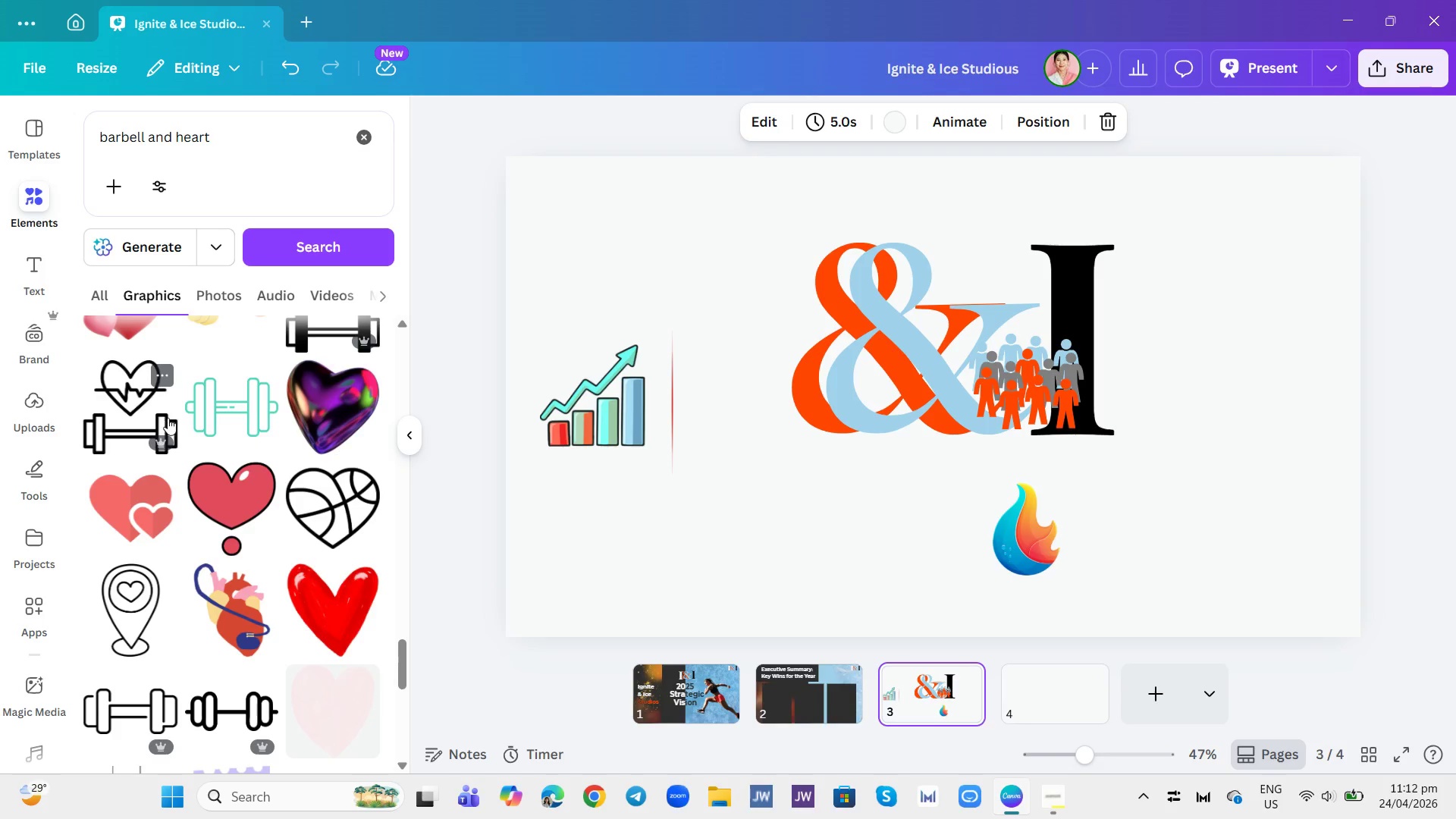 
wait(5.5)
 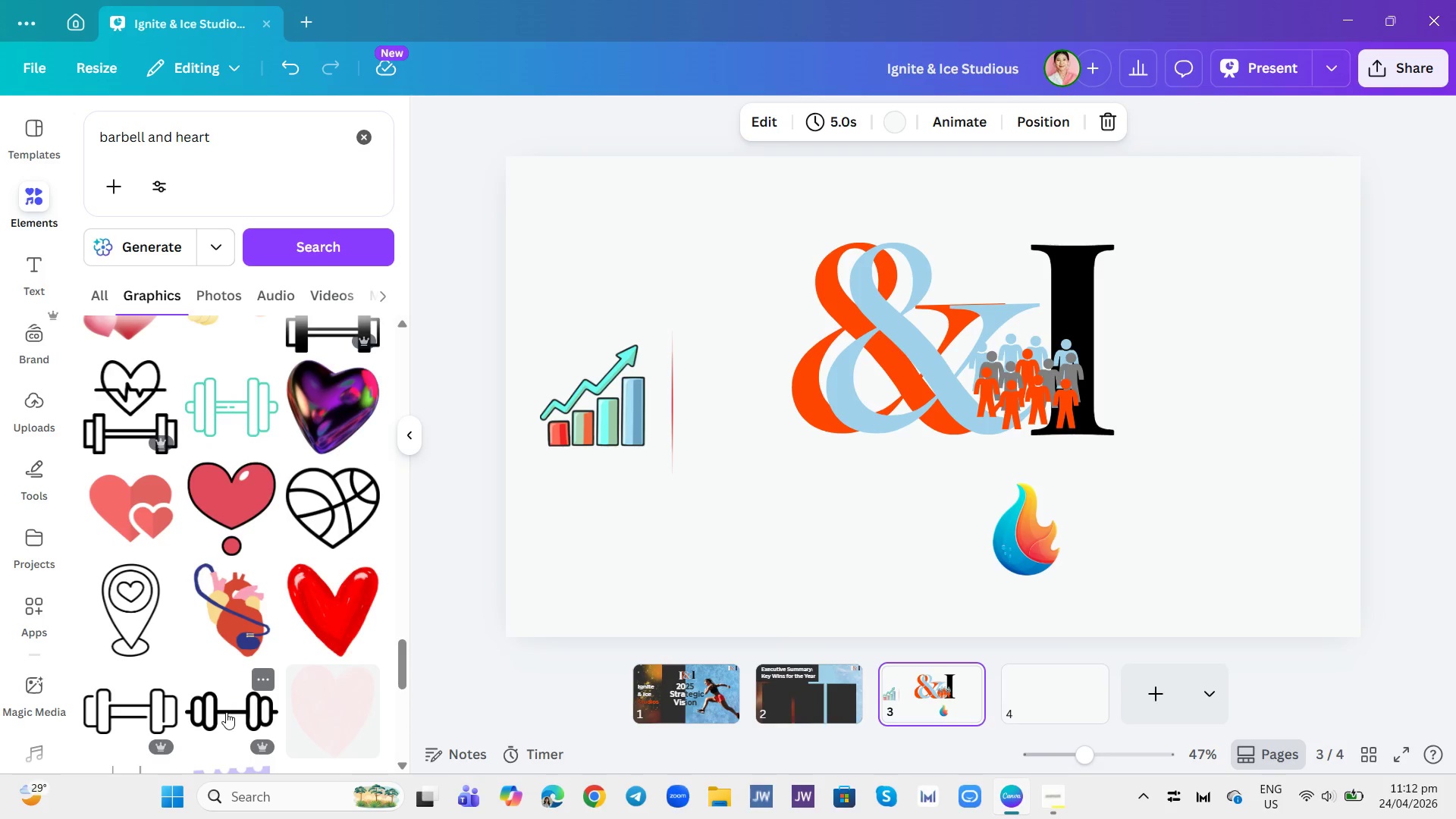 
scroll: coordinate [263, 554], scroll_direction: down, amount: 7.0
 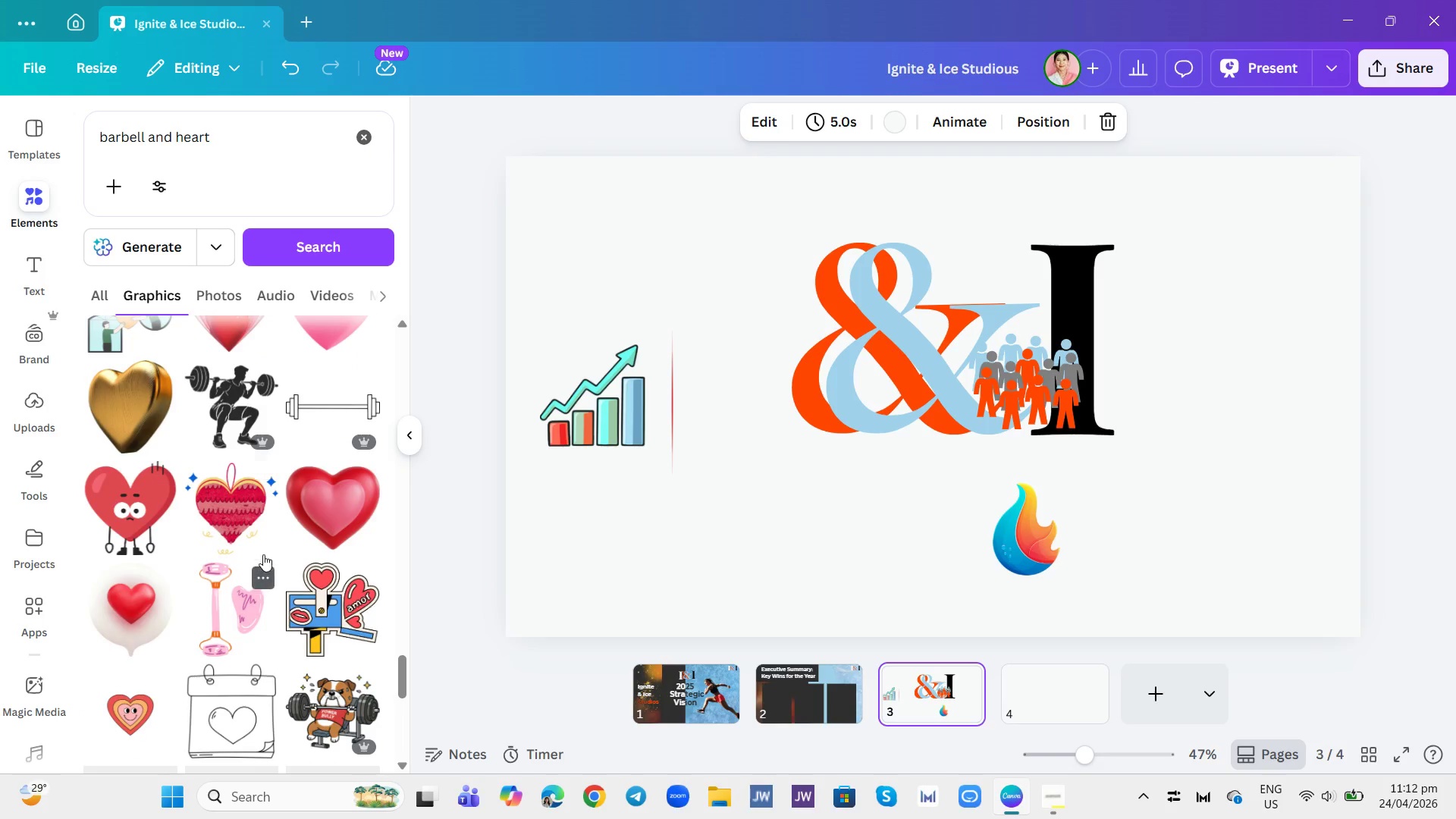 
scroll: coordinate [278, 537], scroll_direction: up, amount: 36.0
 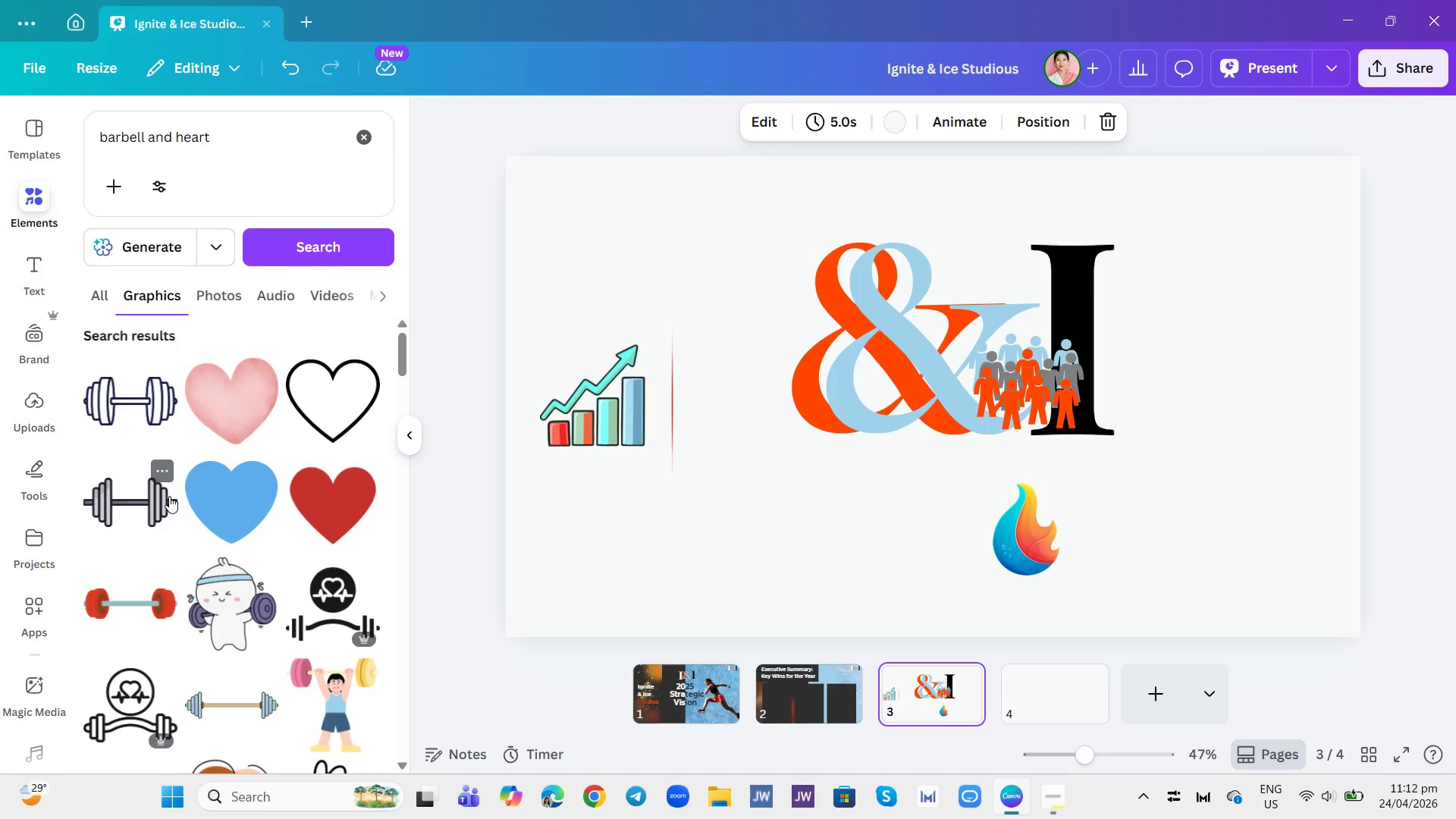 
scroll: coordinate [187, 522], scroll_direction: down, amount: 15.0
 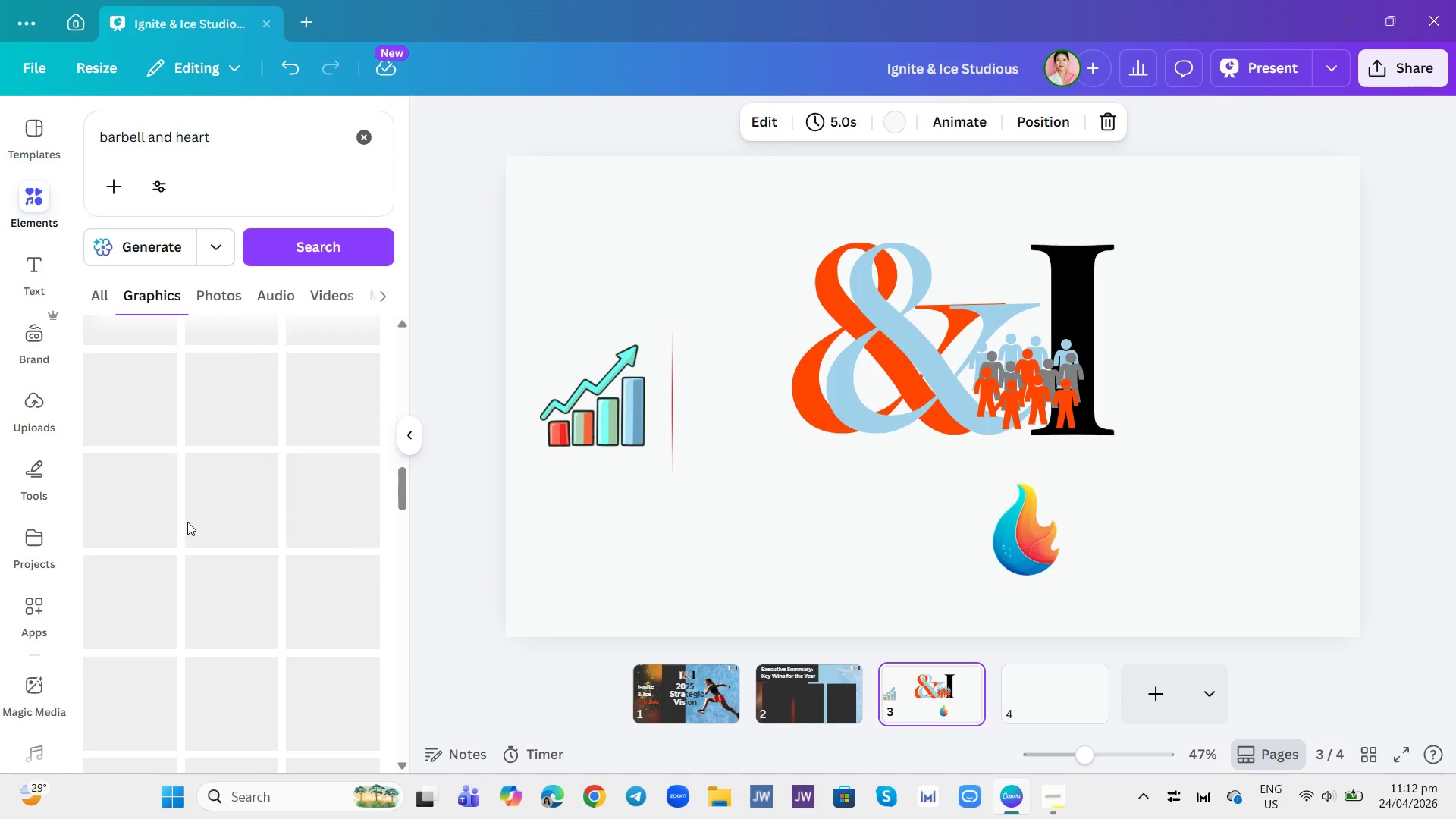 
scroll: coordinate [240, 512], scroll_direction: up, amount: 7.0
 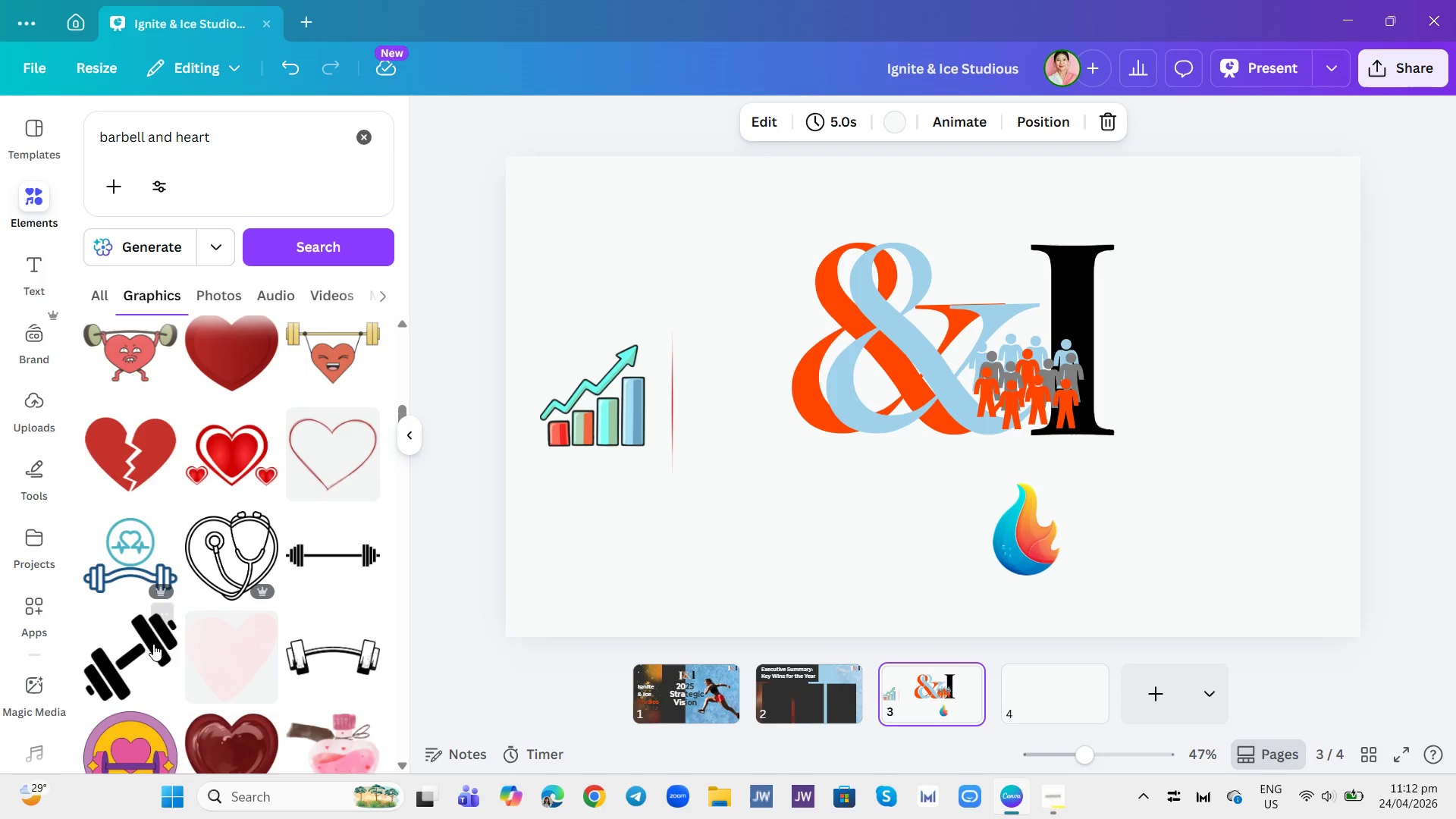 
left_click([147, 649])
 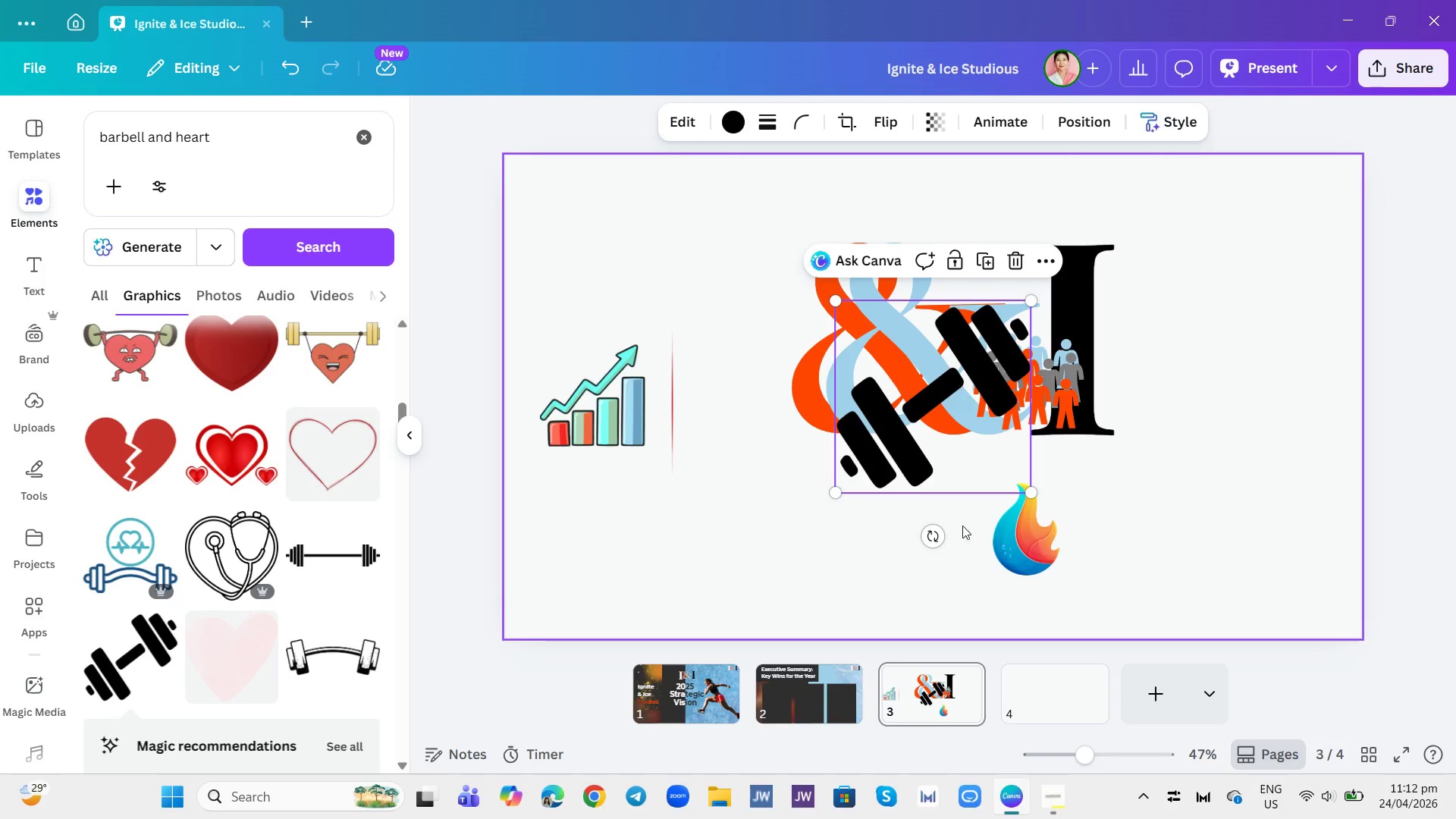 
left_click_drag(start_coordinate=[939, 541], to_coordinate=[840, 513])
 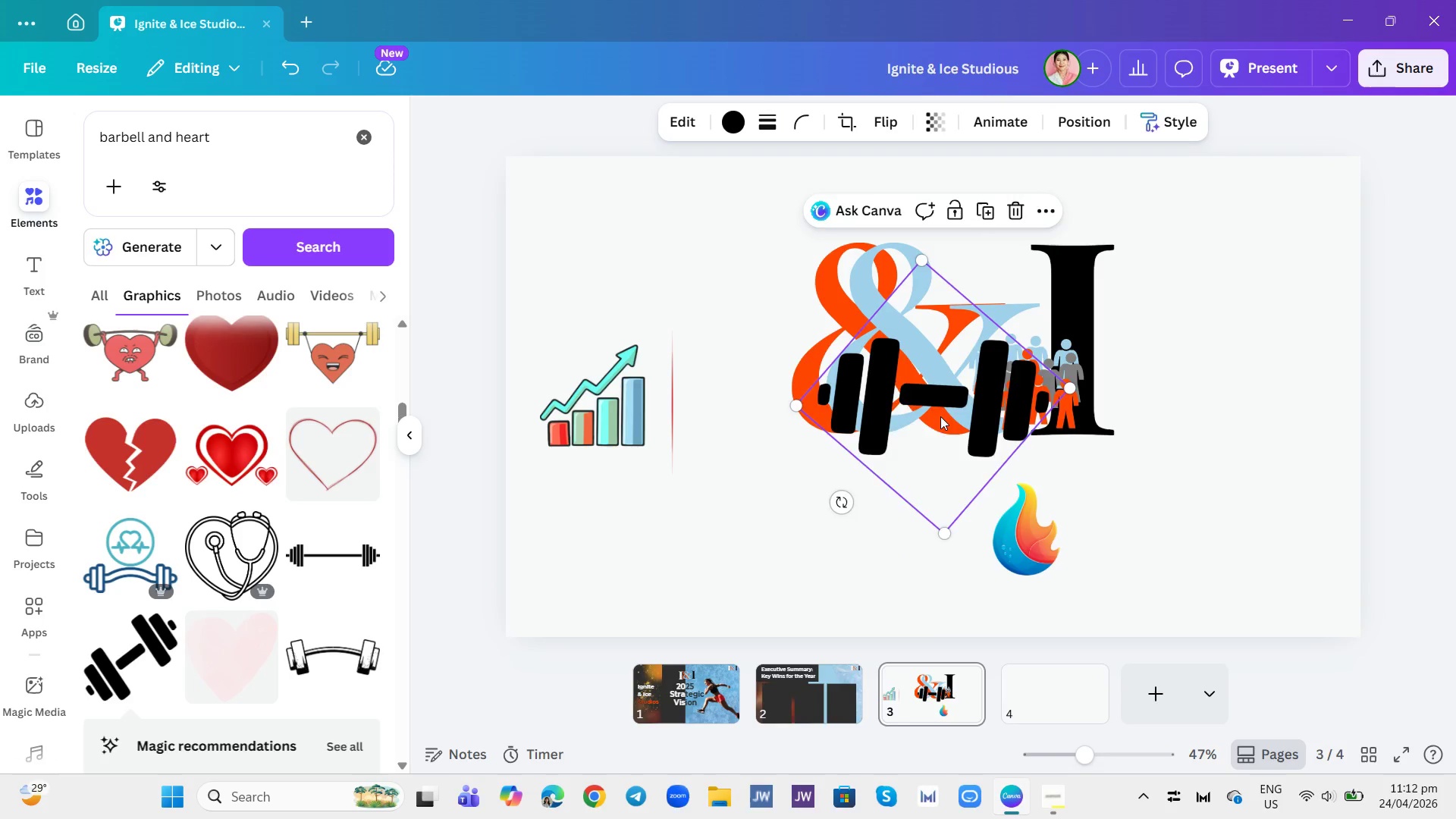 
left_click_drag(start_coordinate=[940, 416], to_coordinate=[783, 497])
 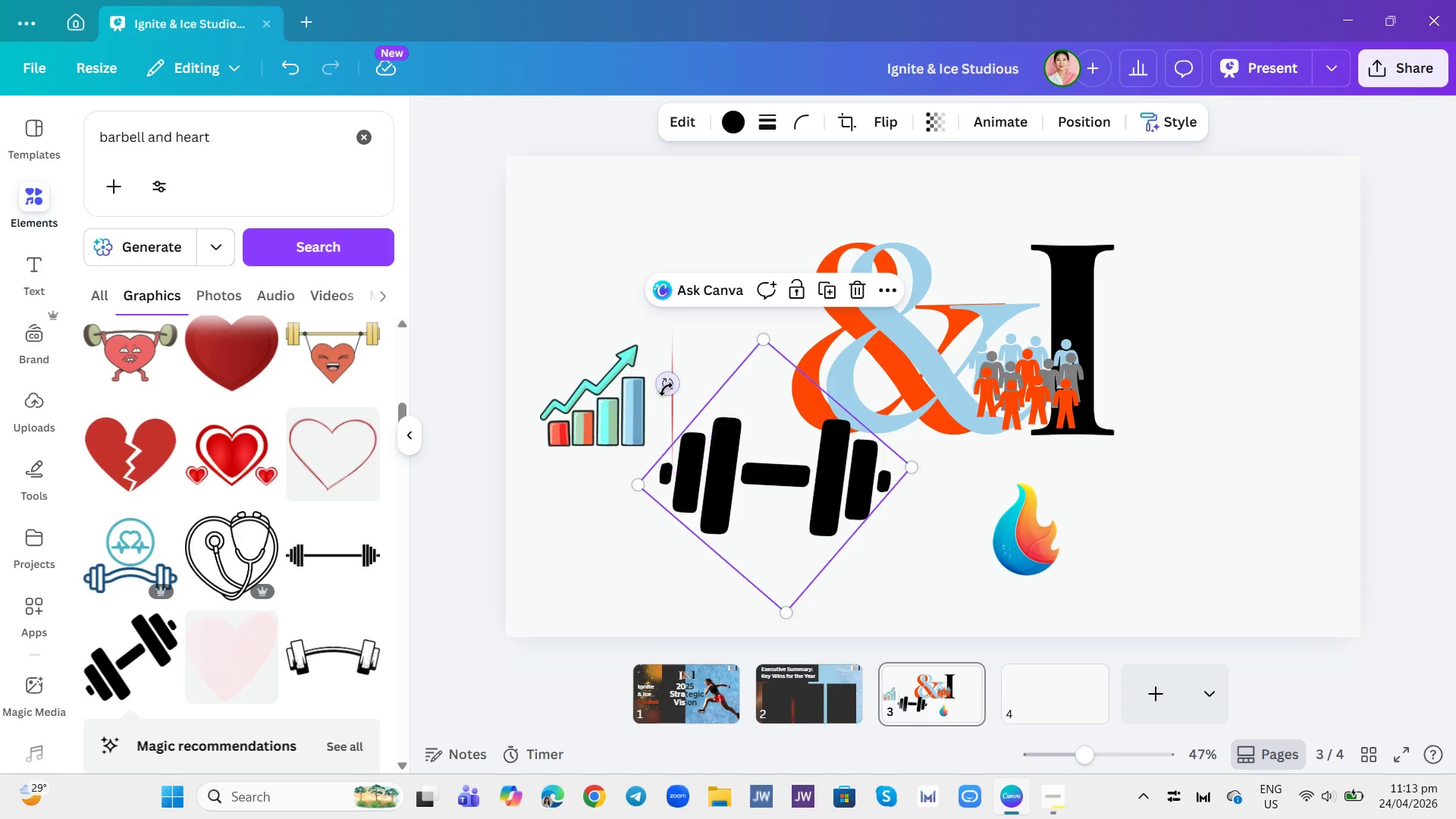 
left_click_drag(start_coordinate=[667, 381], to_coordinate=[664, 398])
 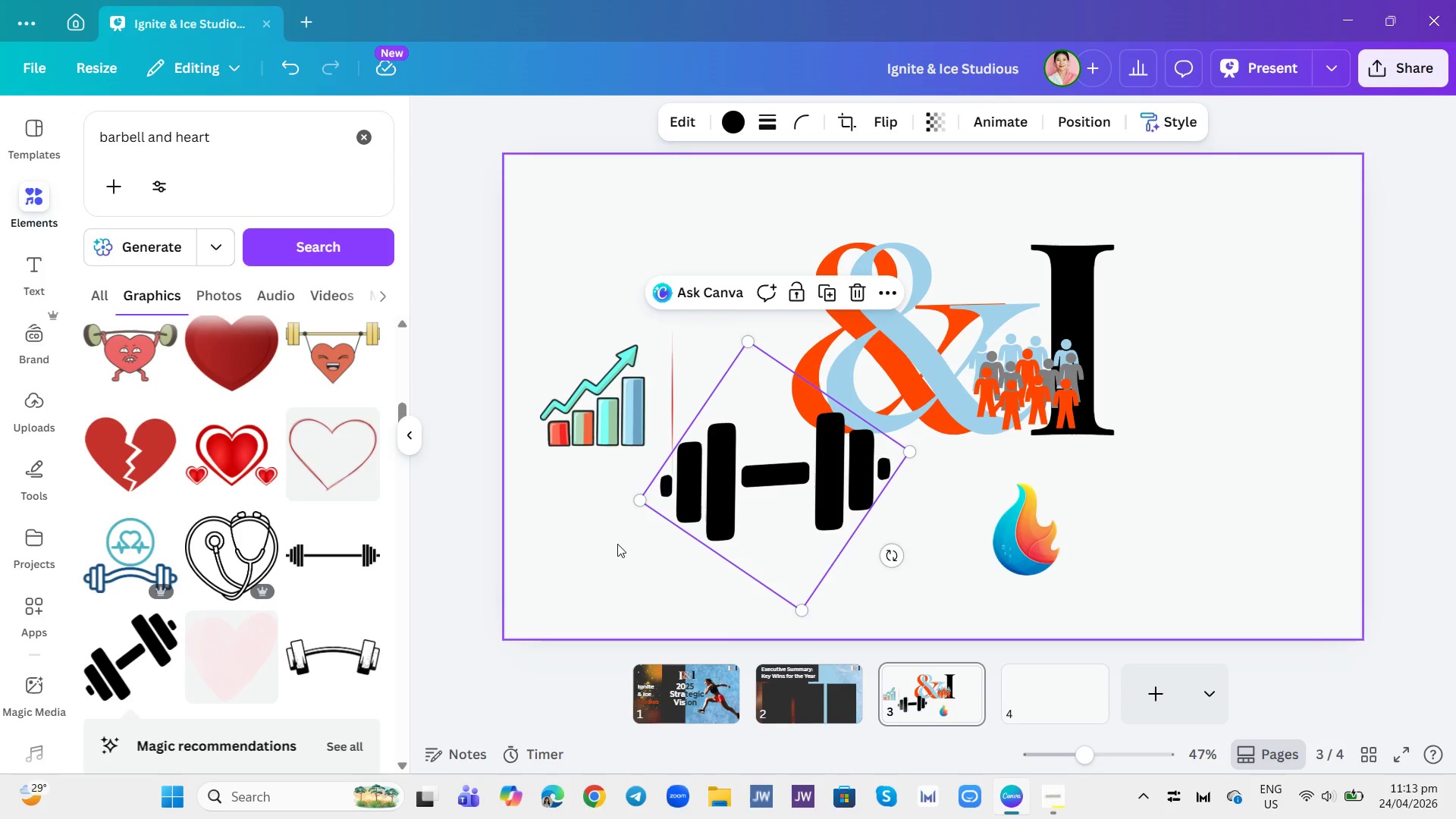 
left_click([617, 545])
 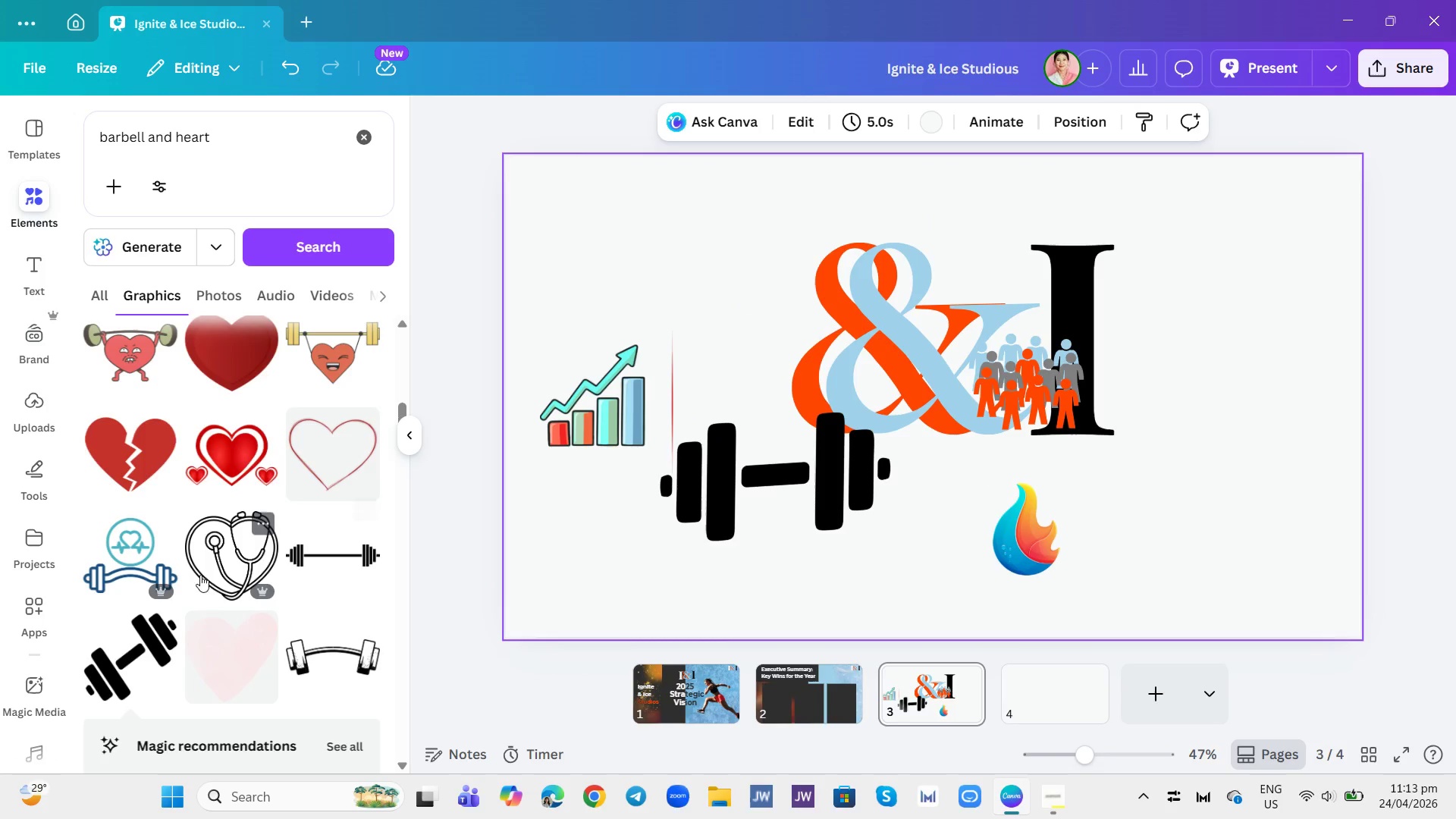 
scroll: coordinate [235, 507], scroll_direction: down, amount: 13.0
 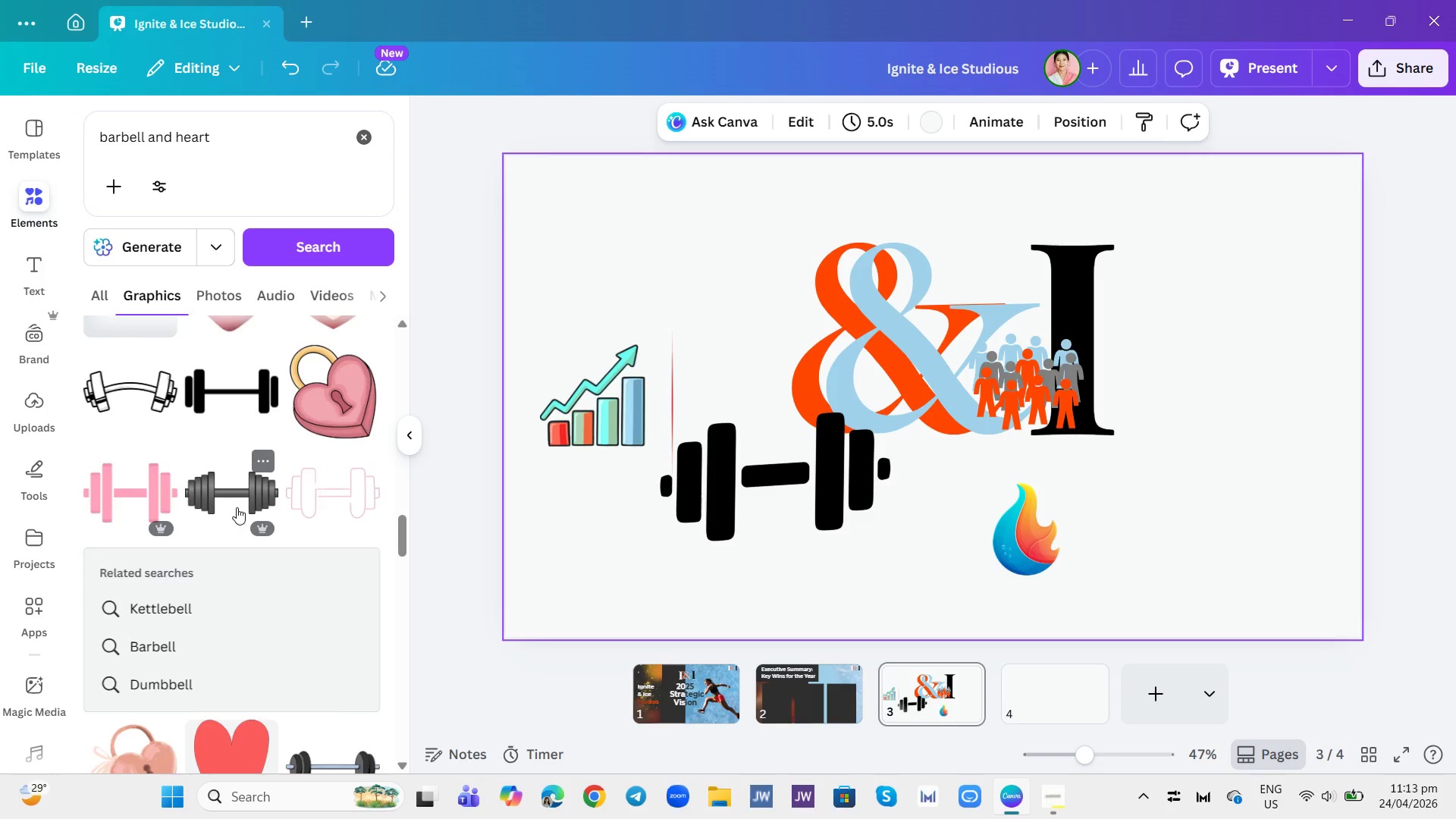 
scroll: coordinate [237, 507], scroll_direction: up, amount: 1.0
 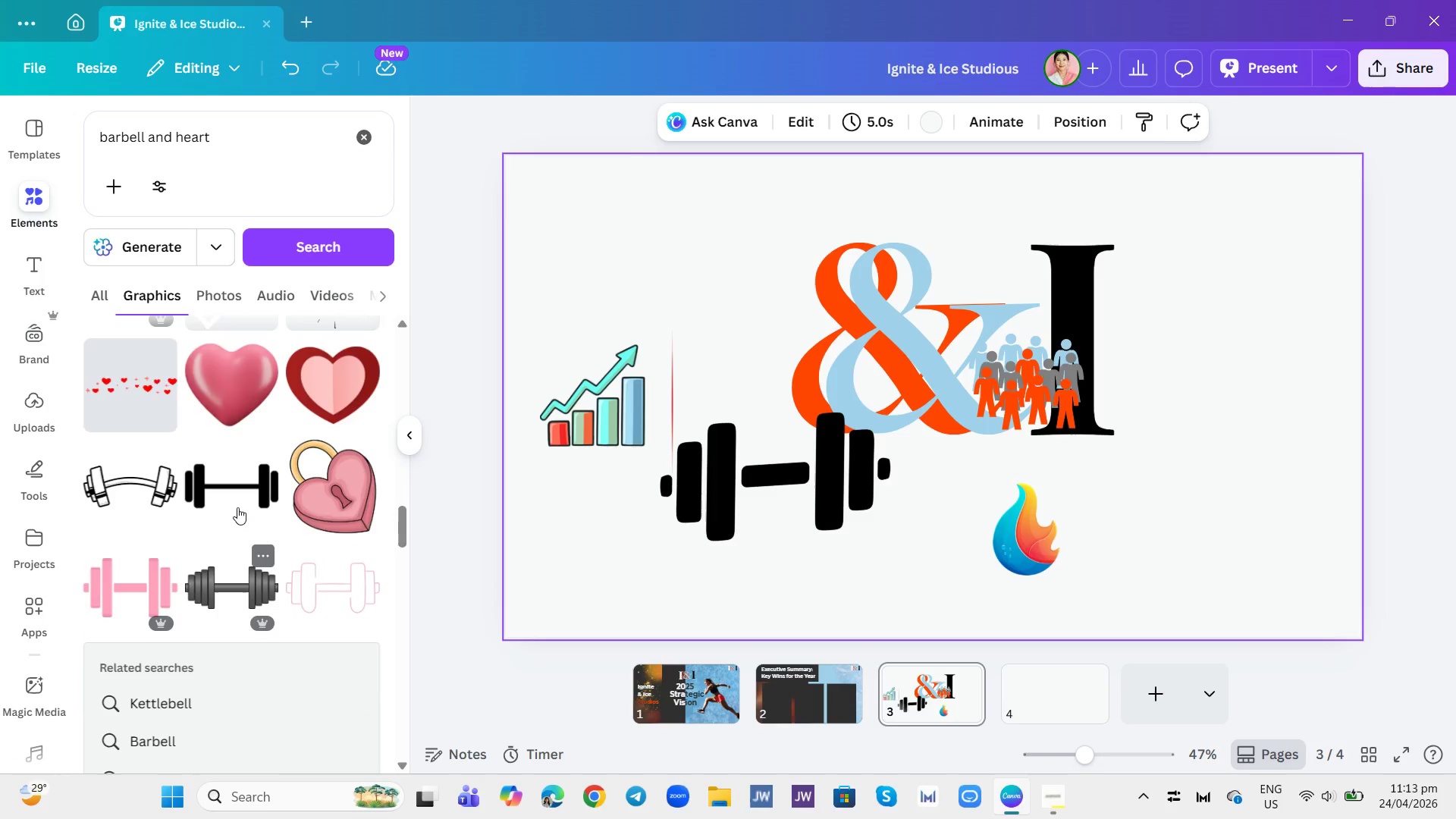 
scroll: coordinate [240, 531], scroll_direction: down, amount: 6.0
 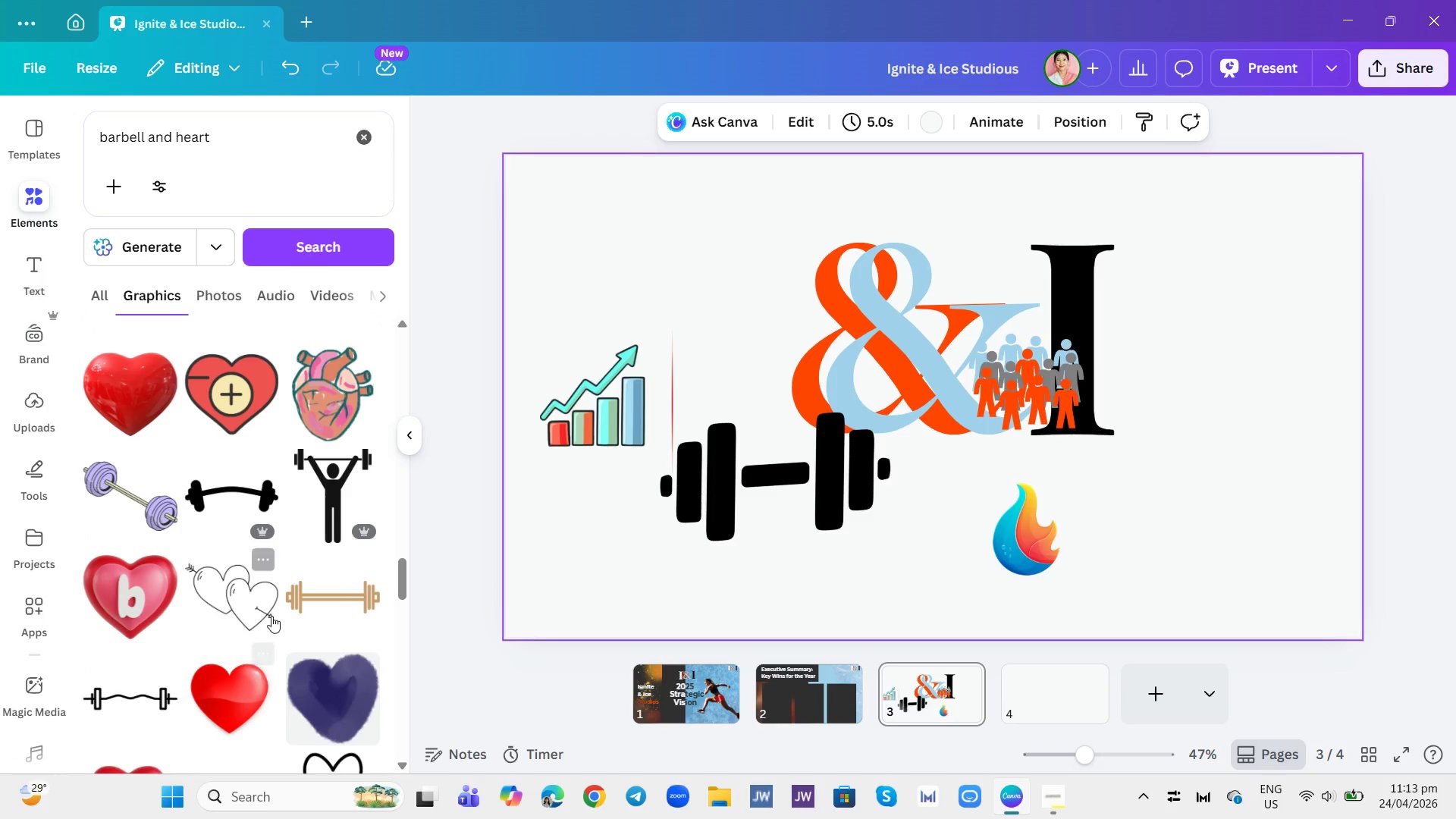 
scroll: coordinate [285, 560], scroll_direction: up, amount: 39.0
 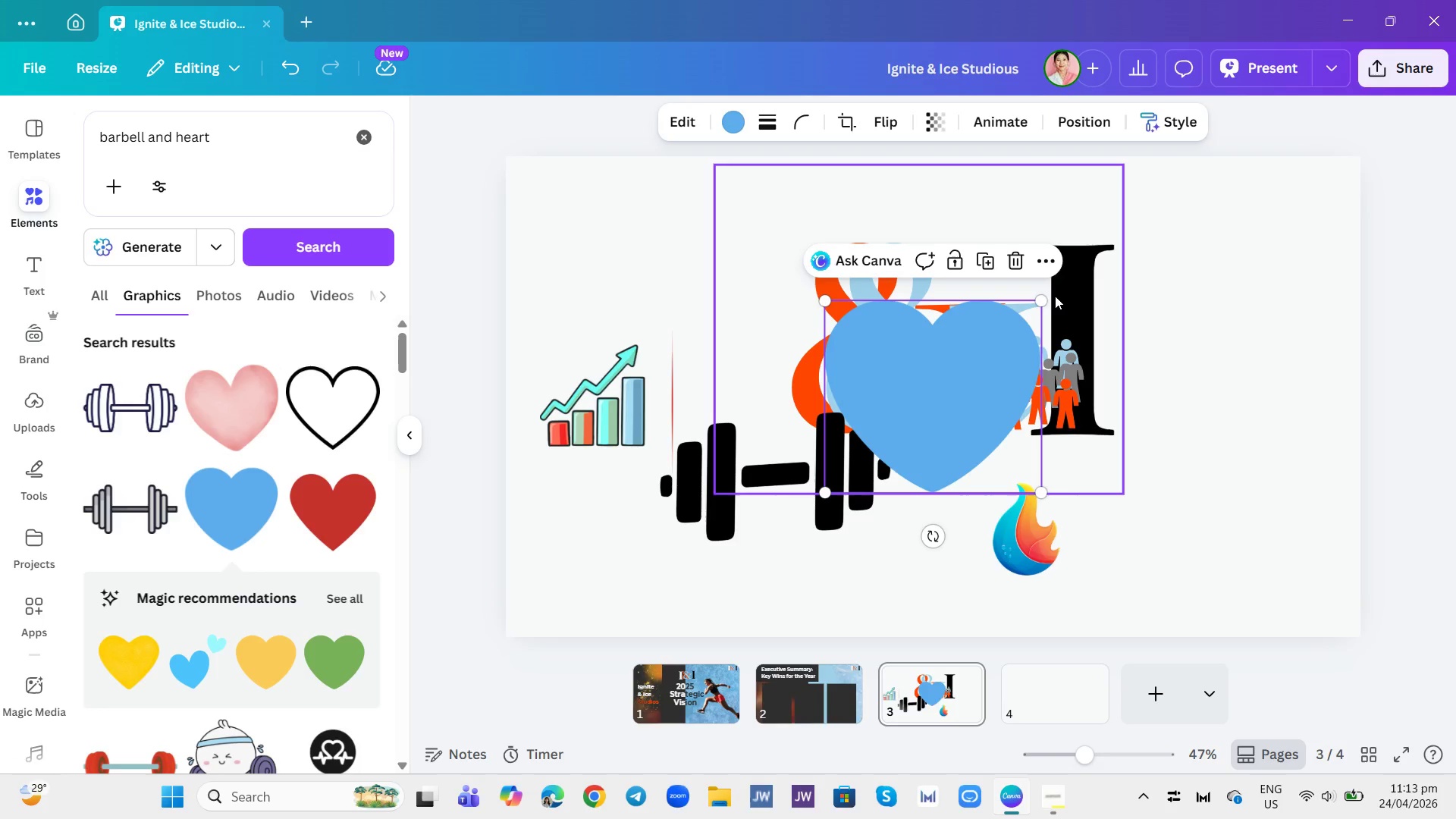 
left_click_drag(start_coordinate=[1037, 297], to_coordinate=[894, 446])
 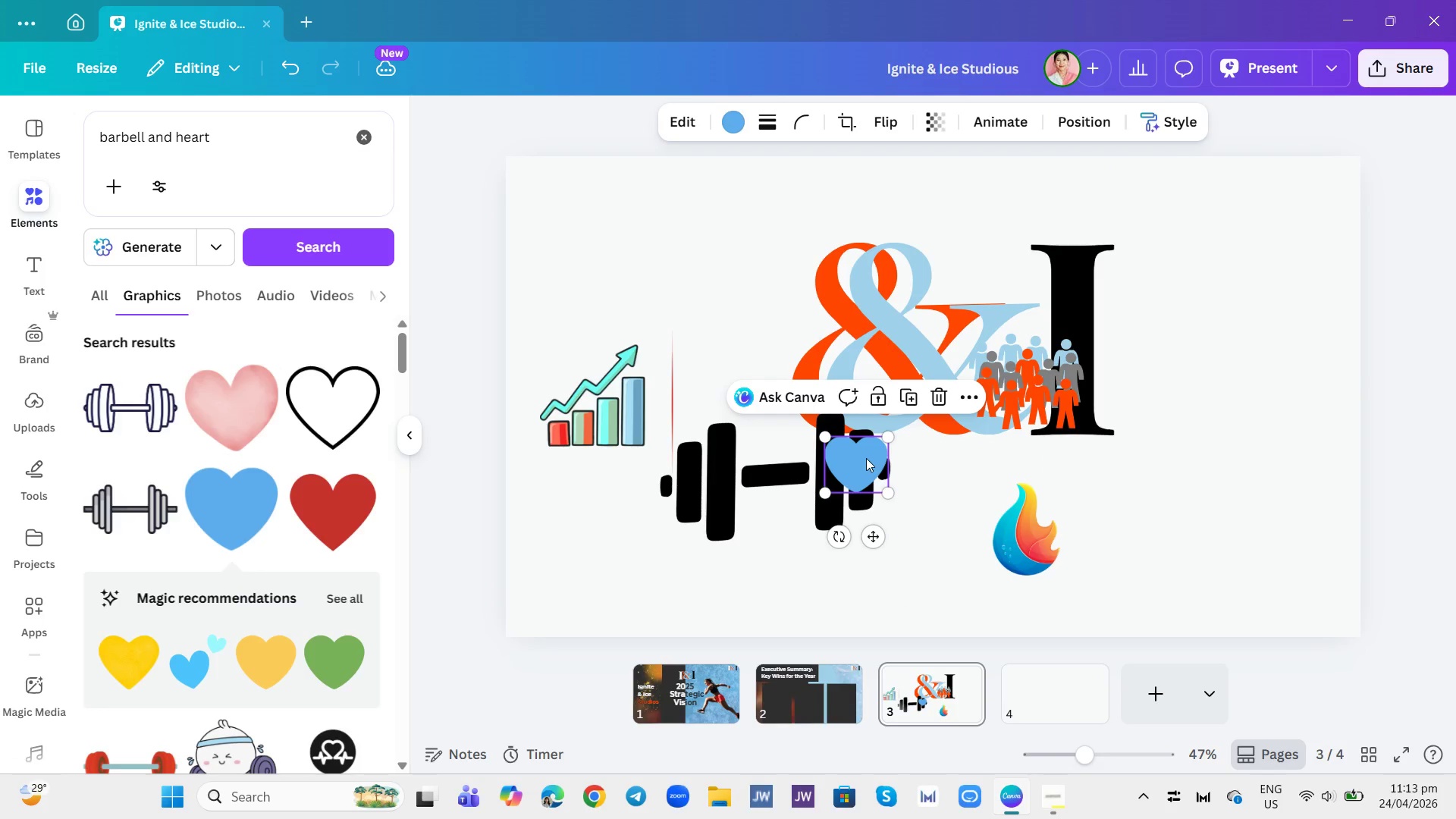 
left_click_drag(start_coordinate=[866, 458], to_coordinate=[785, 539])
 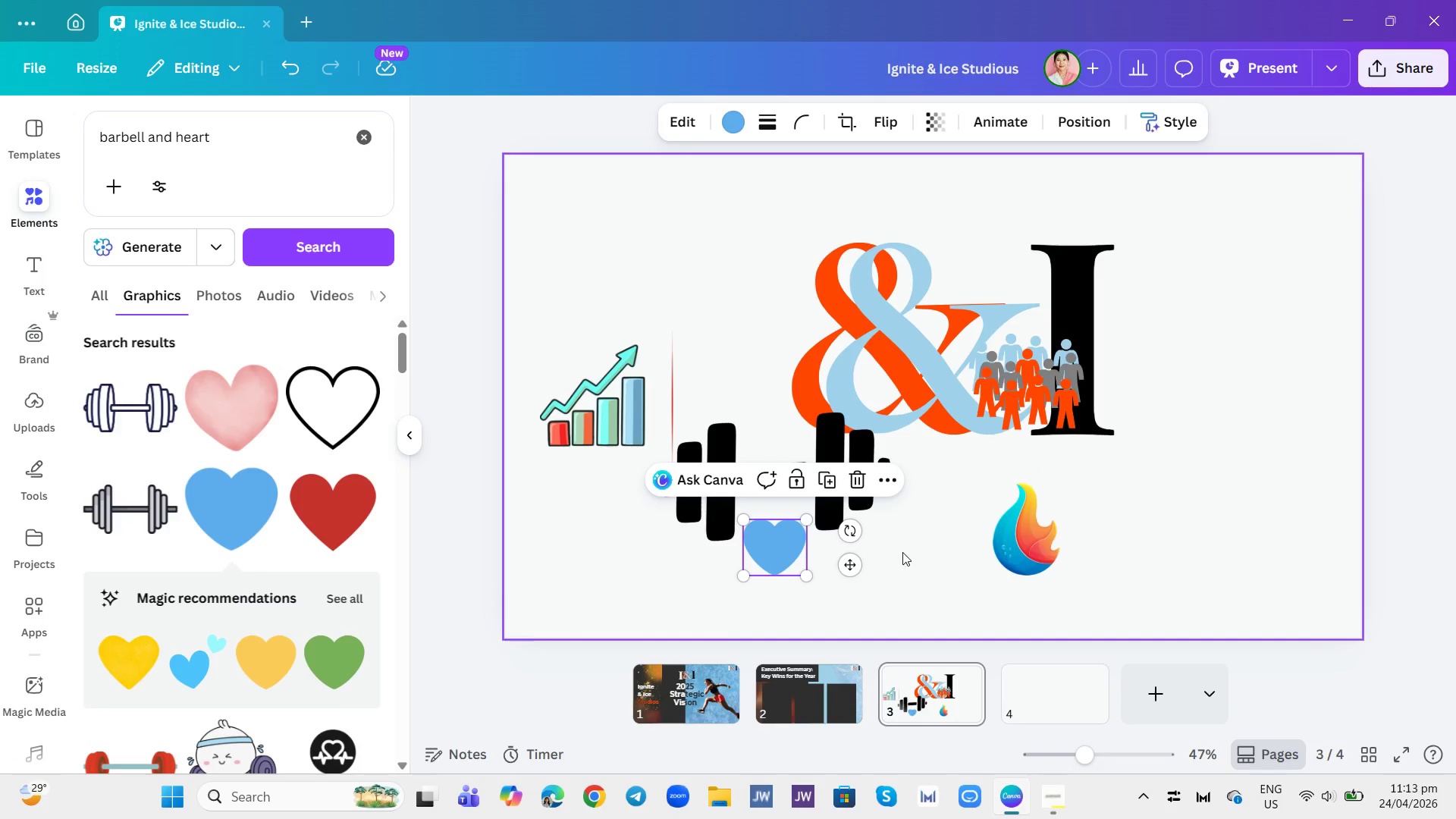 
left_click([904, 553])
 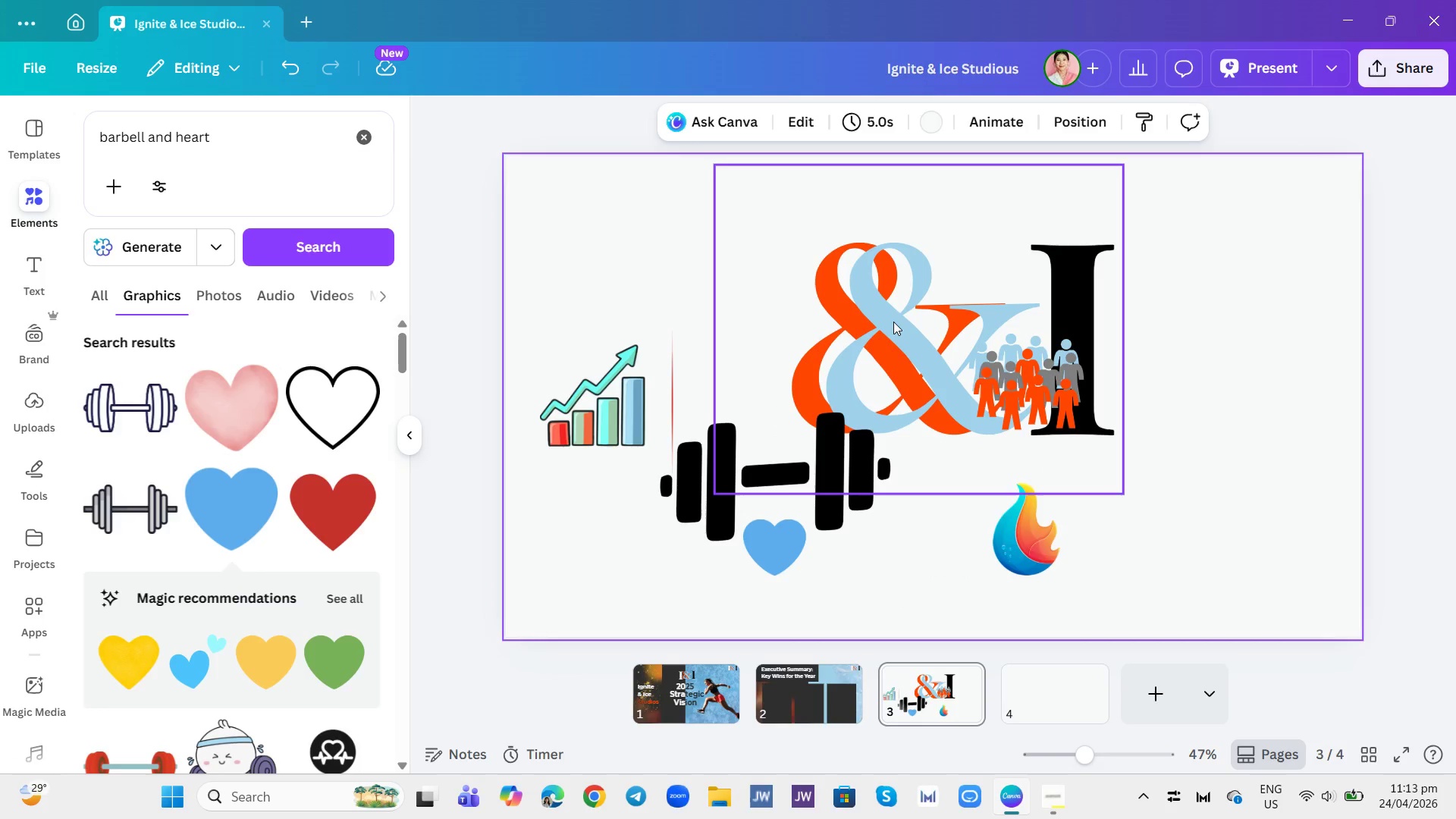 
left_click_drag(start_coordinate=[894, 322], to_coordinate=[1090, 278])
 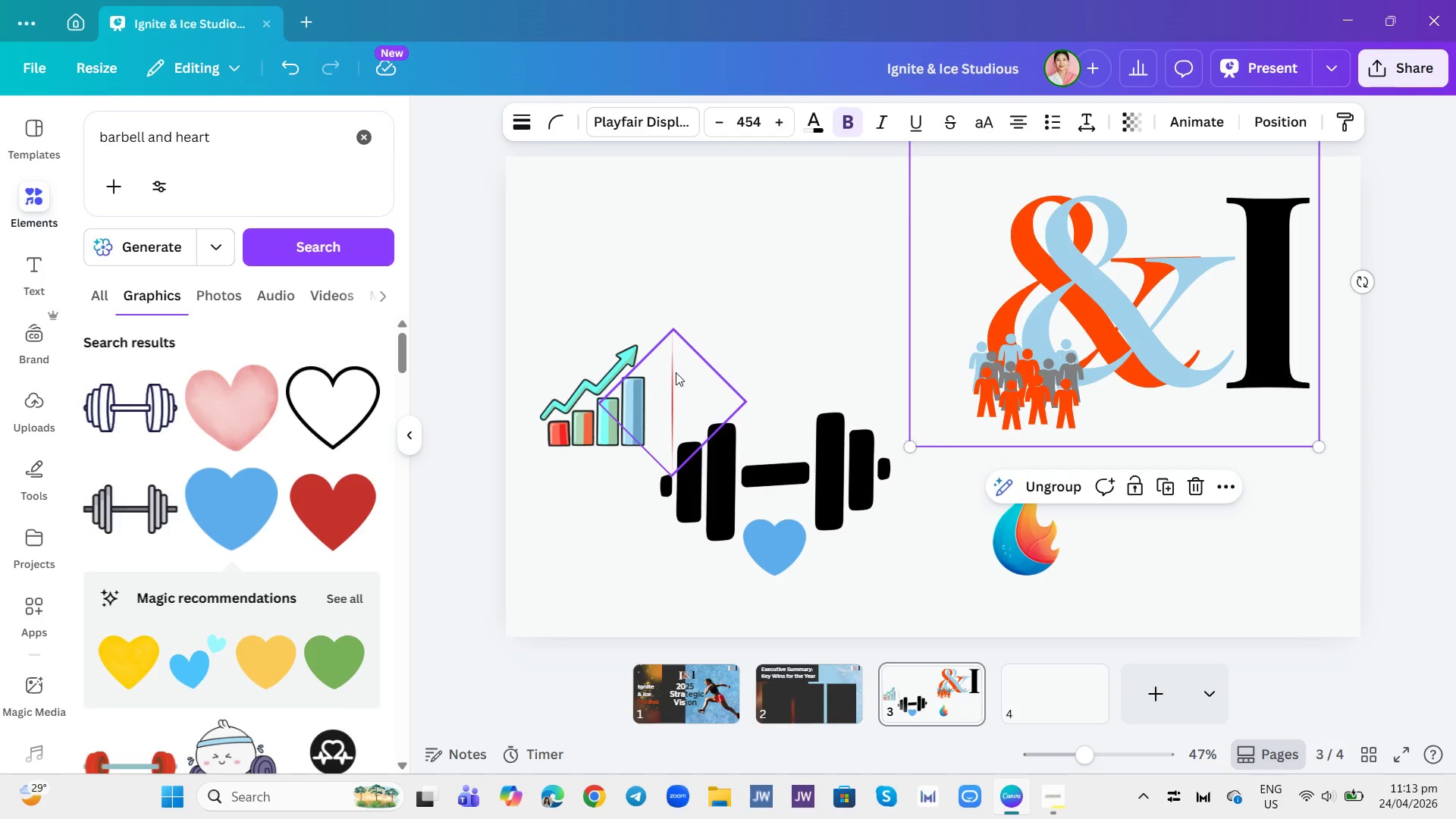 
left_click_drag(start_coordinate=[686, 381], to_coordinate=[679, 235])
 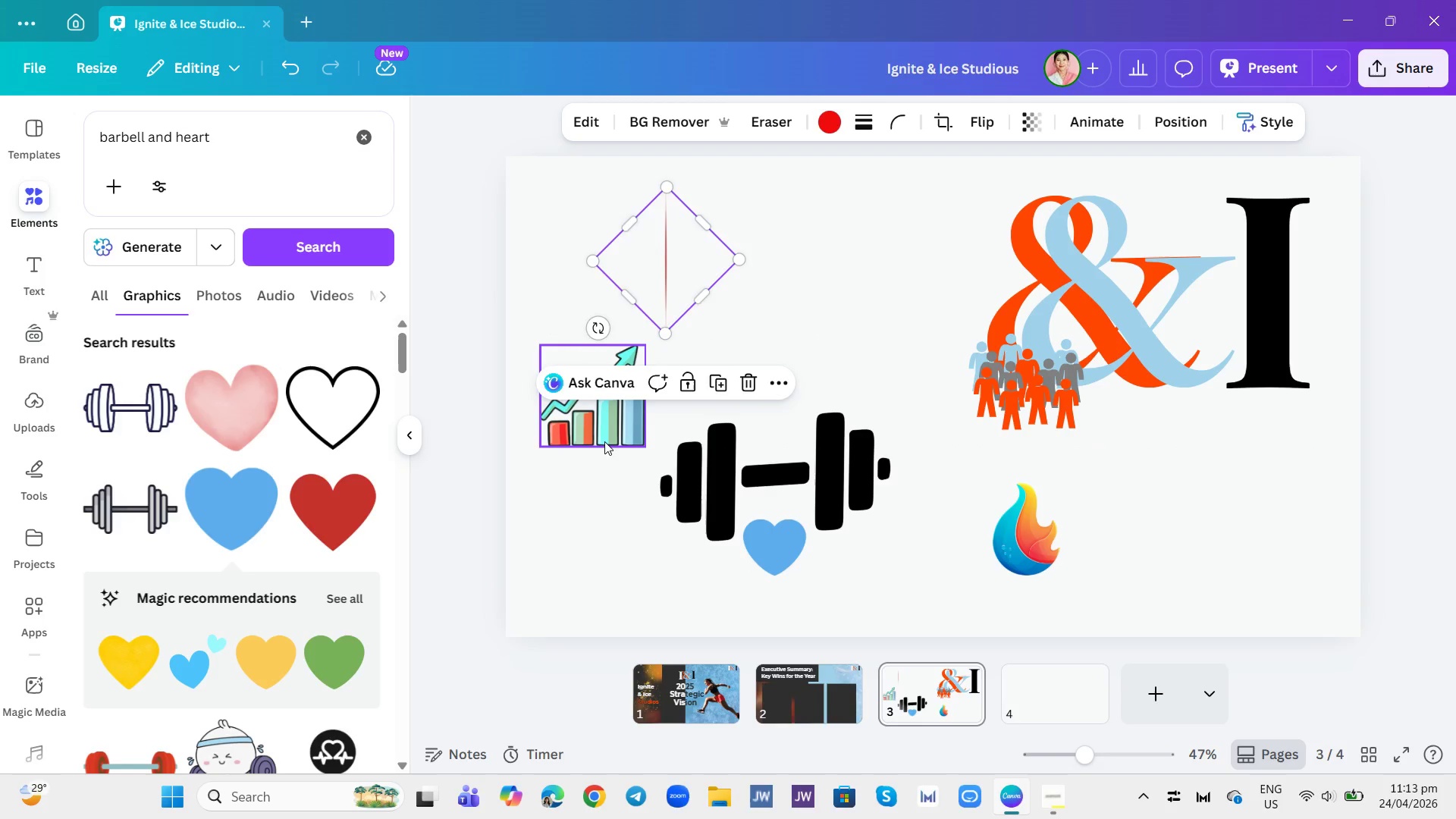 
left_click_drag(start_coordinate=[604, 441], to_coordinate=[598, 382])
 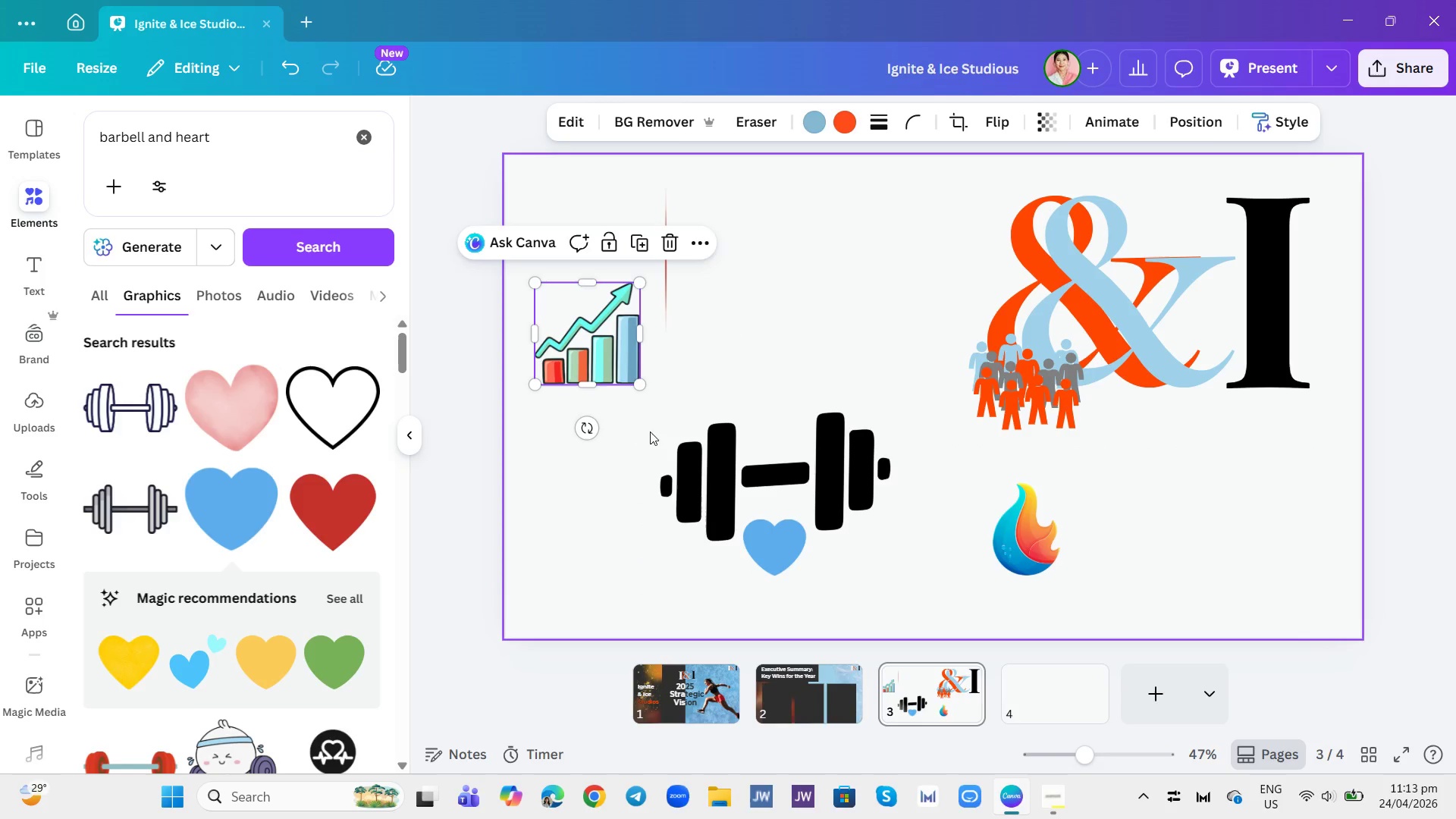 
left_click_drag(start_coordinate=[646, 426], to_coordinate=[881, 565])
 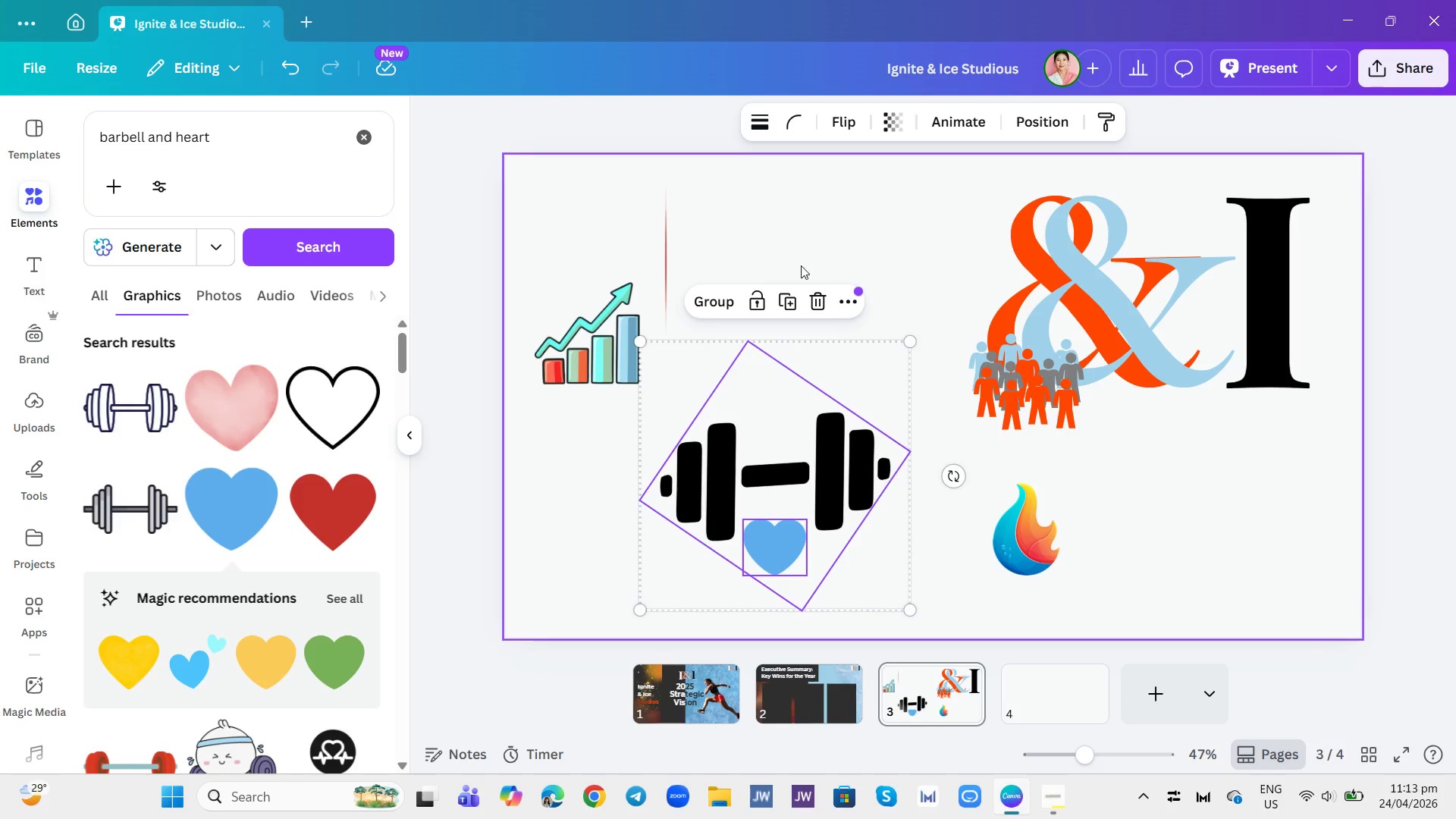 
left_click([719, 298])
 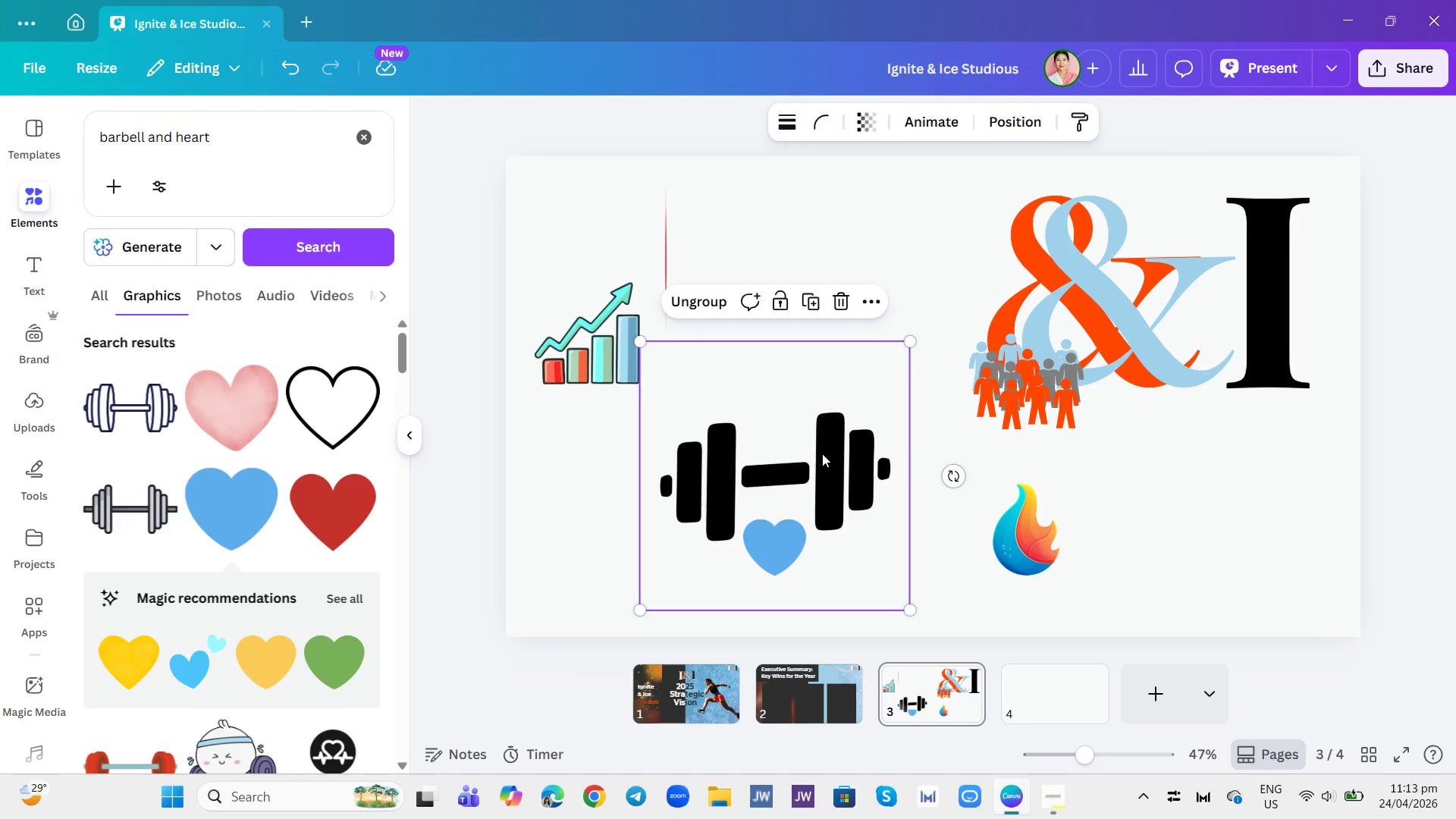 
left_click([829, 461])
 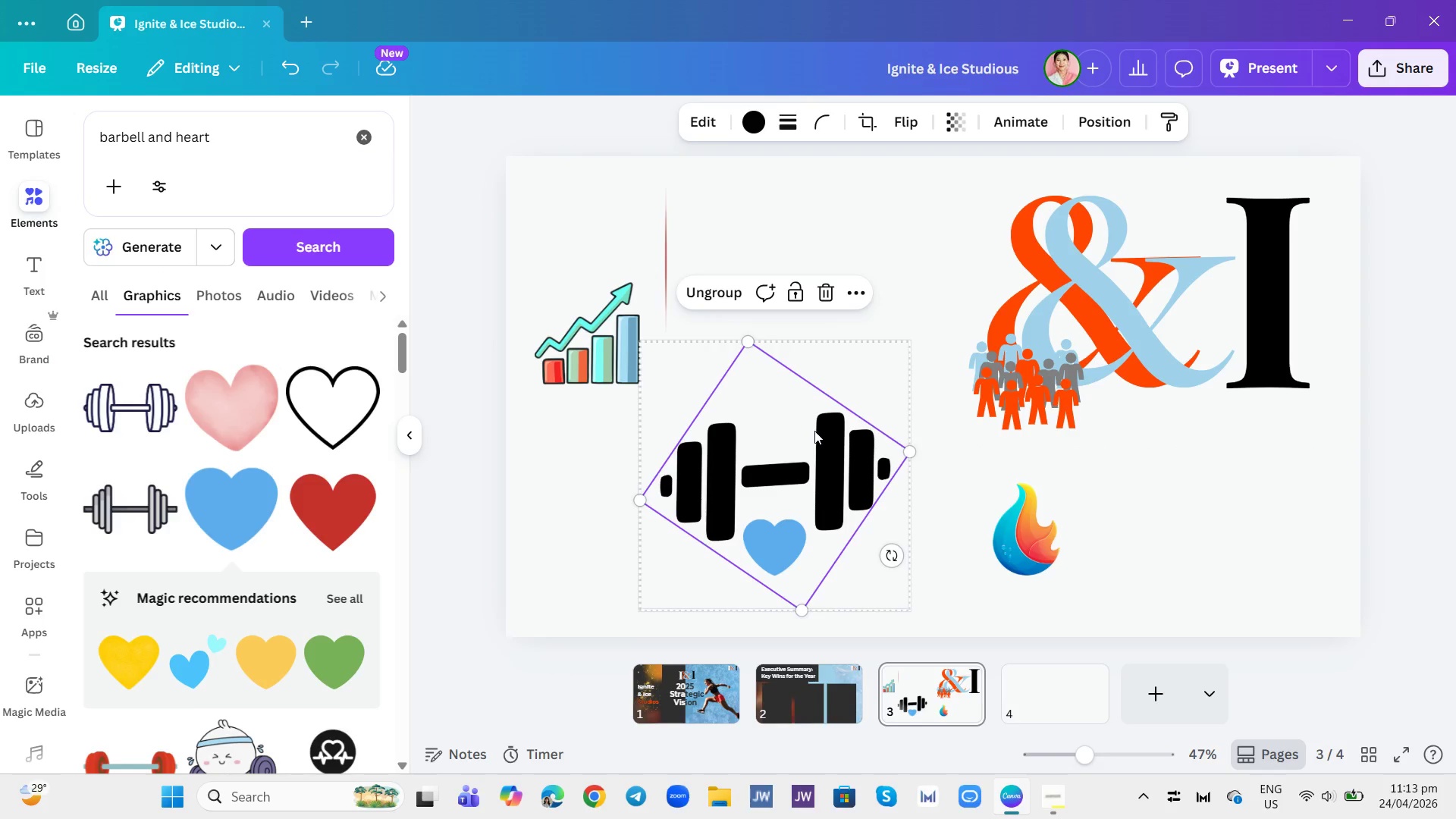 
left_click_drag(start_coordinate=[813, 439], to_coordinate=[809, 439])
 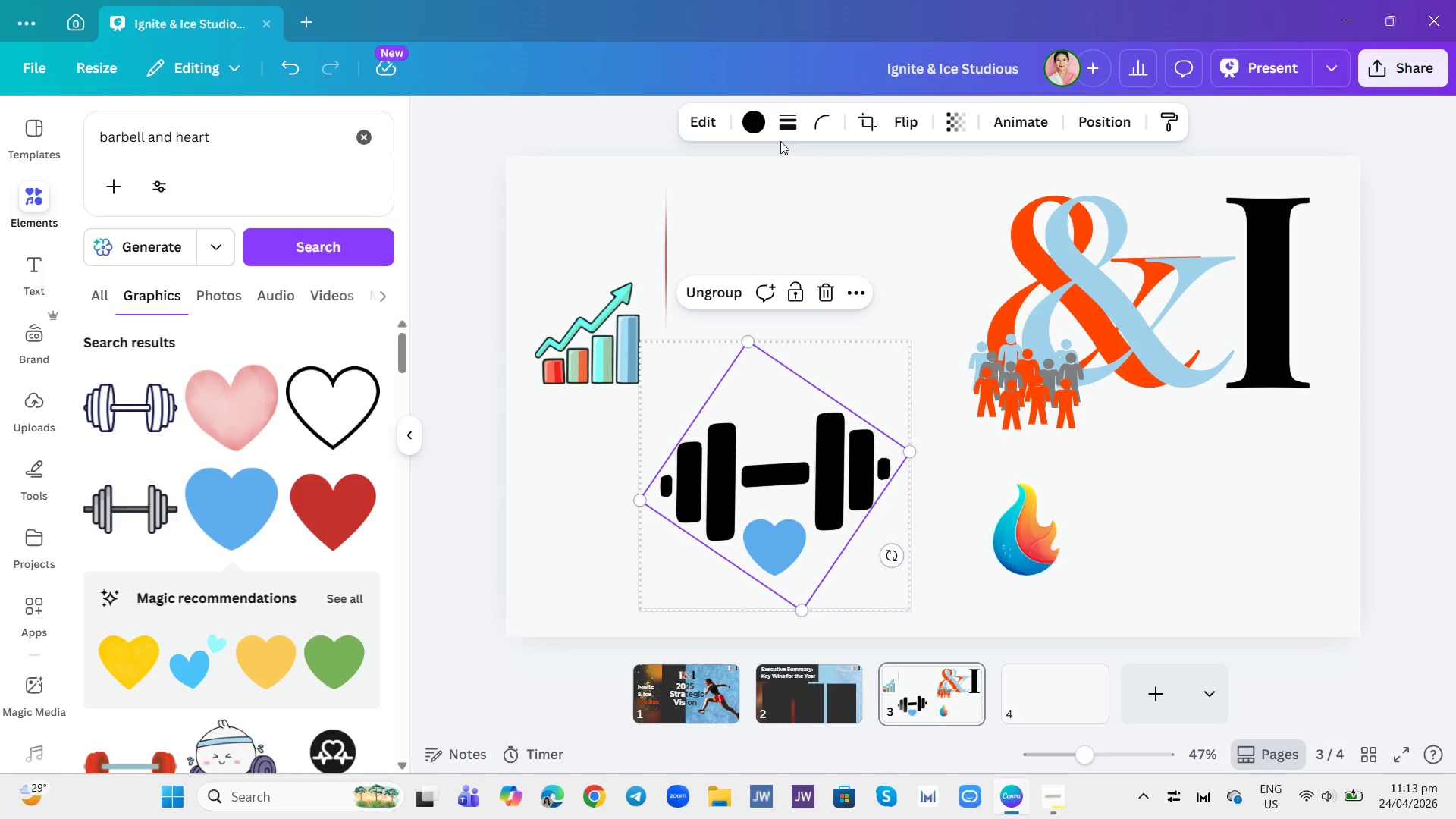 
left_click([755, 121])
 